 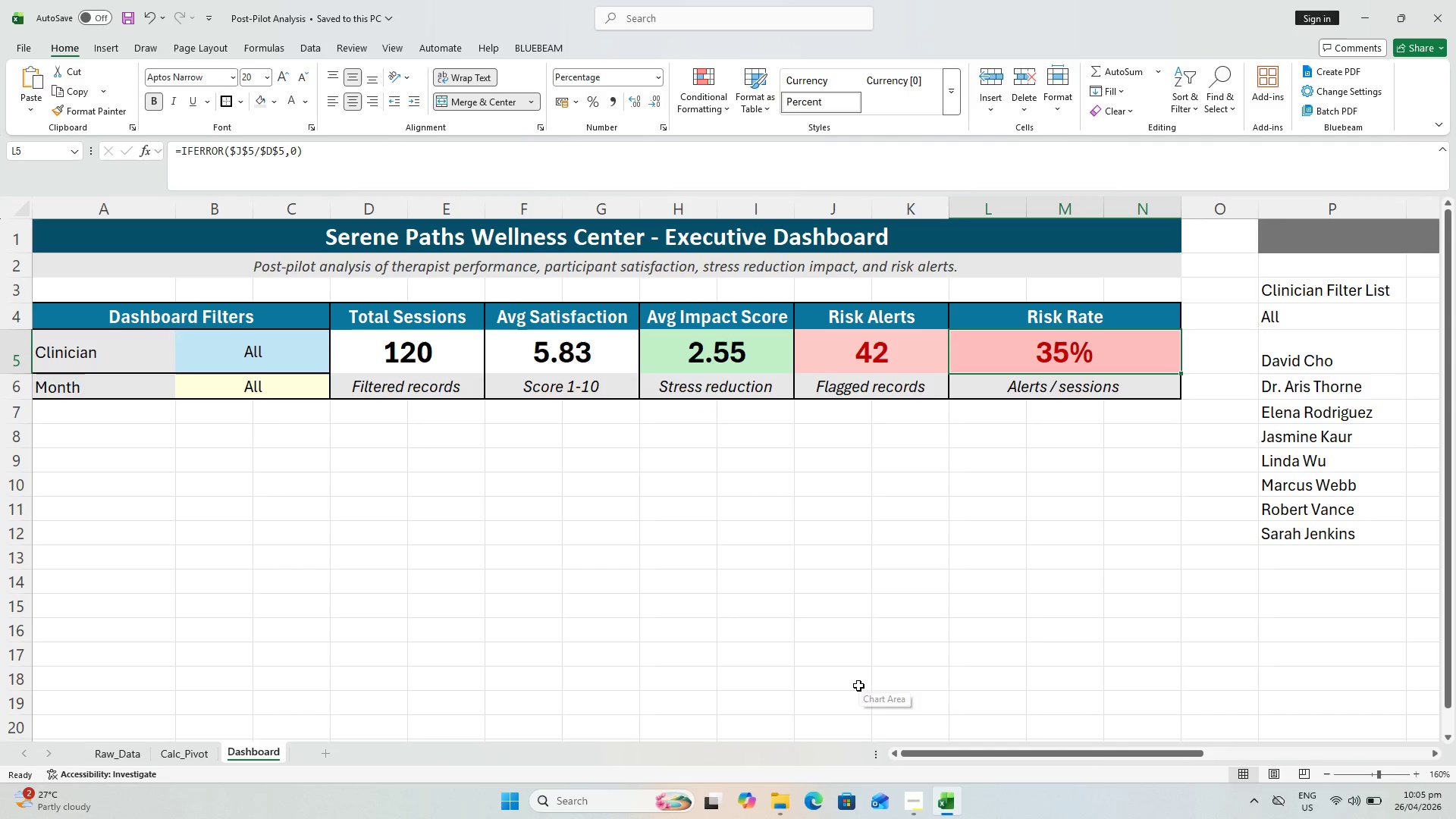 
key(Control+S)
 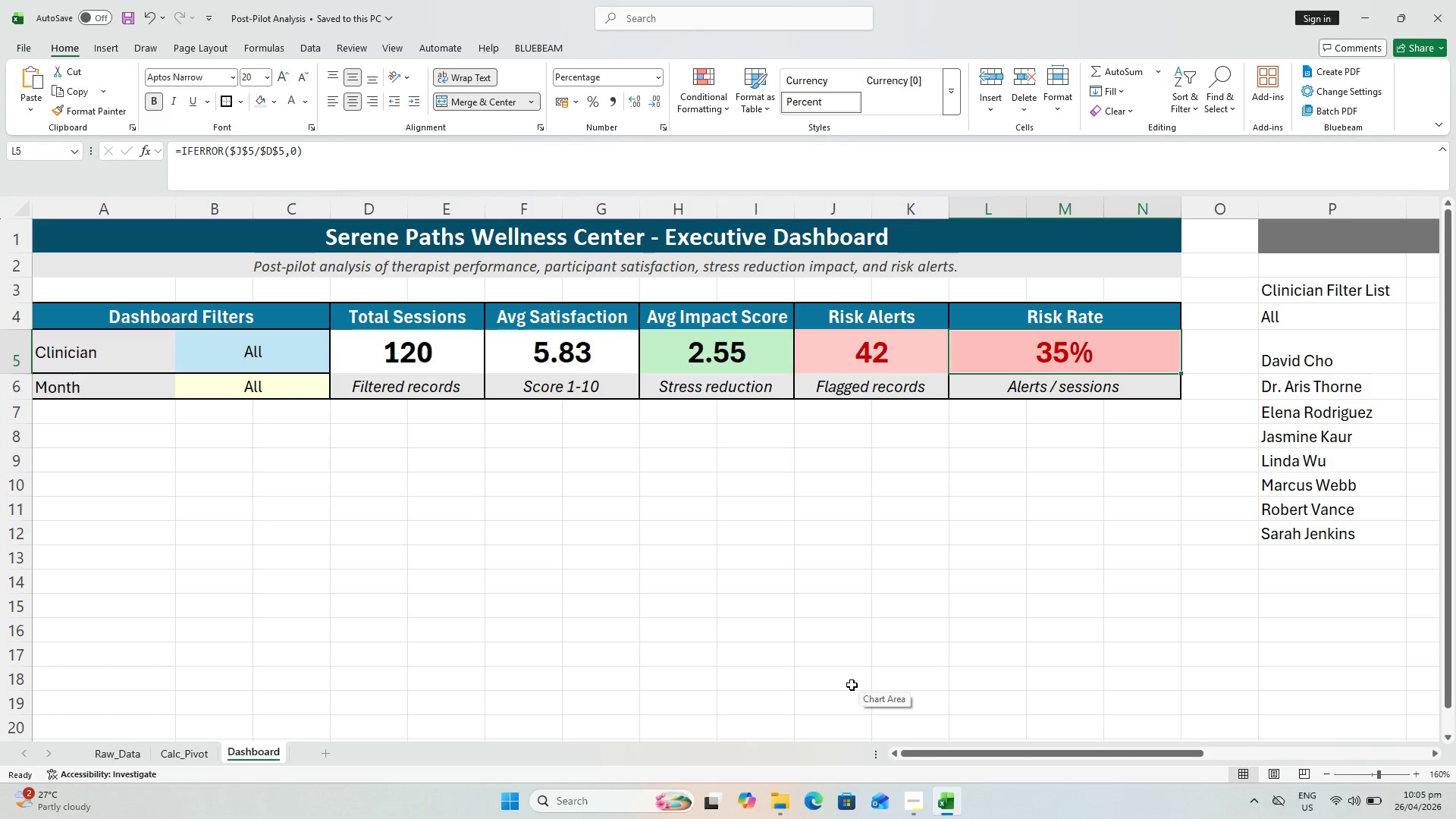 
wait(5.55)
 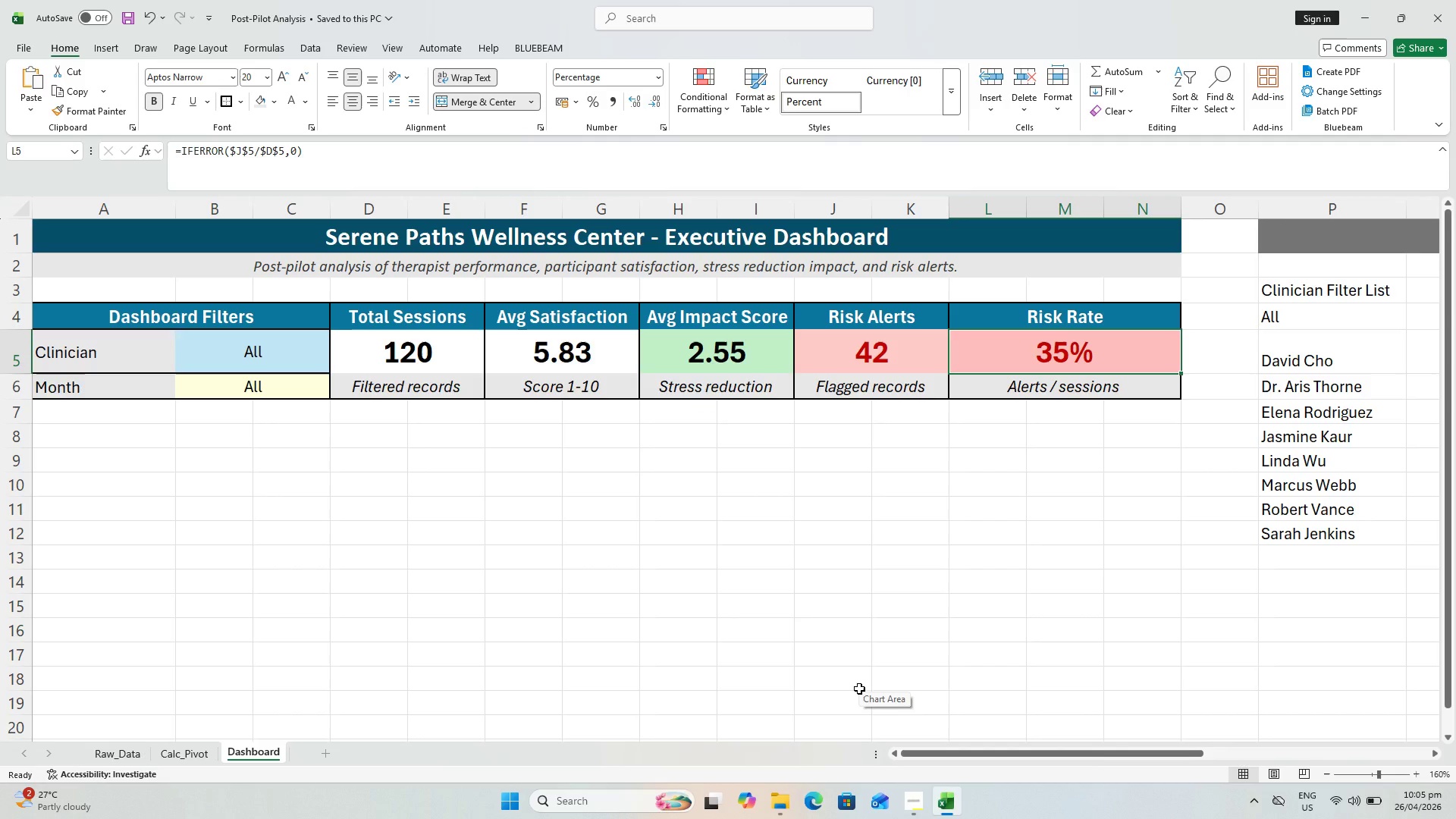 
key(Control+S)
 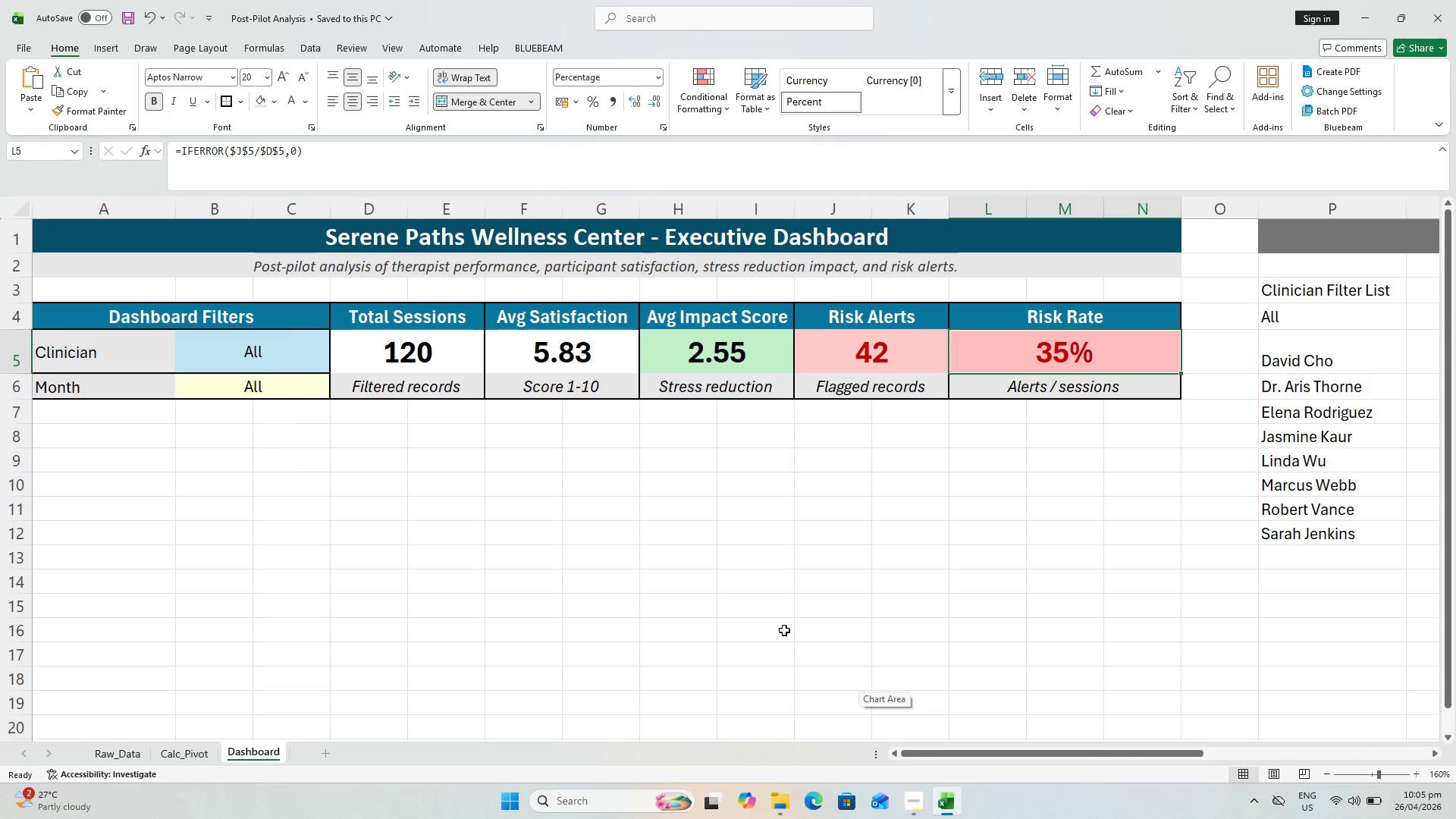 
wait(16.19)
 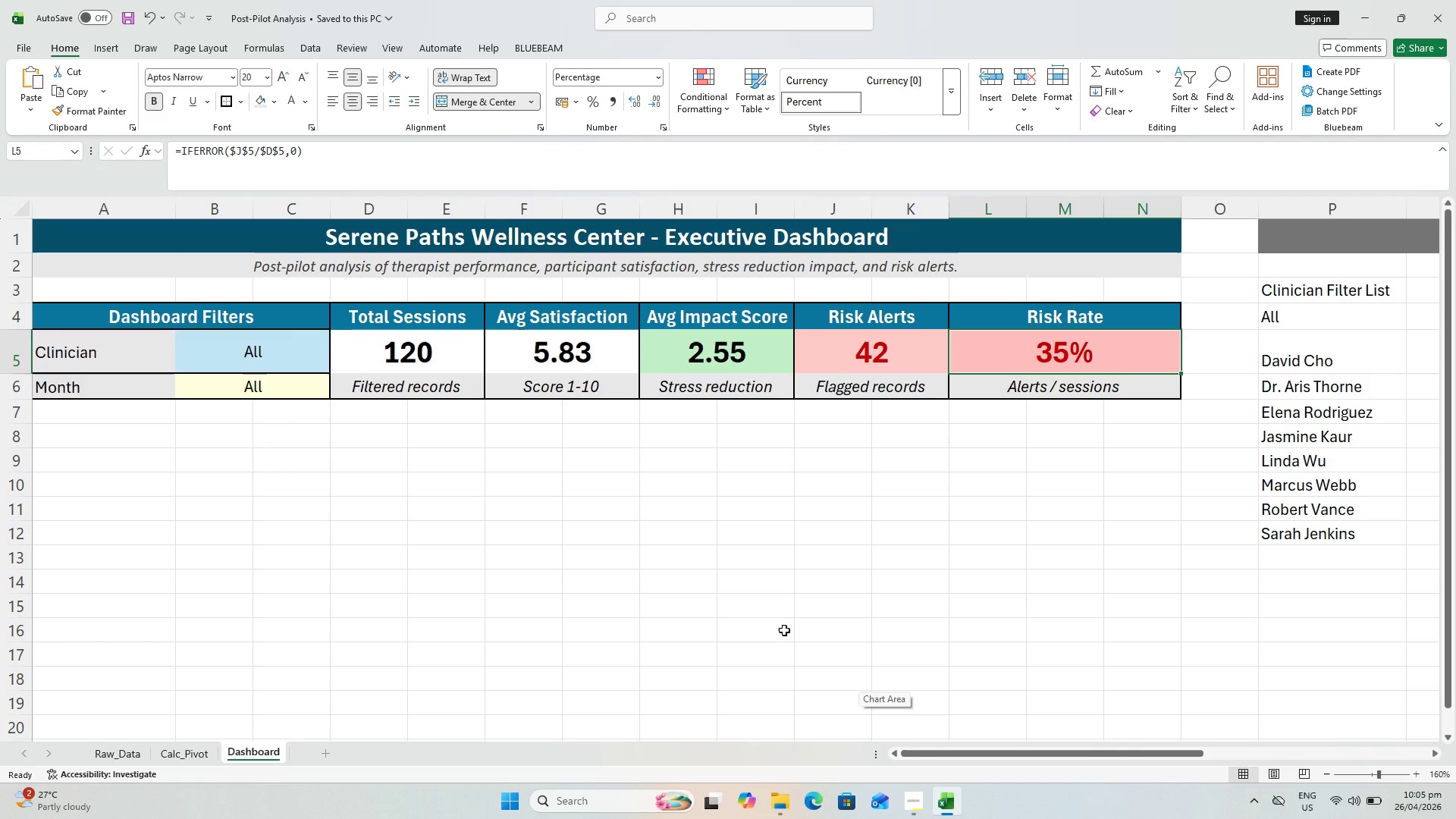 
key(Control+S)
 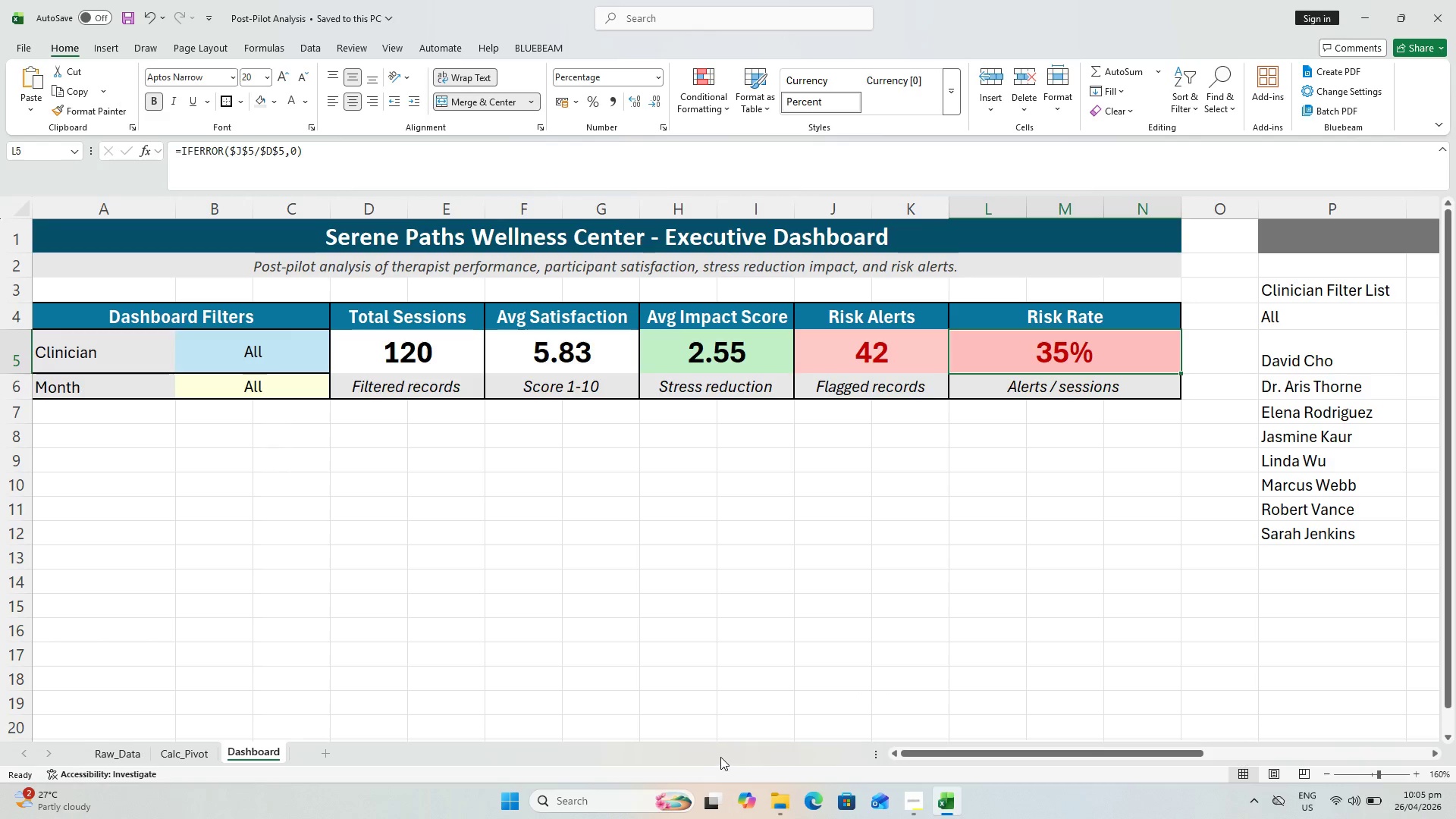 
key(Control+S)
 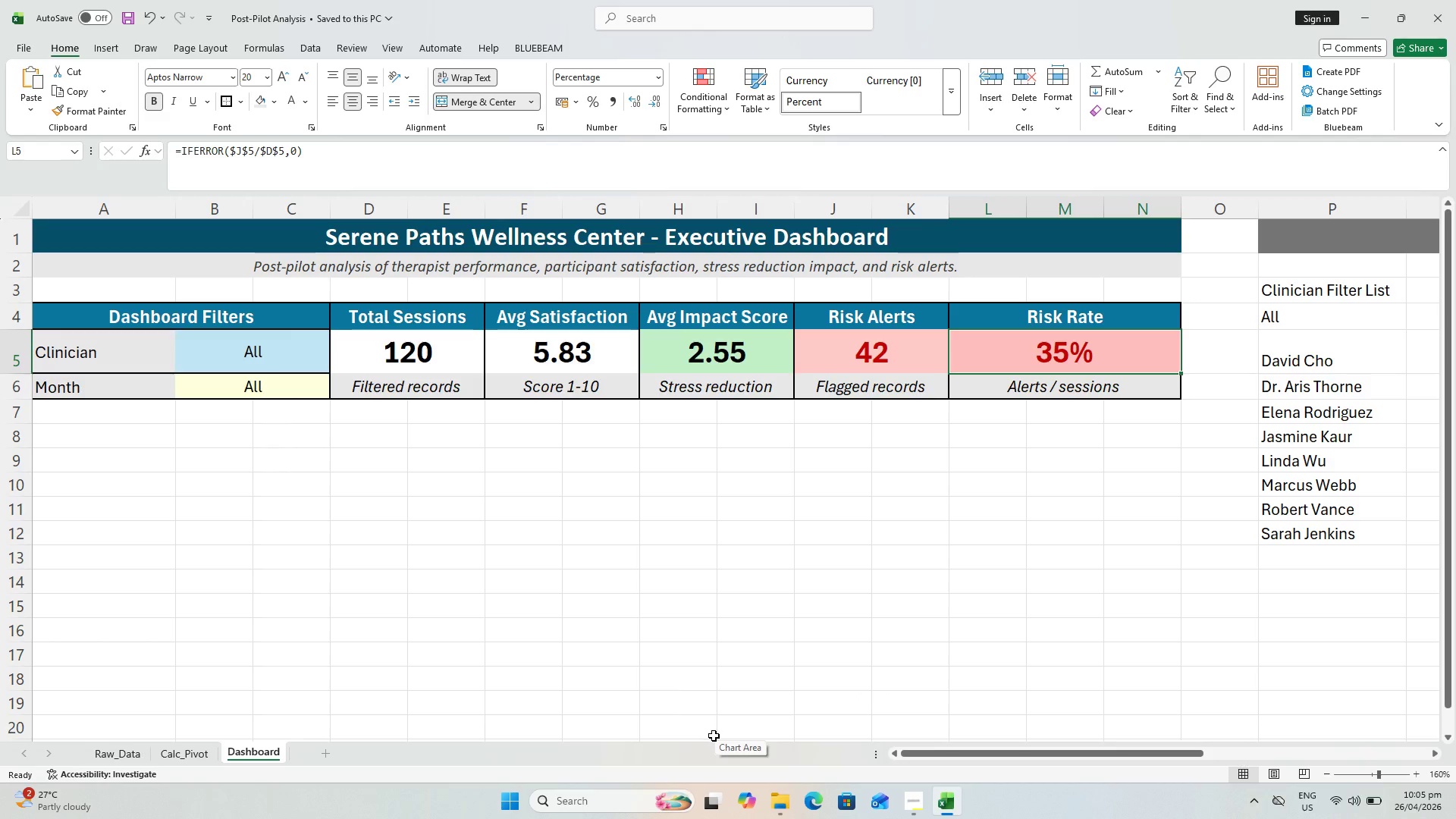 
key(Control+ControlLeft)
 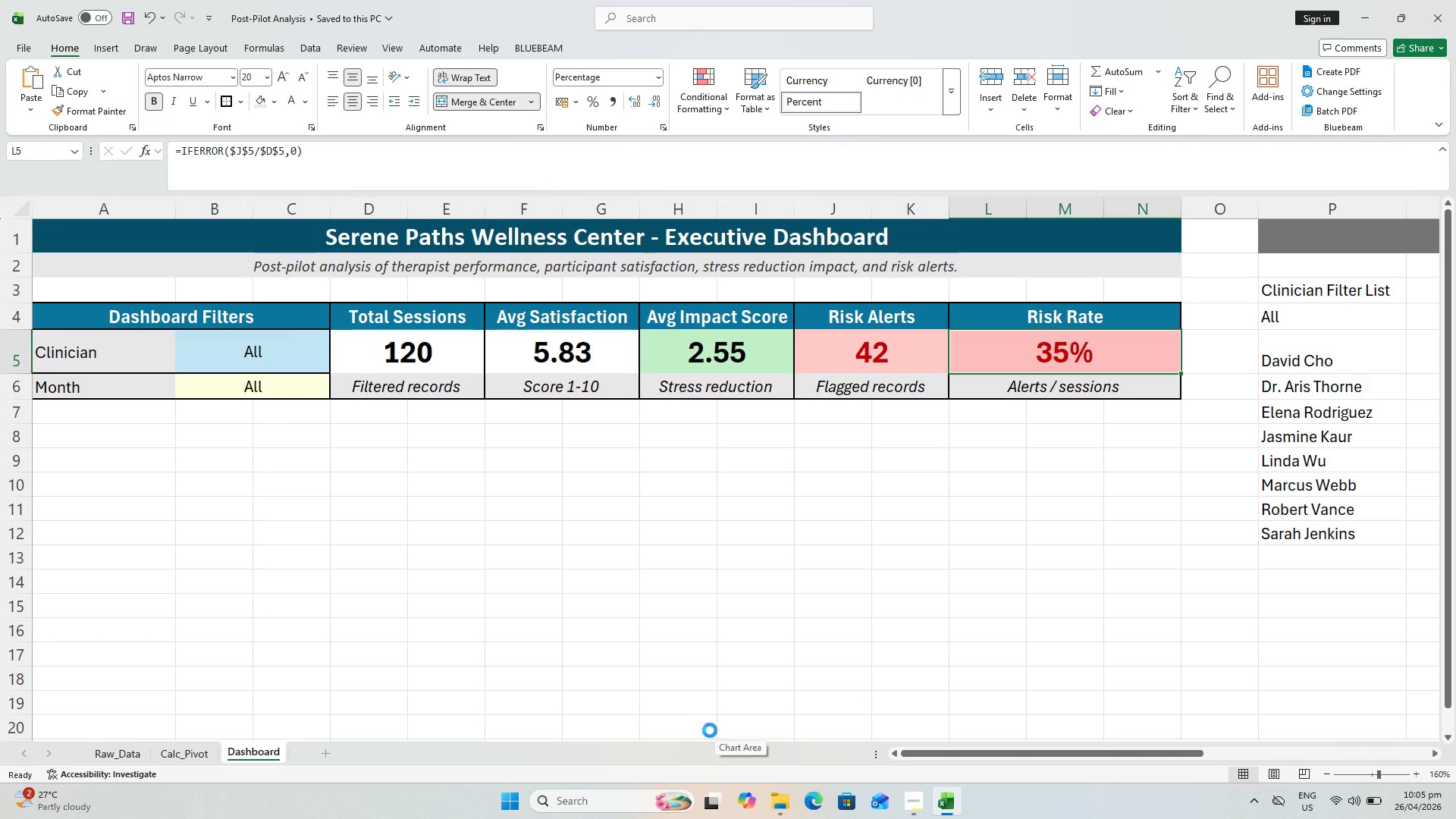 
key(Control+S)
 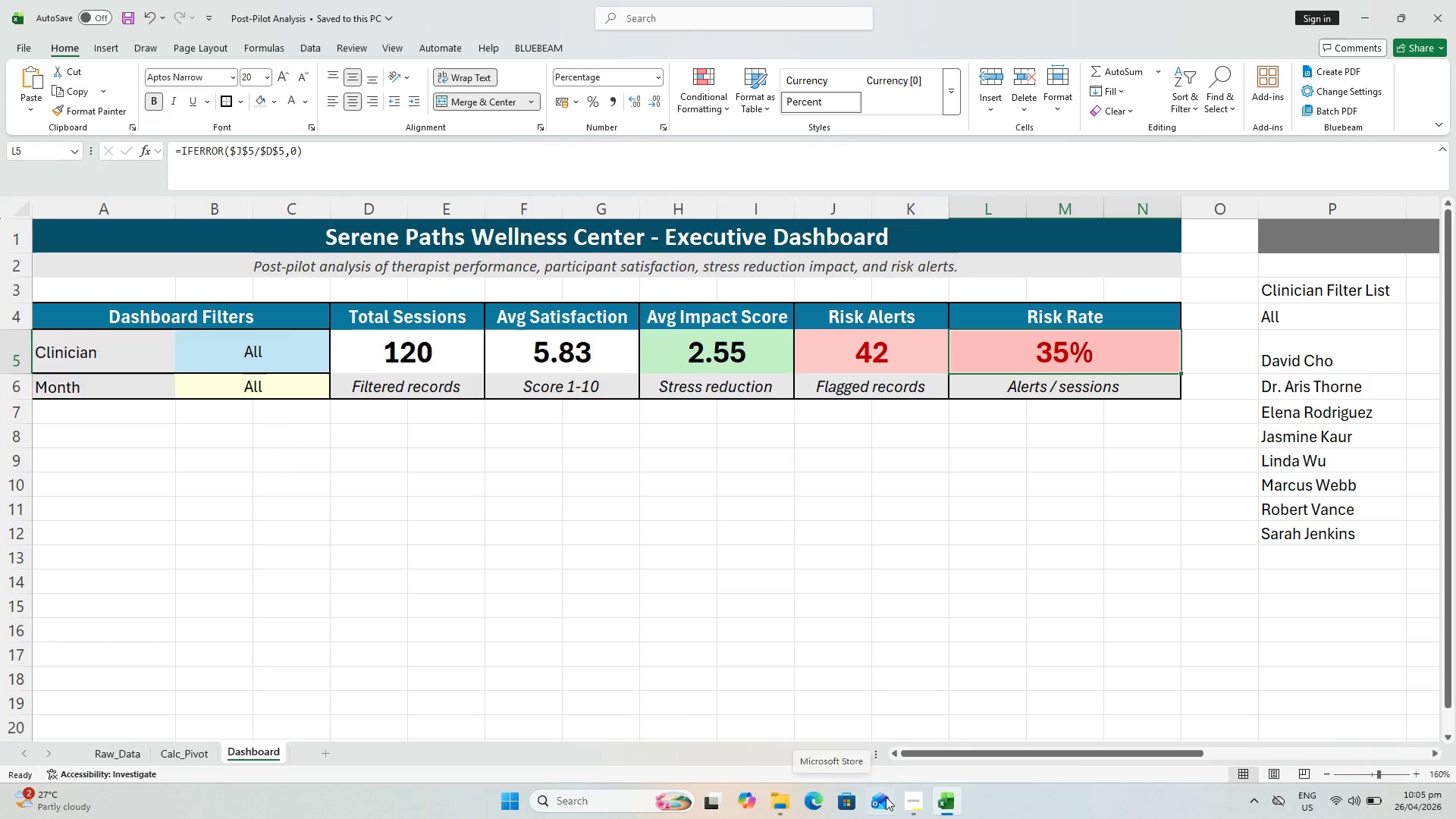 
left_click_drag(start_coordinate=[972, 755], to_coordinate=[1098, 755])
 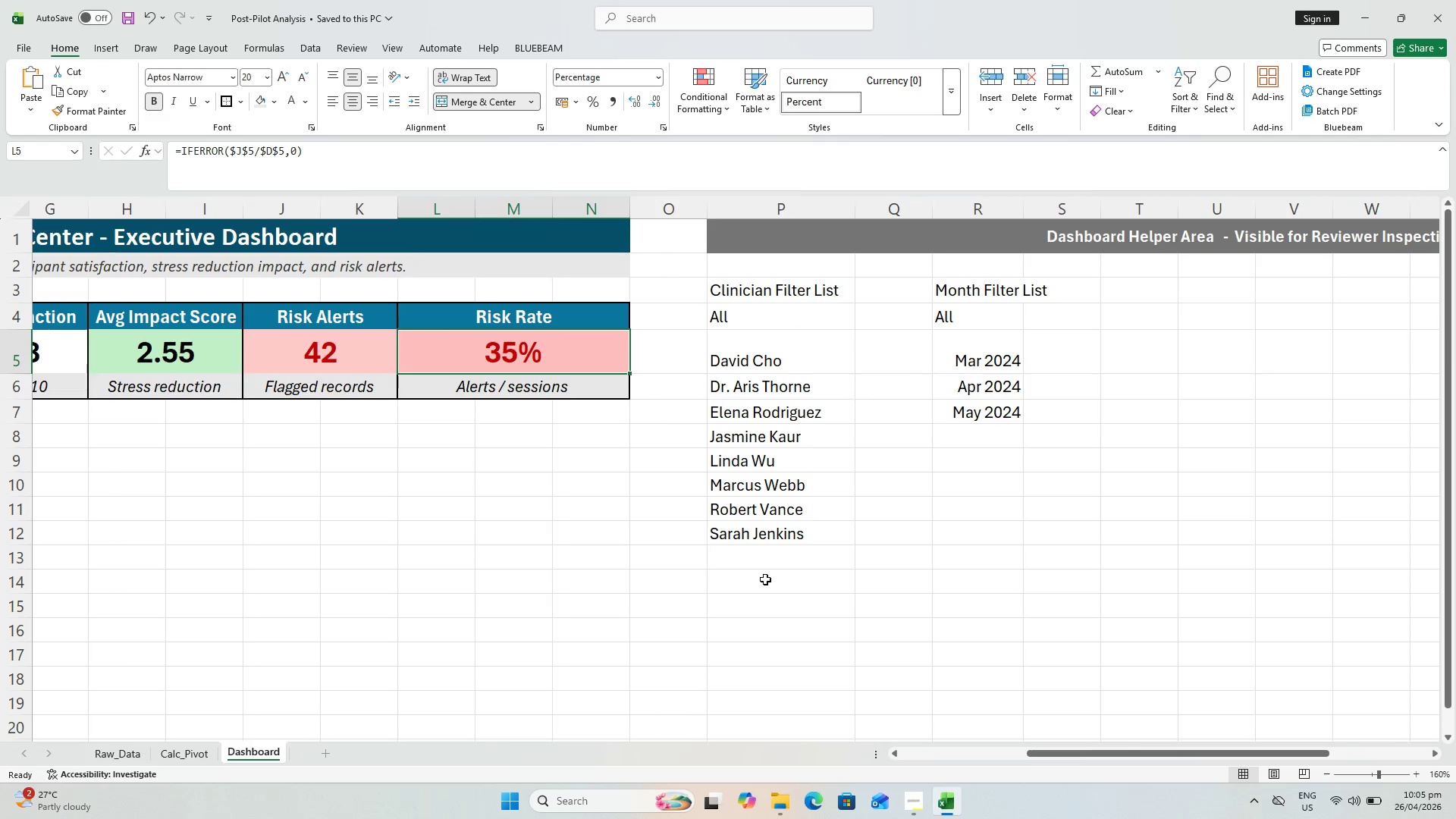 
left_click([795, 580])
 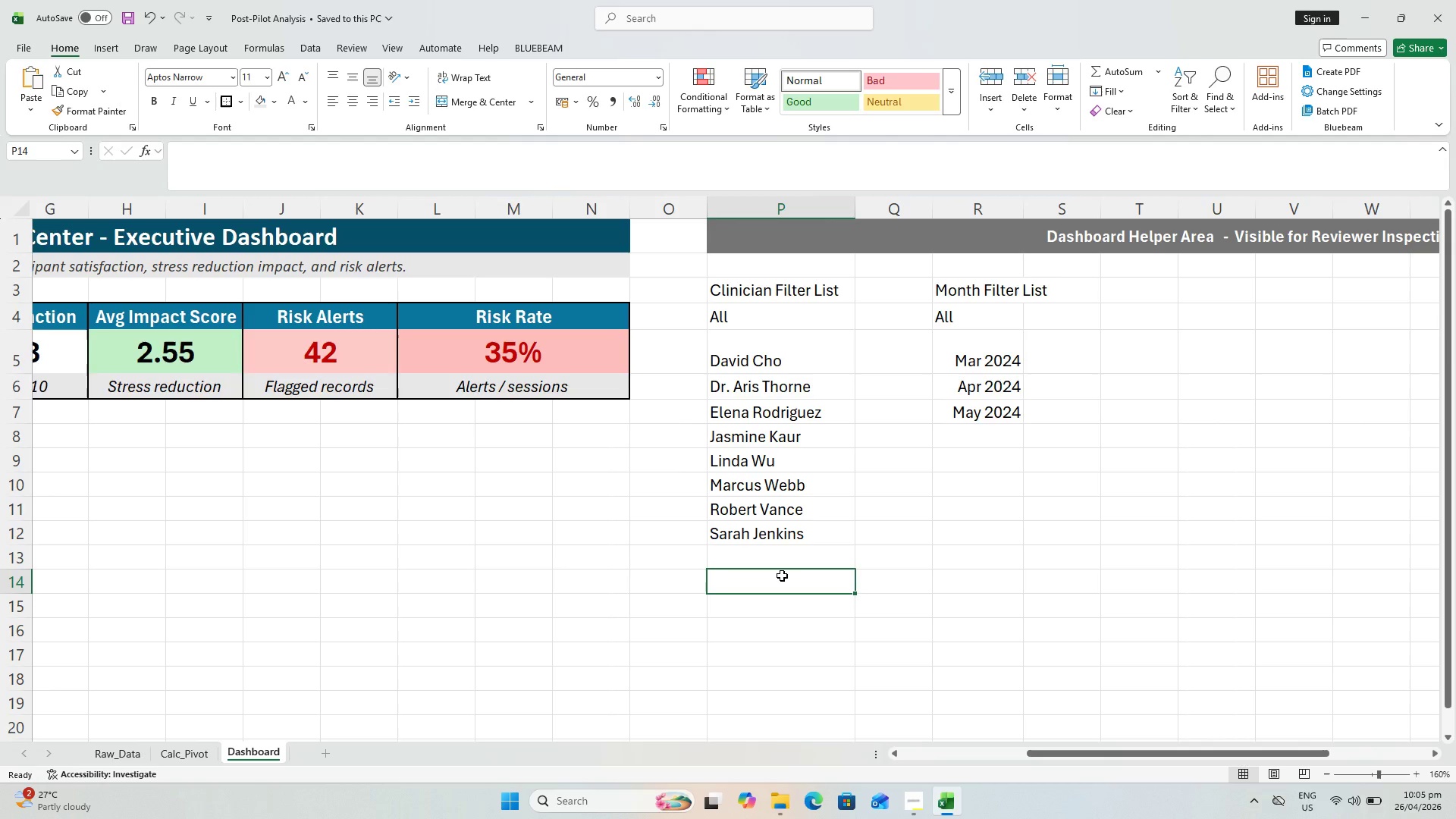 
type(Clinm)
key(Backspace)
type(ician)
 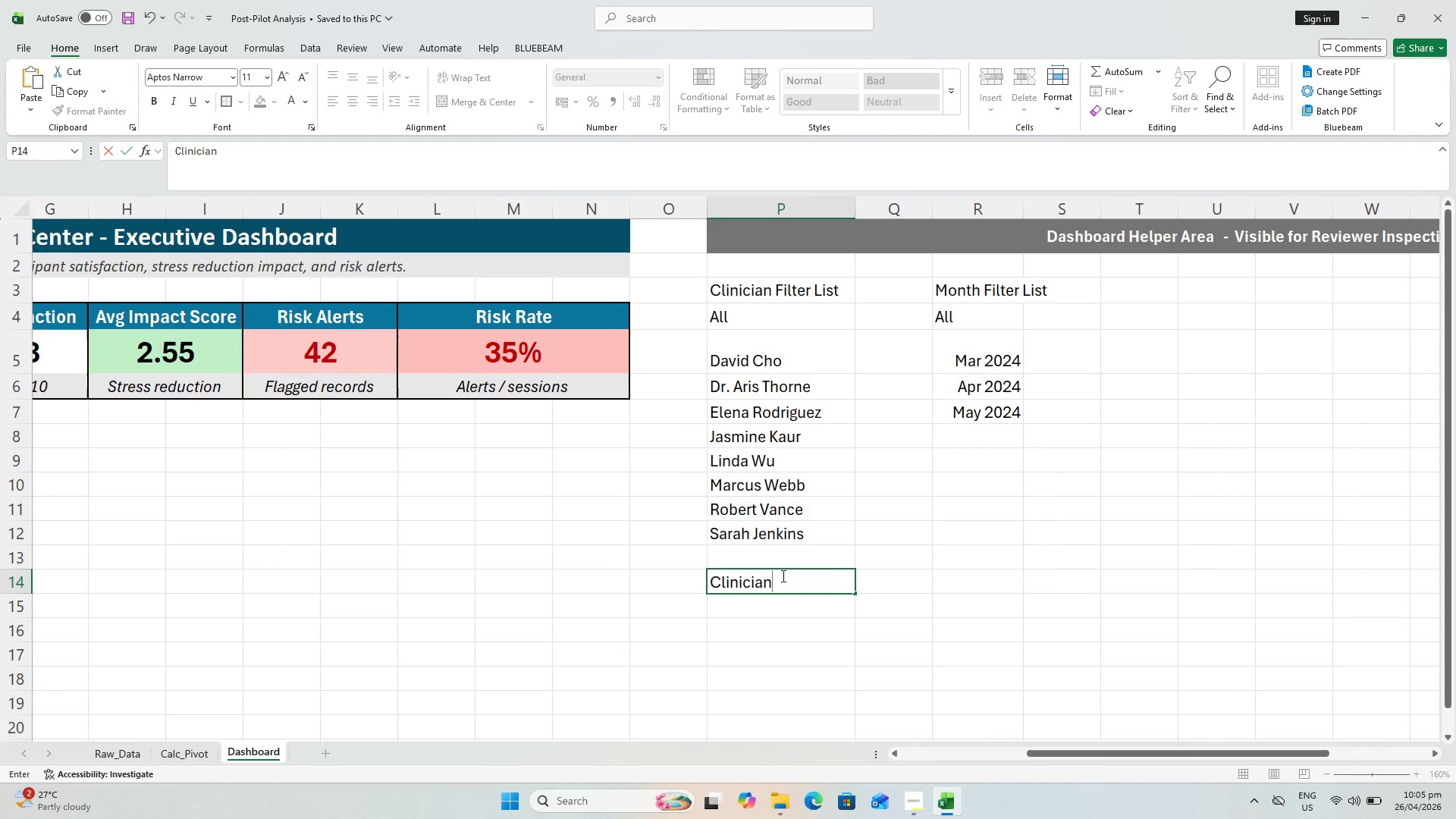 
key(ArrowRight)
 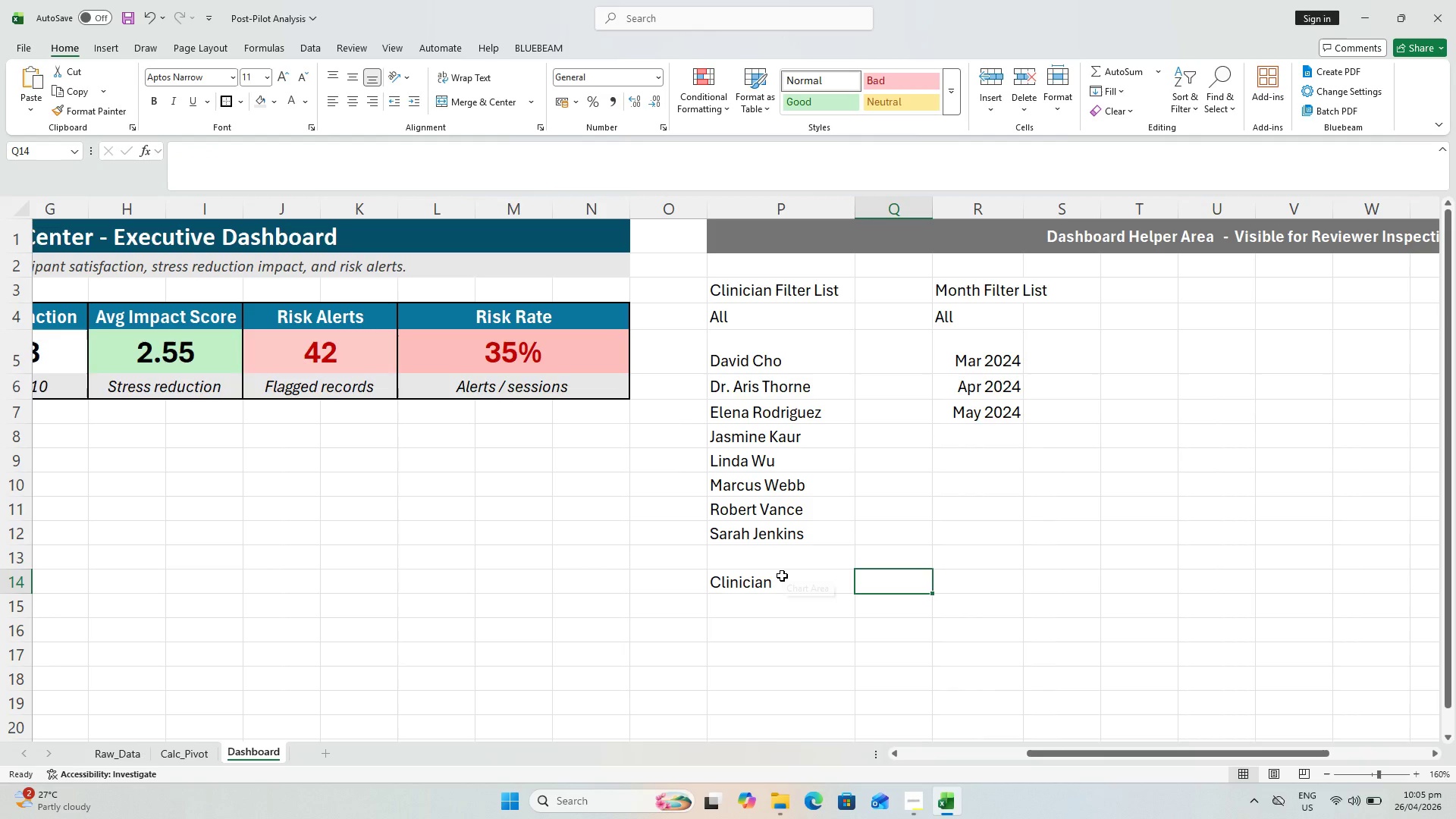 
type(Avg Impact)
 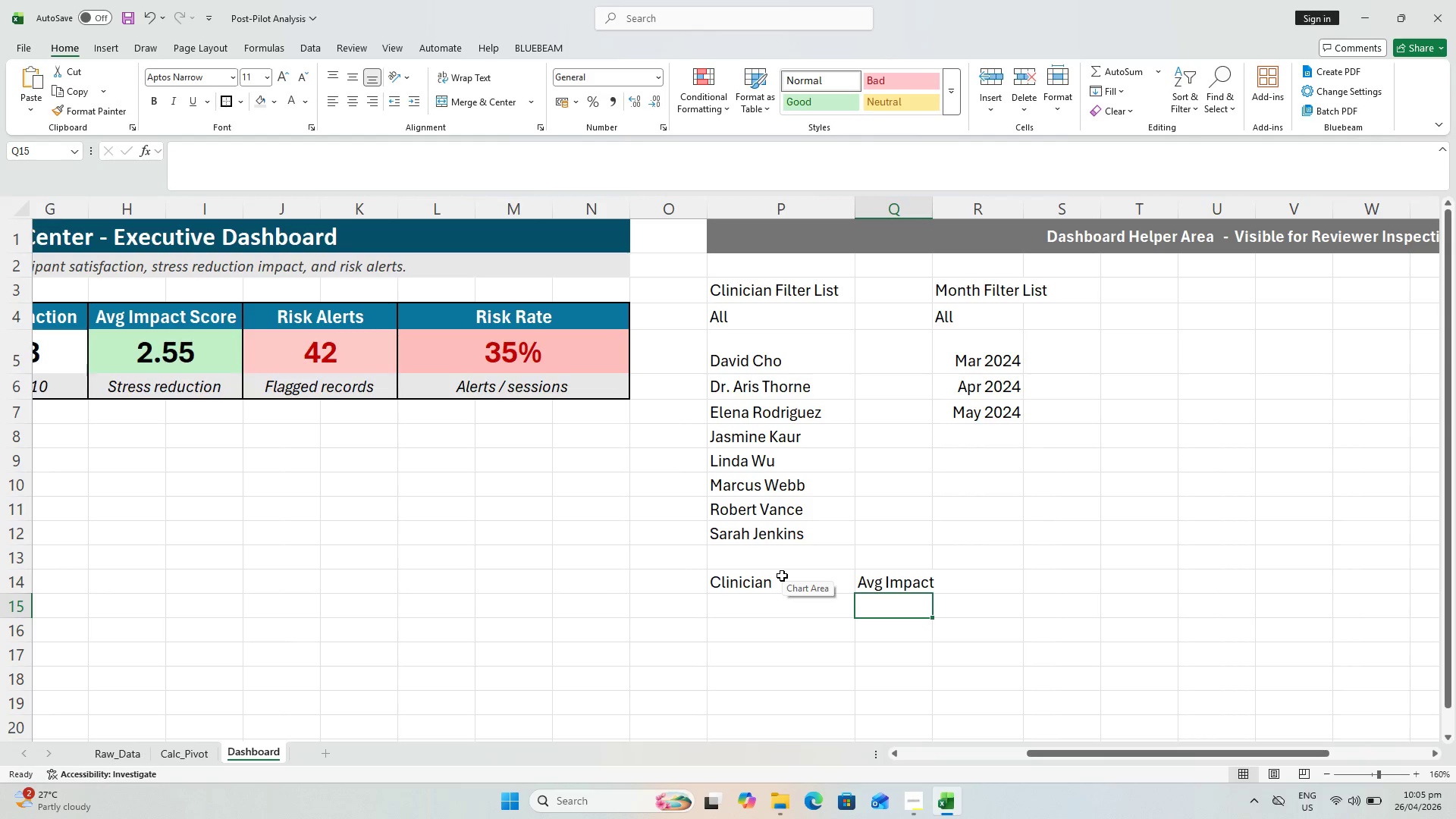 
 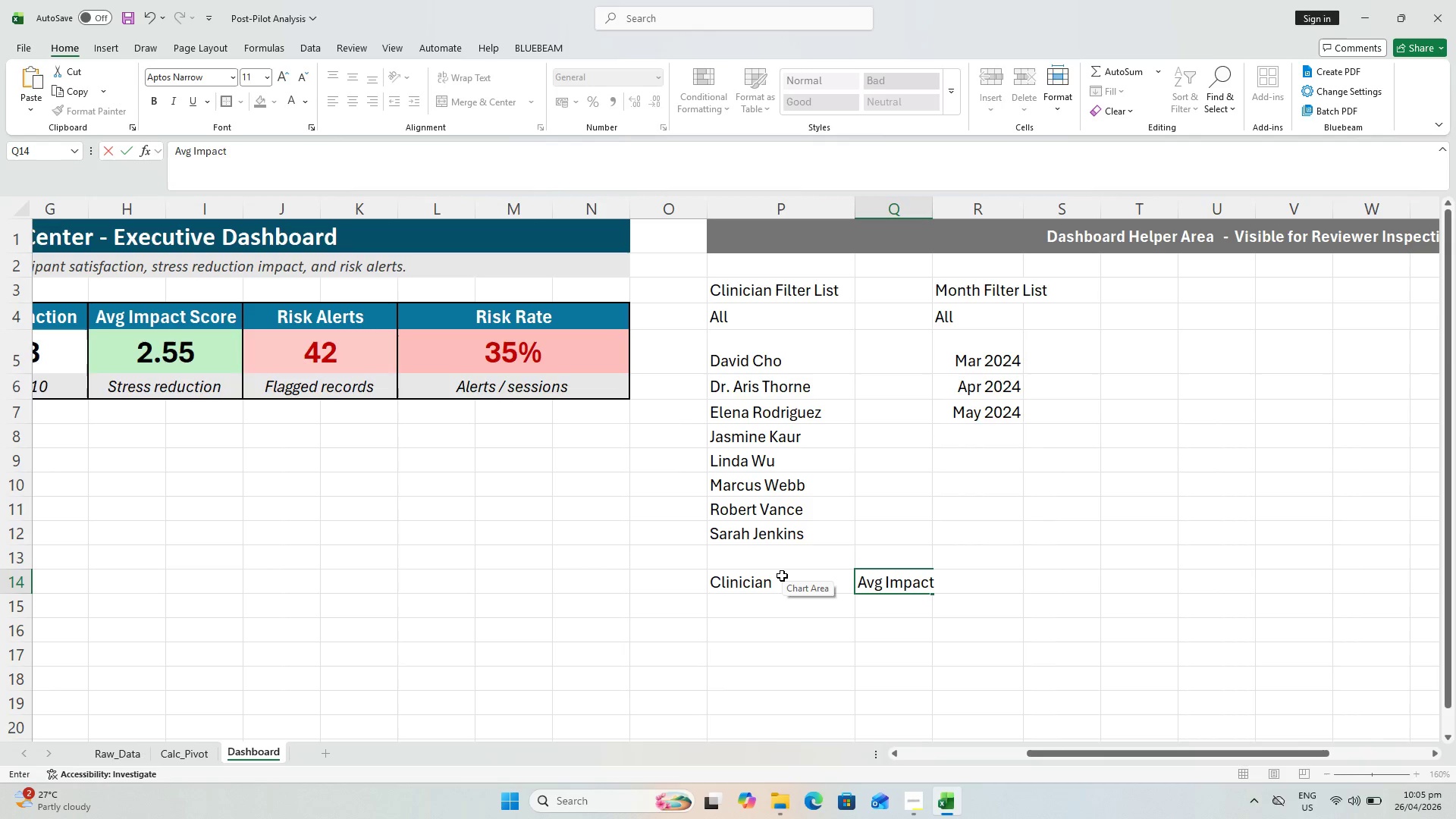 
key(Enter)
 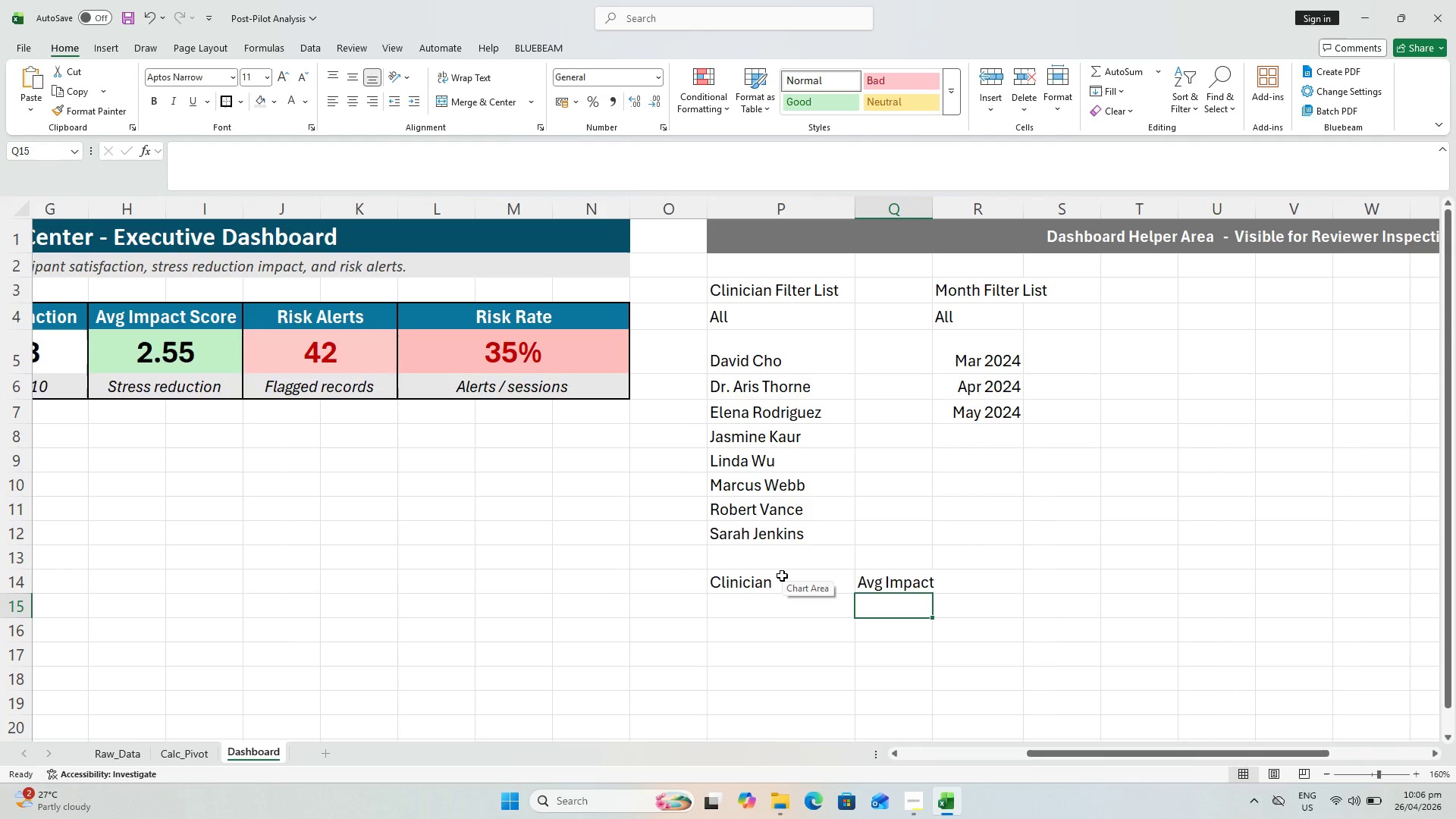 
key(ArrowLeft)
 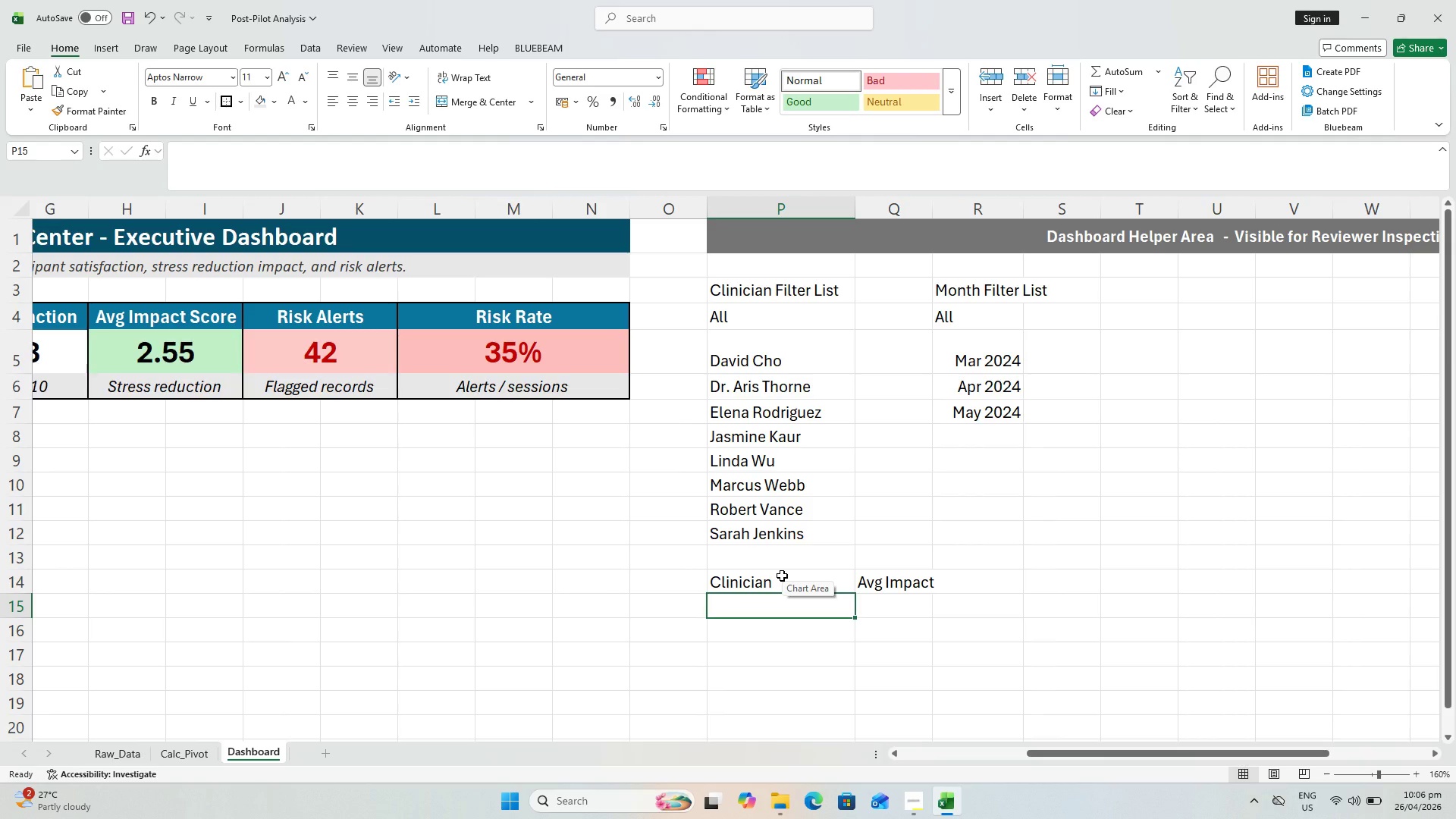 
key(ArrowRight)
 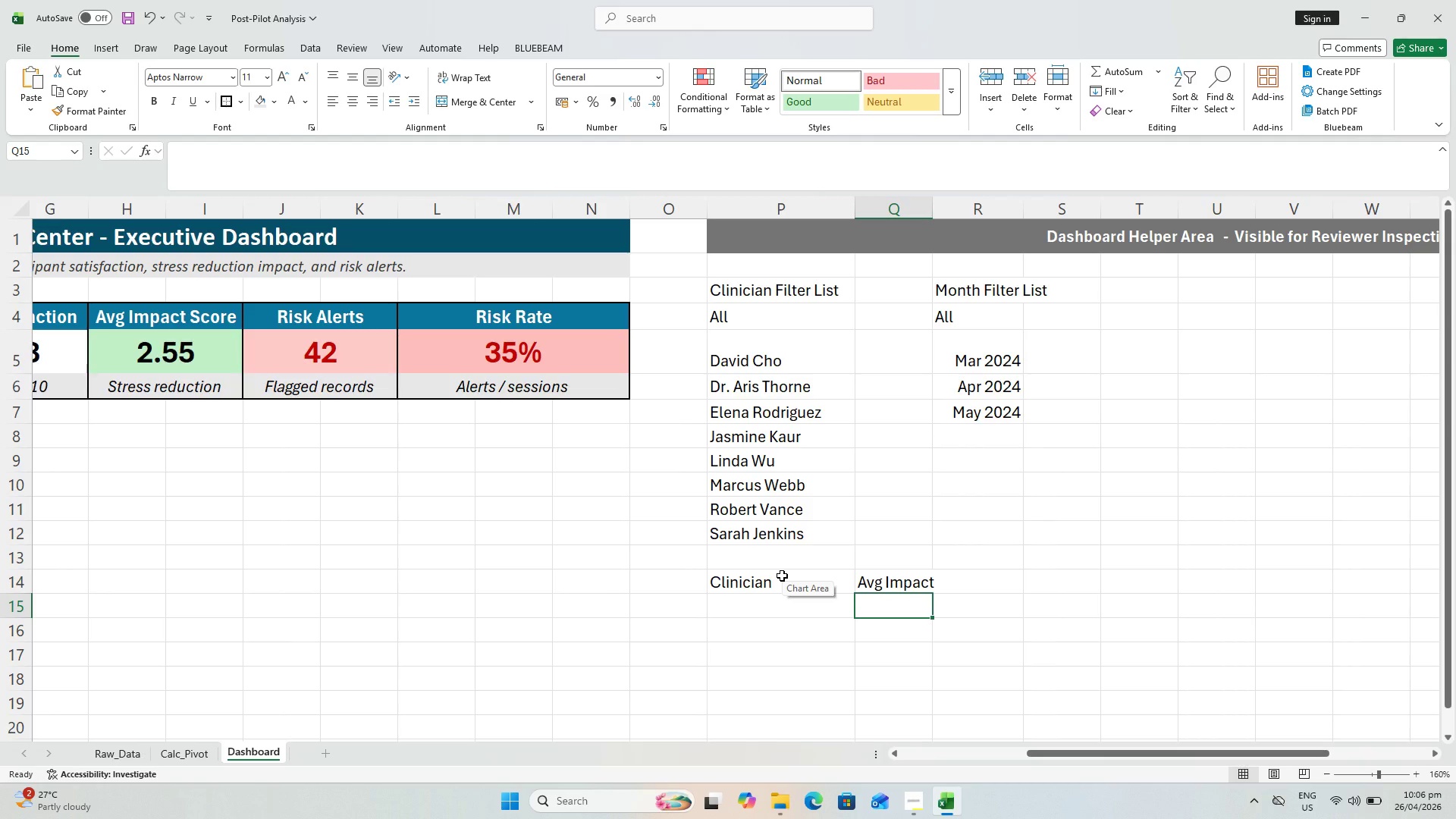 
key(Shift+ShiftRight)
 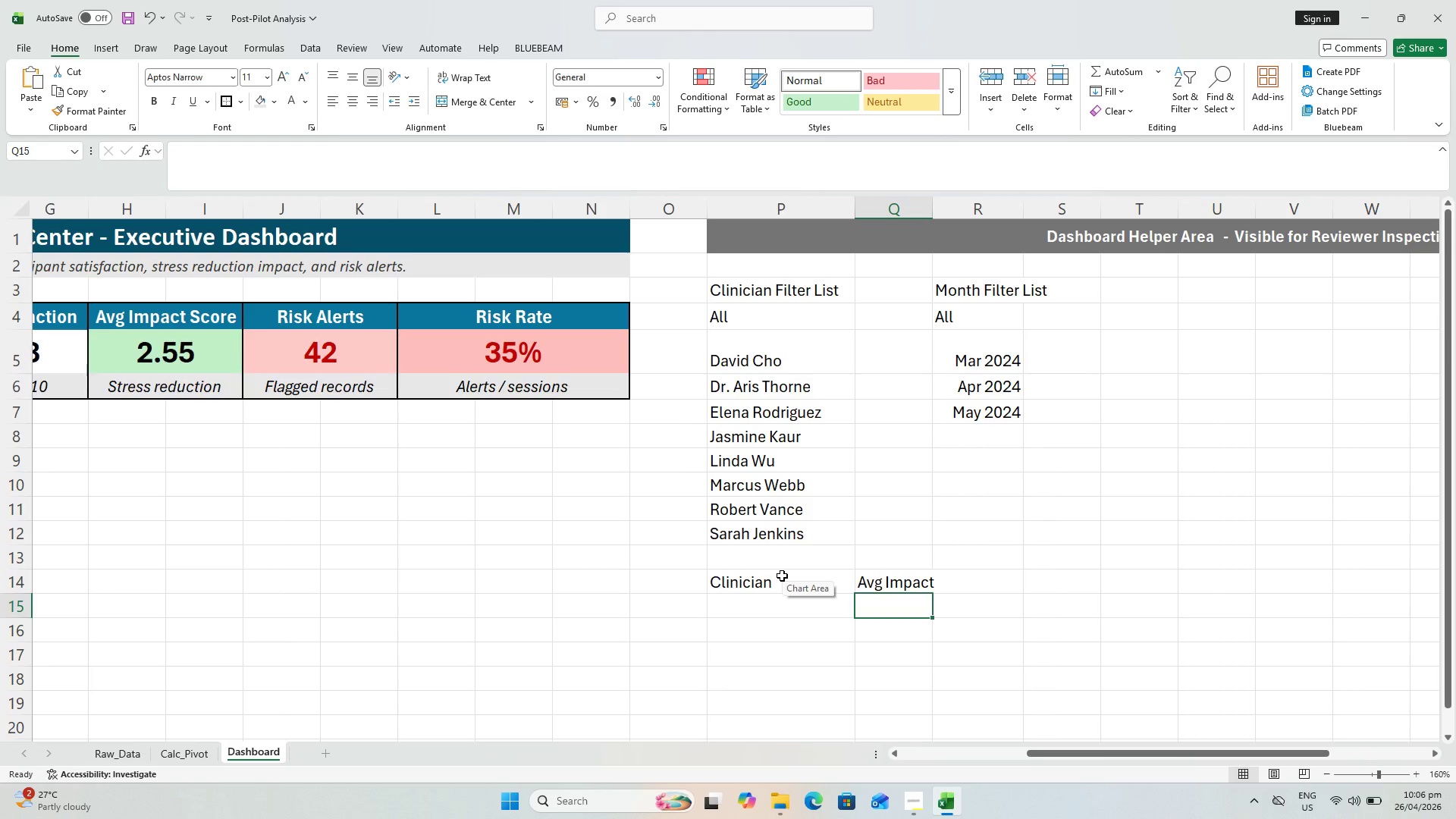 
key(ArrowUp)
 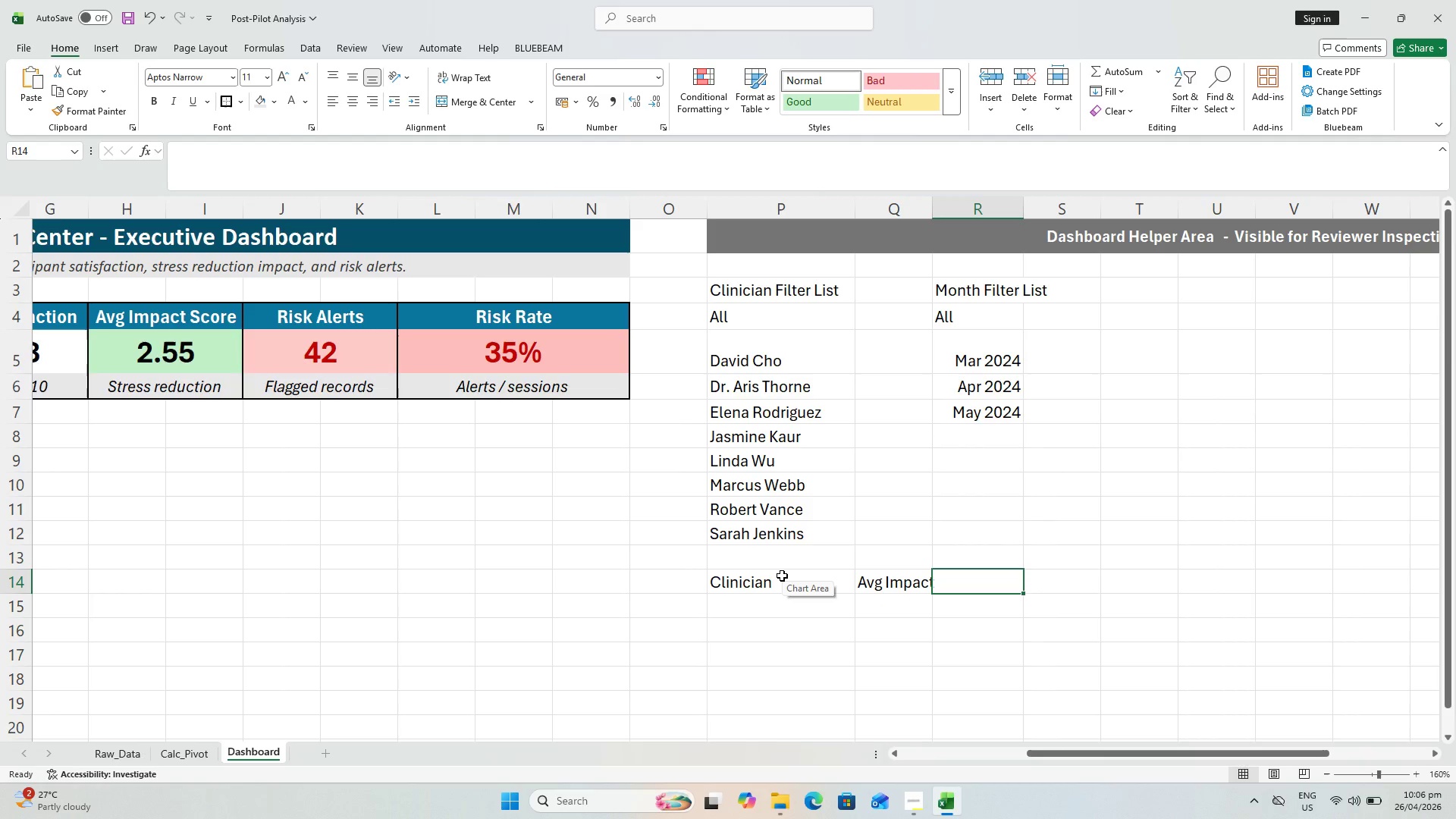 
key(ArrowRight)
 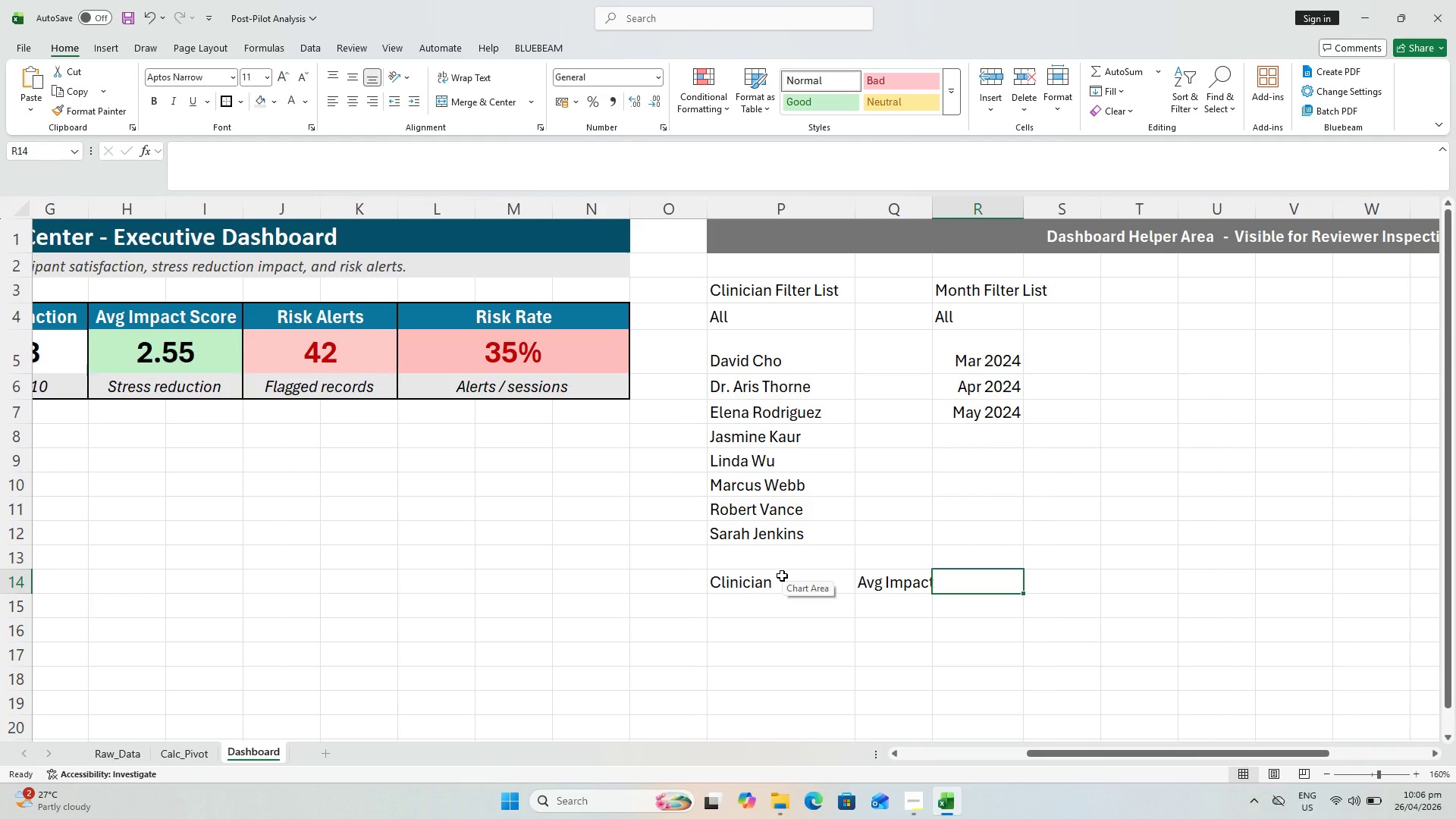 
wait(5.02)
 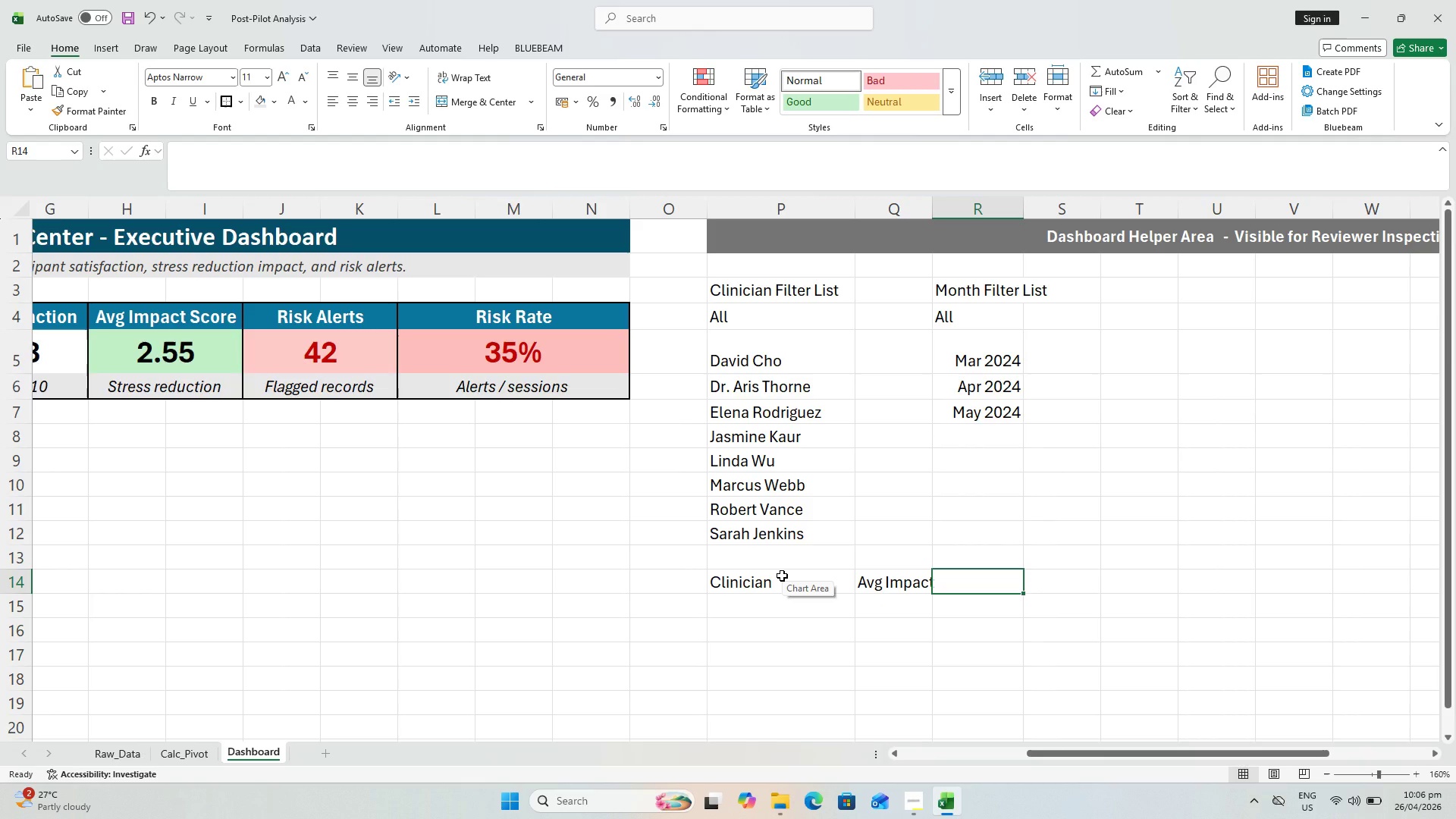 
type(Avg Satisfaction)
 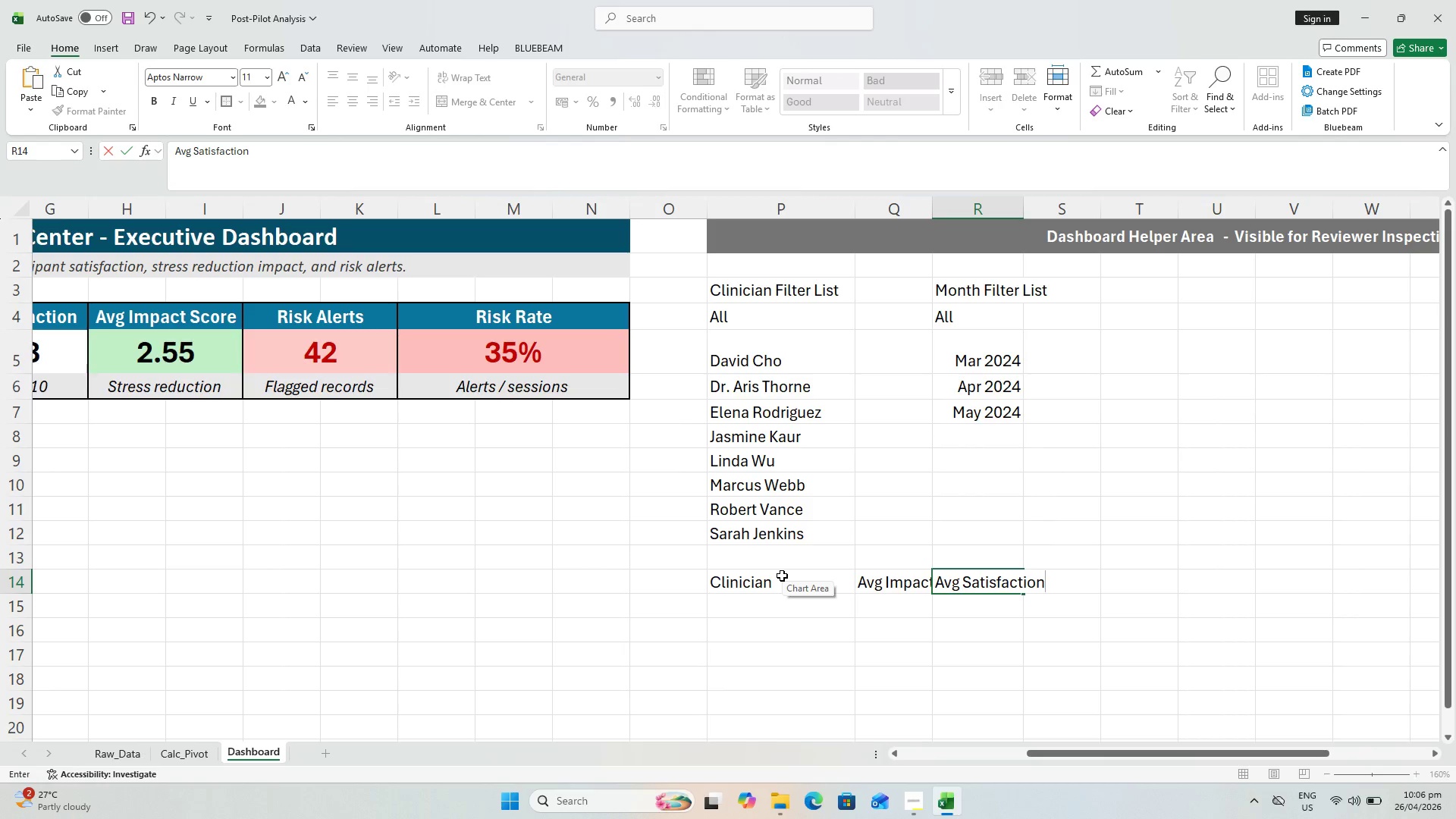 
key(ArrowRight)
 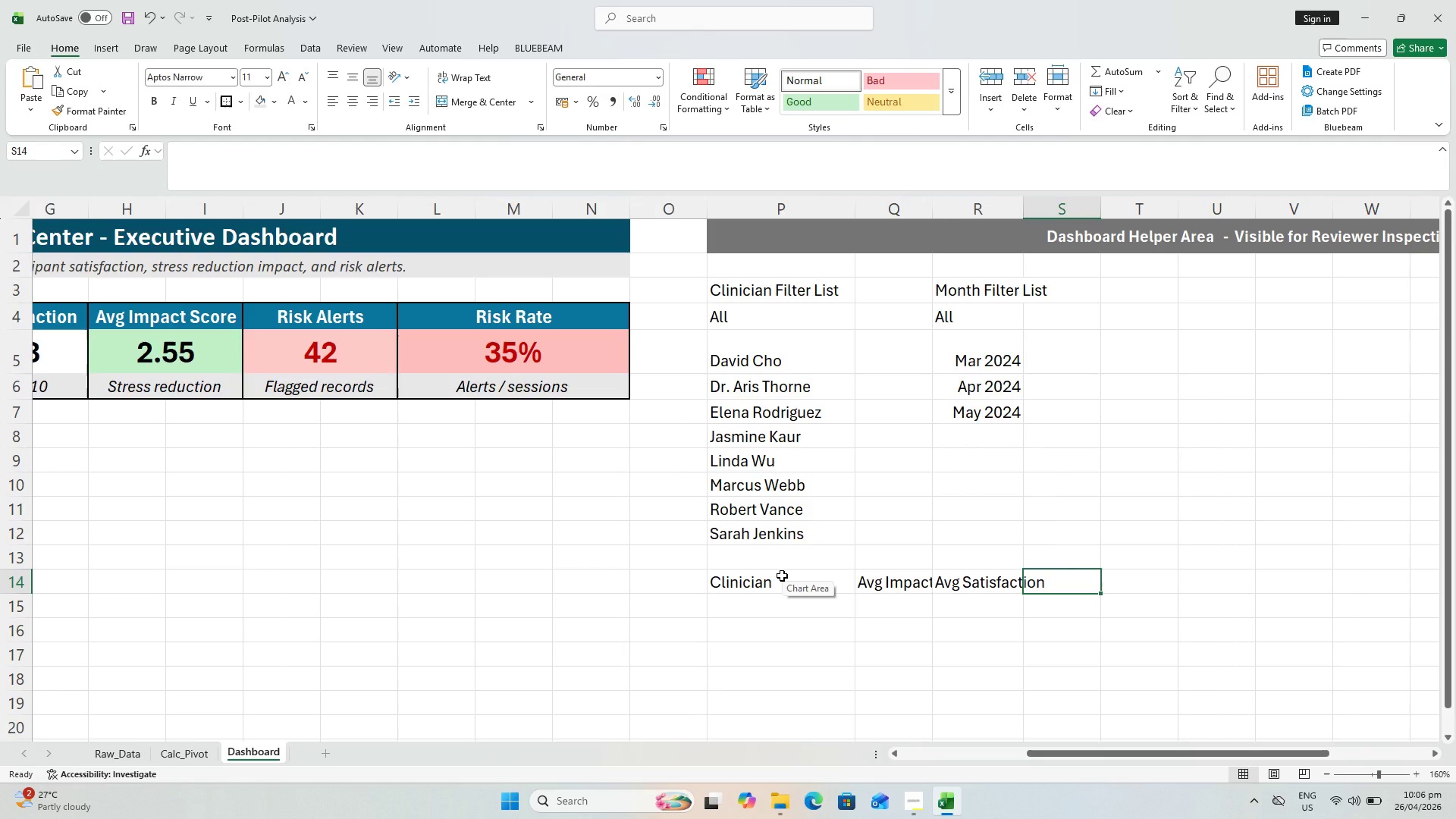 
type(Risk Alerta)
 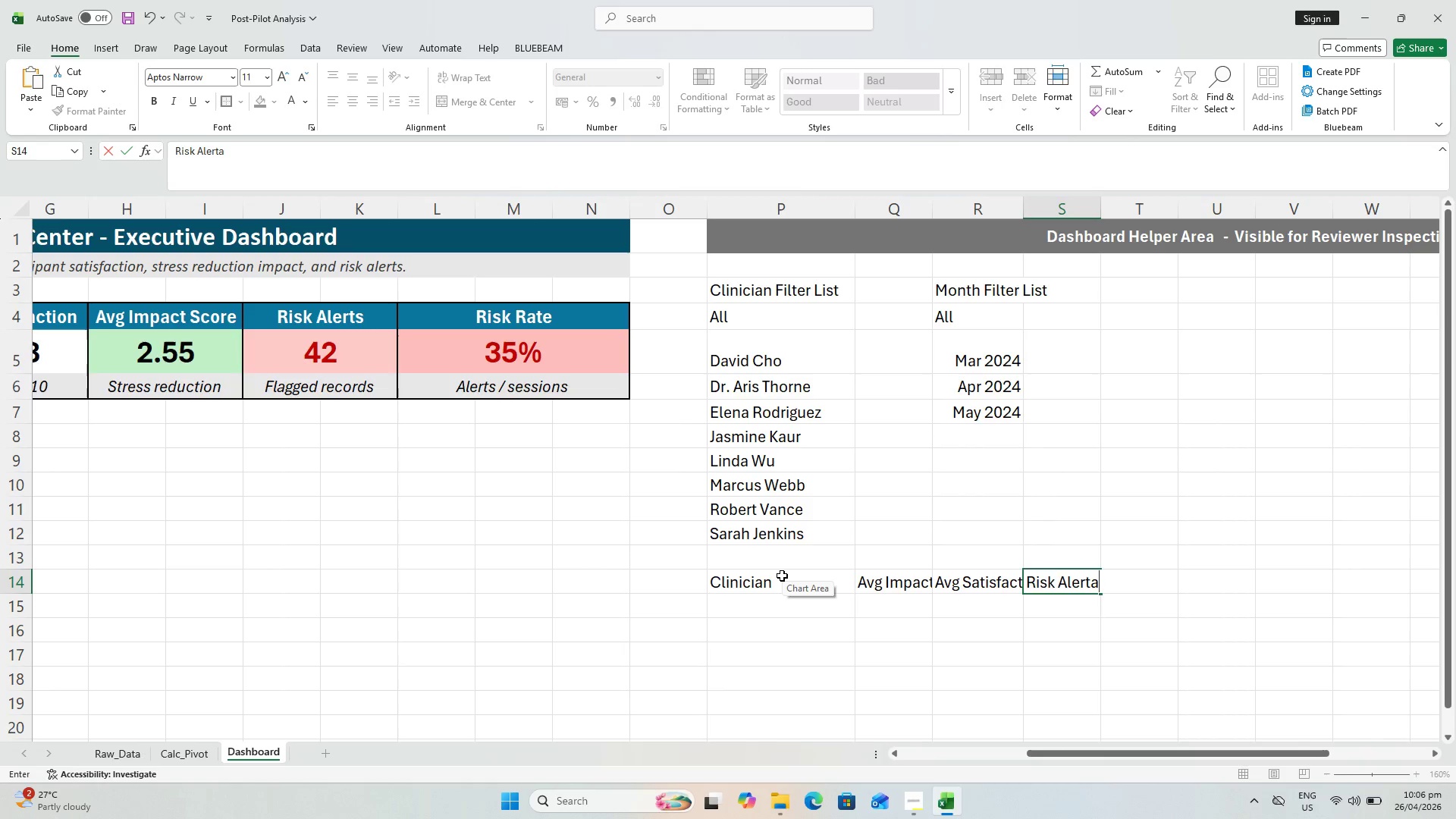 
key(ArrowRight)
 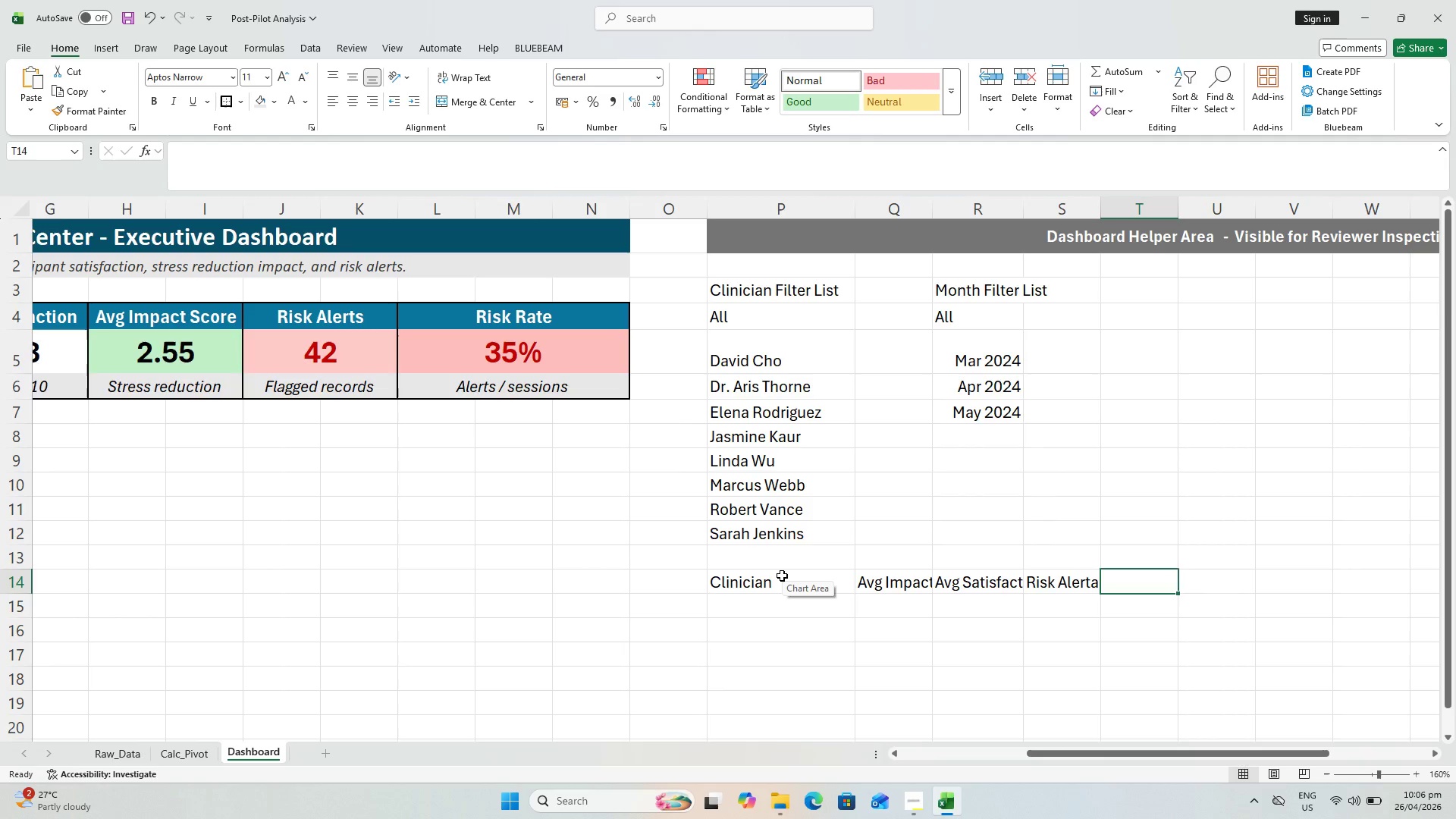 
key(ArrowDown)
 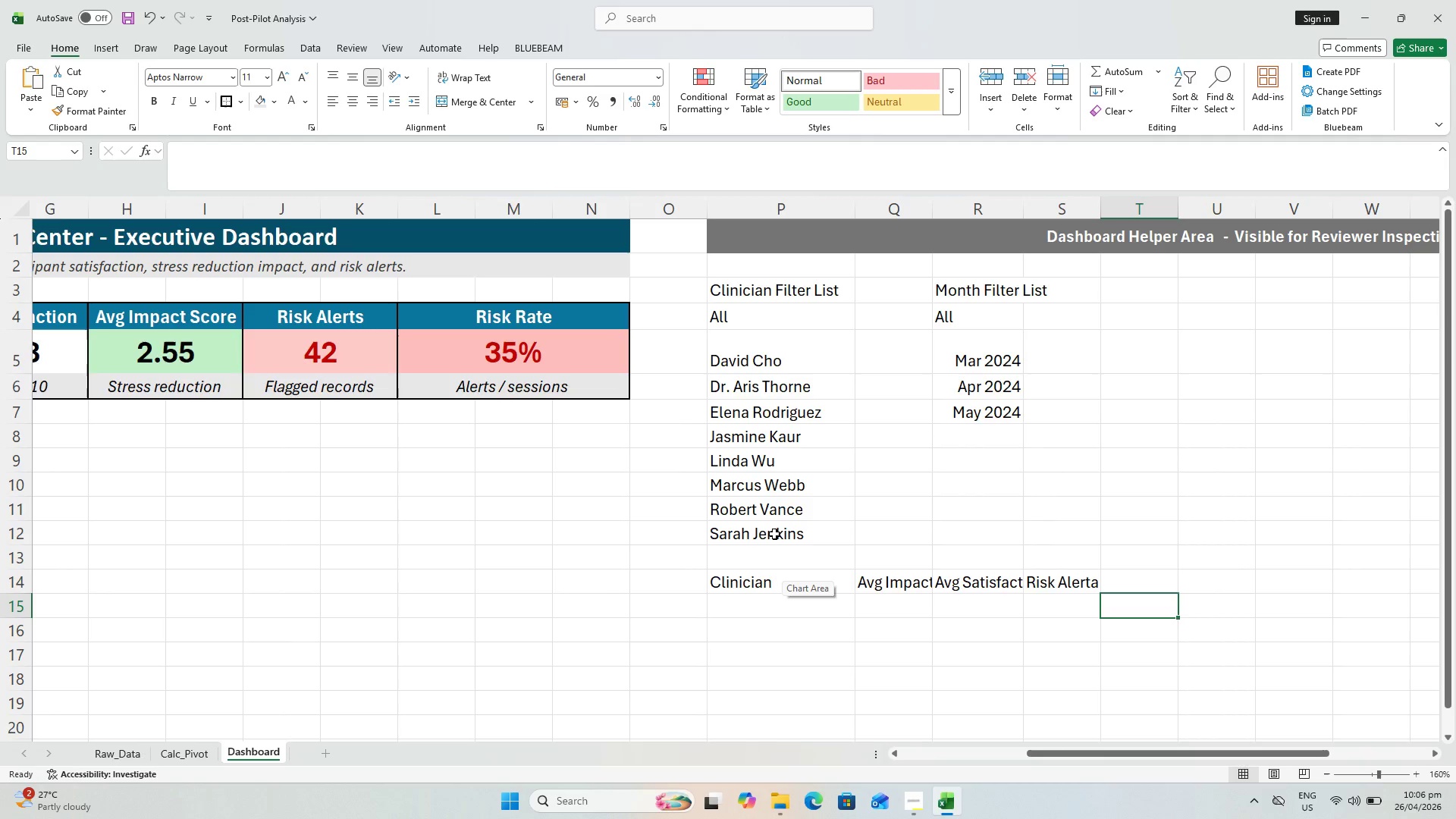 
key(ArrowUp)
 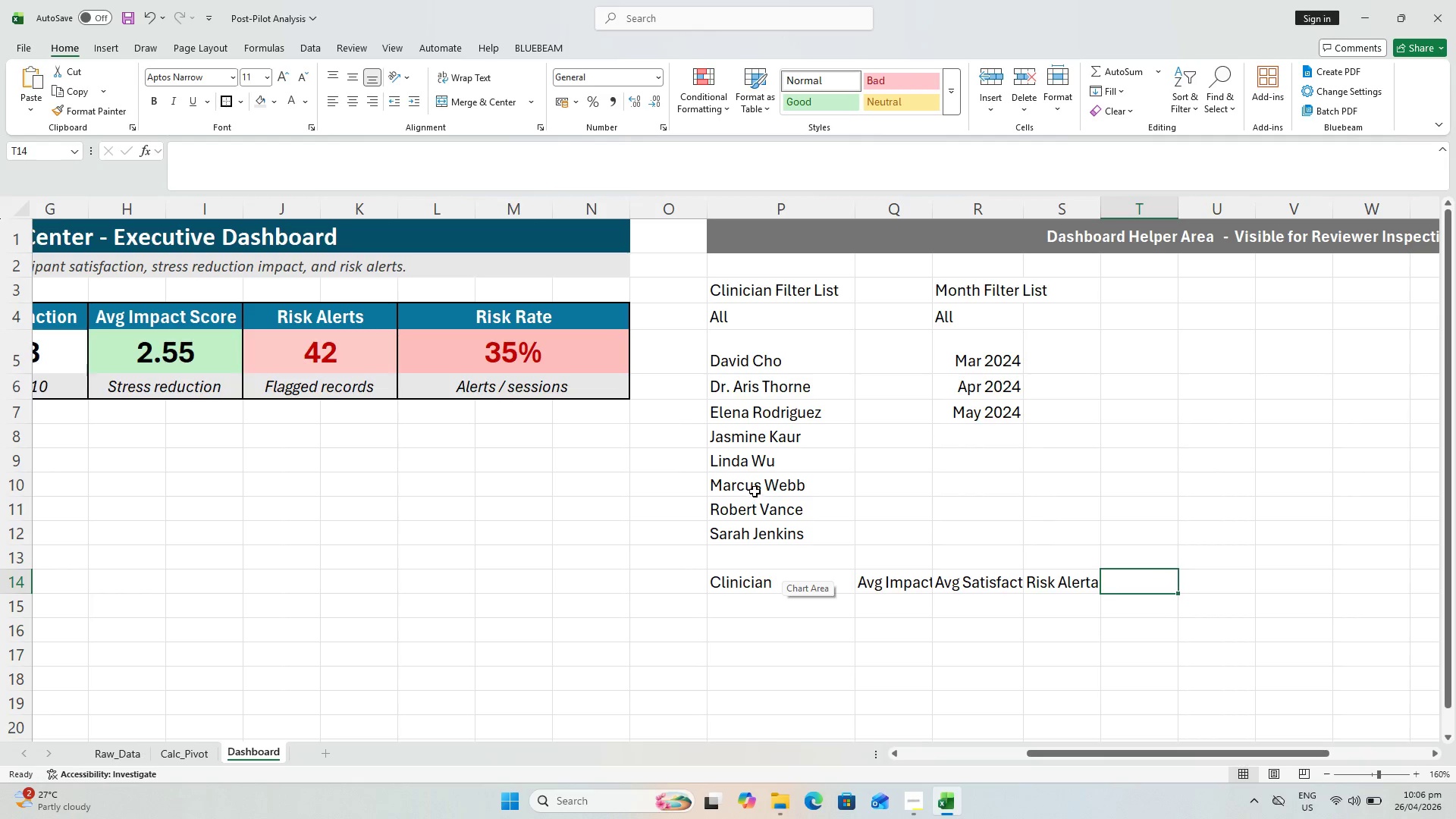 
key(ArrowLeft)
 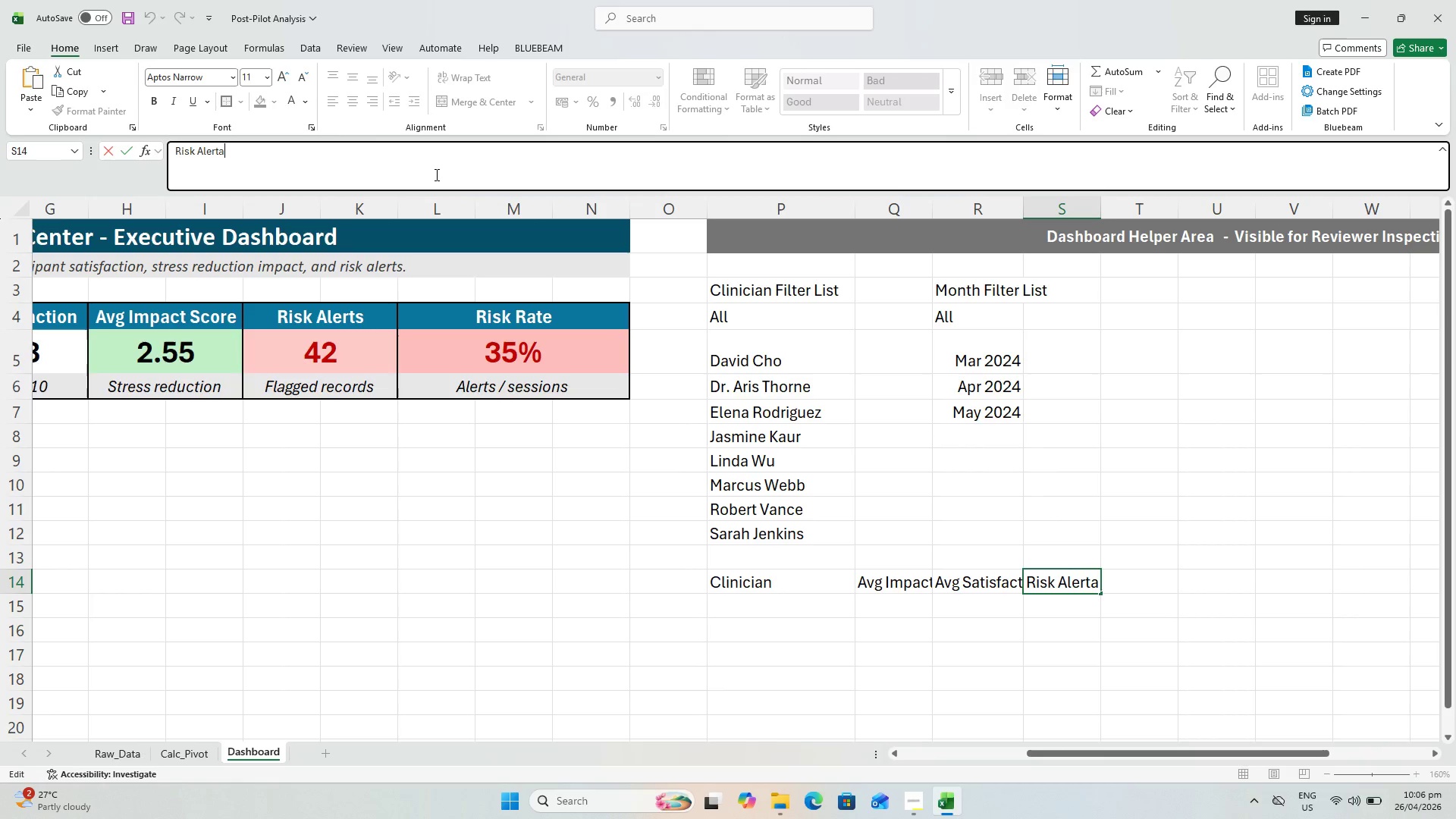 
key(Backspace)
 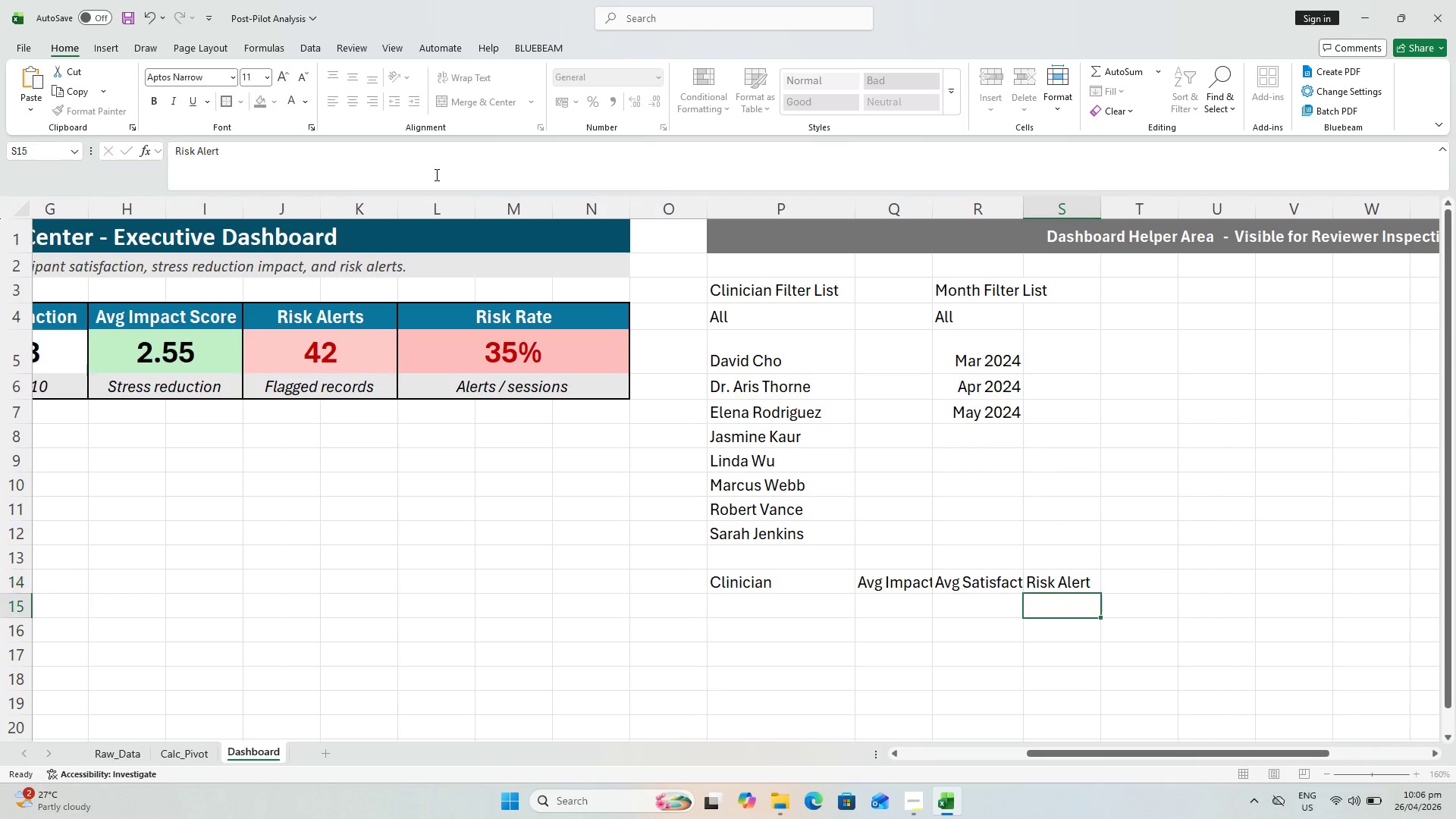 
key(Enter)
 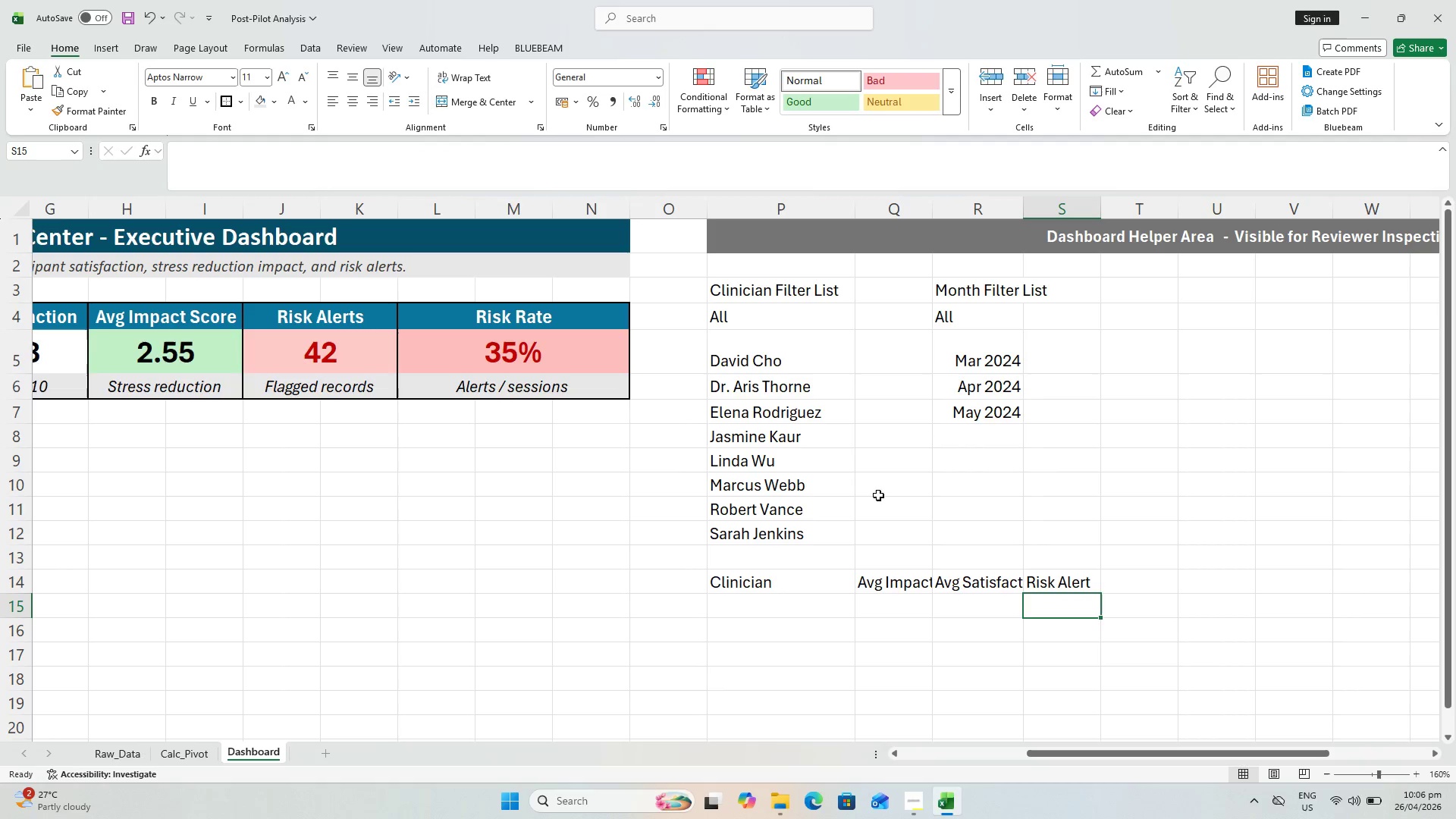 
key(ArrowUp)
 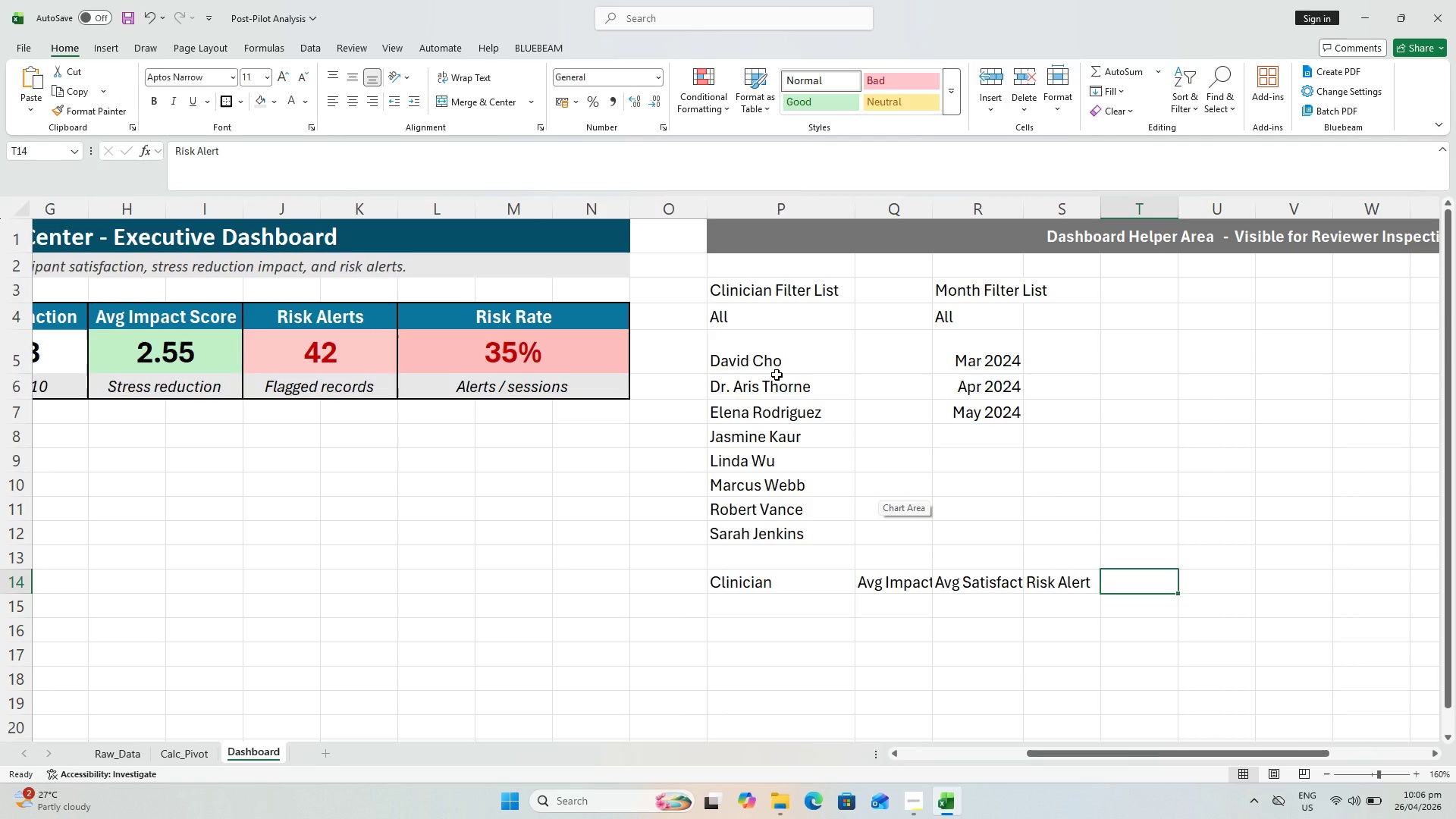 
key(ArrowRight)
 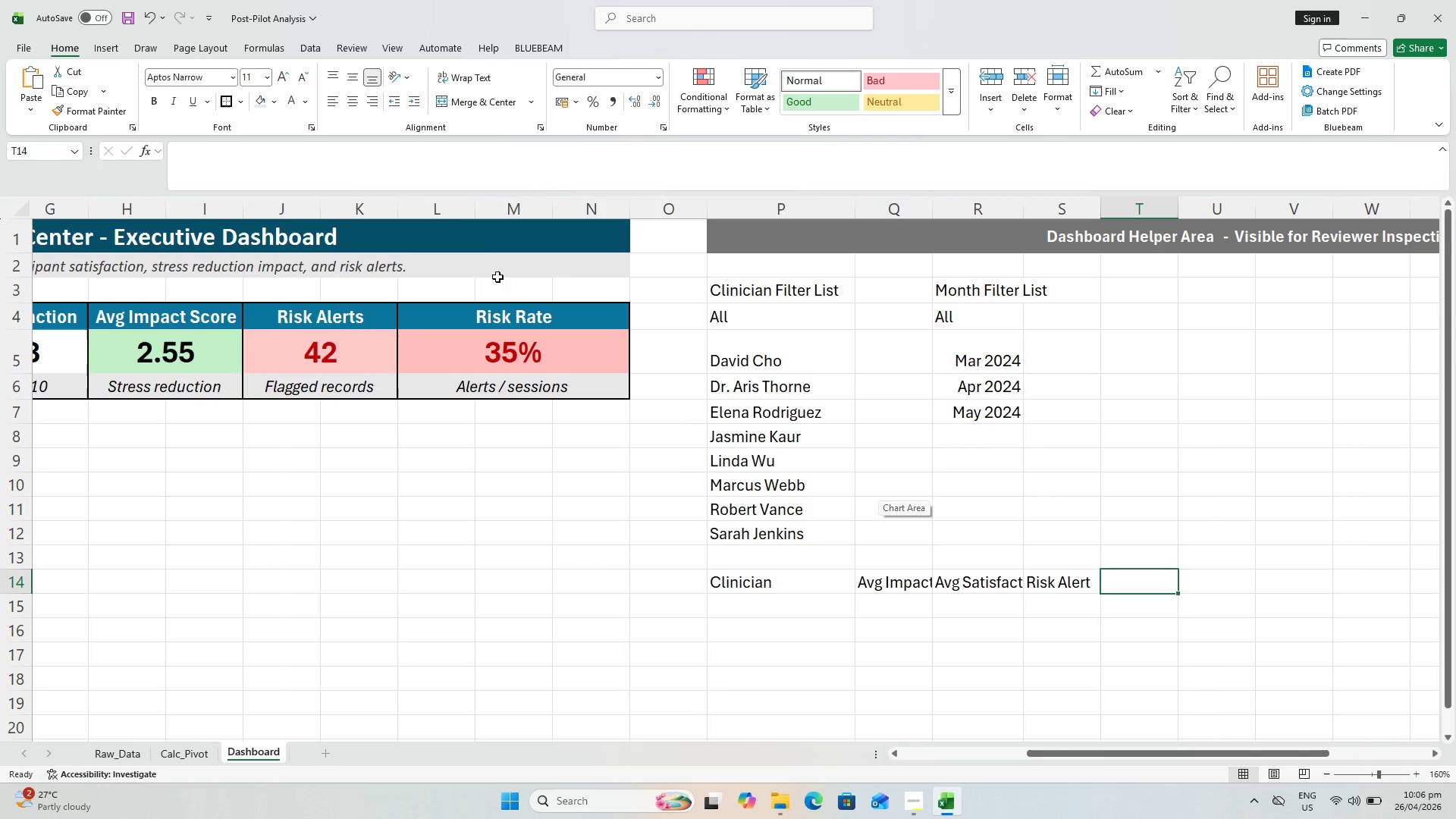 
key(ArrowDown)
 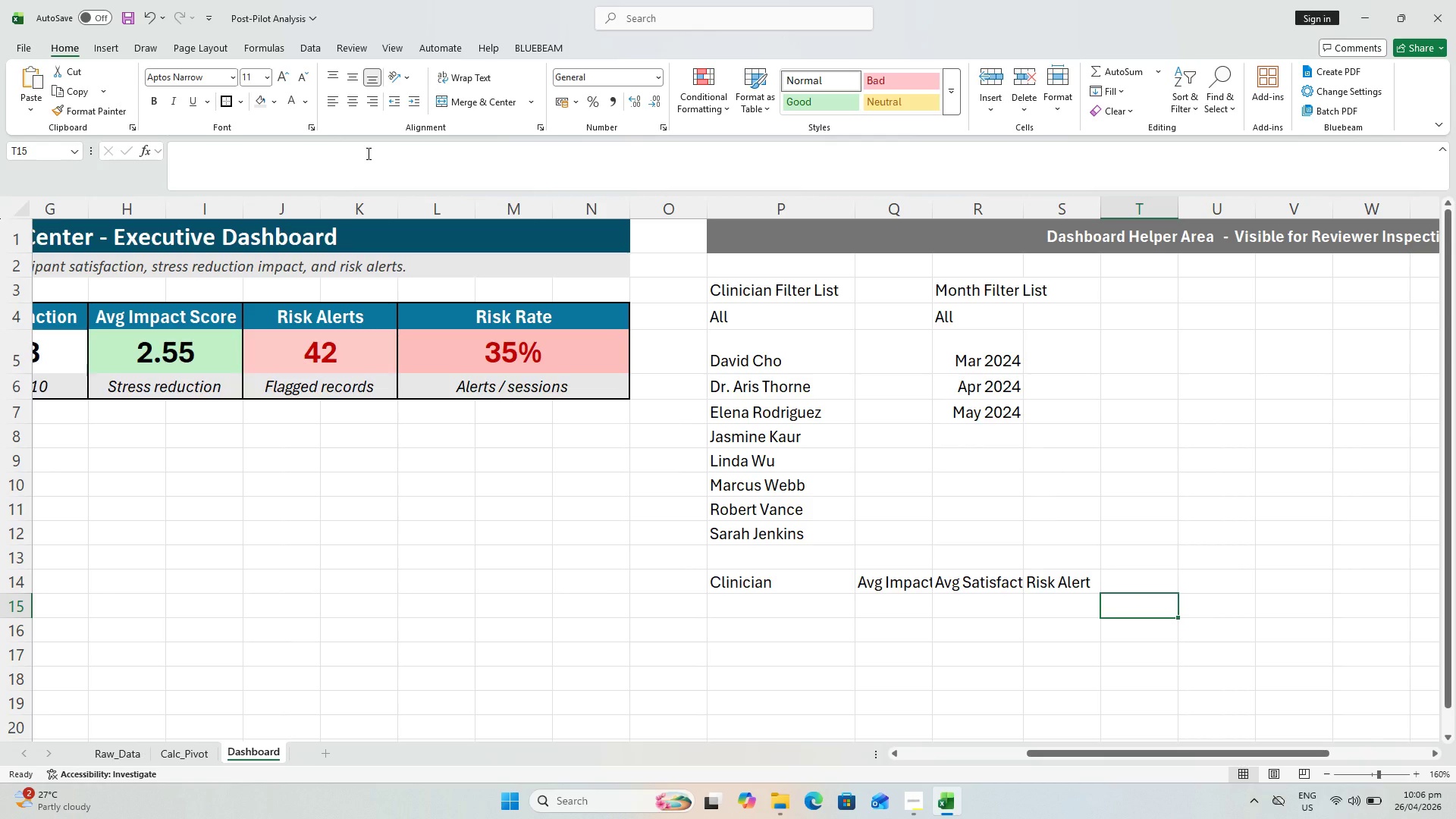 
key(ArrowLeft)
 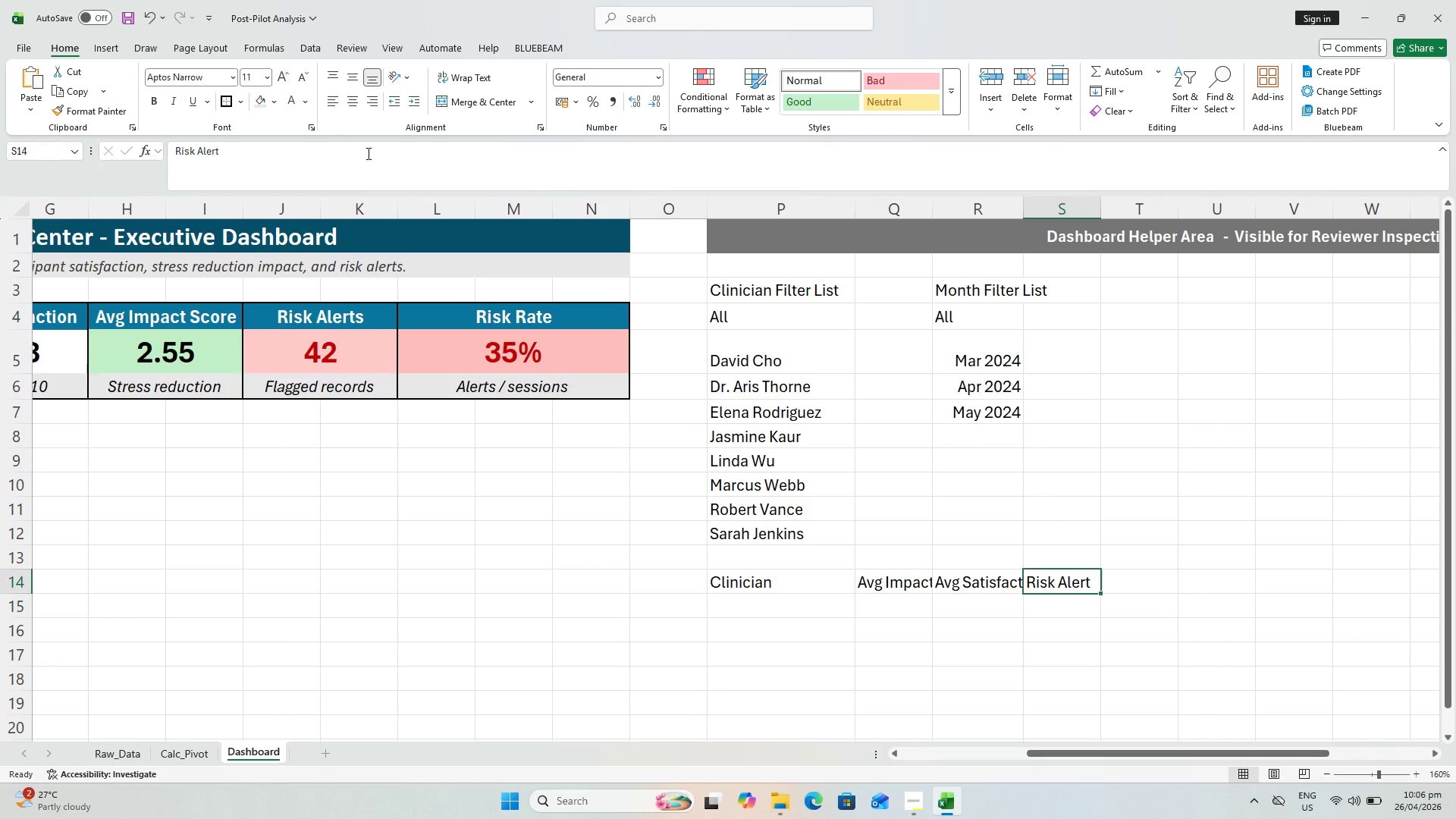 
key(ArrowUp)
 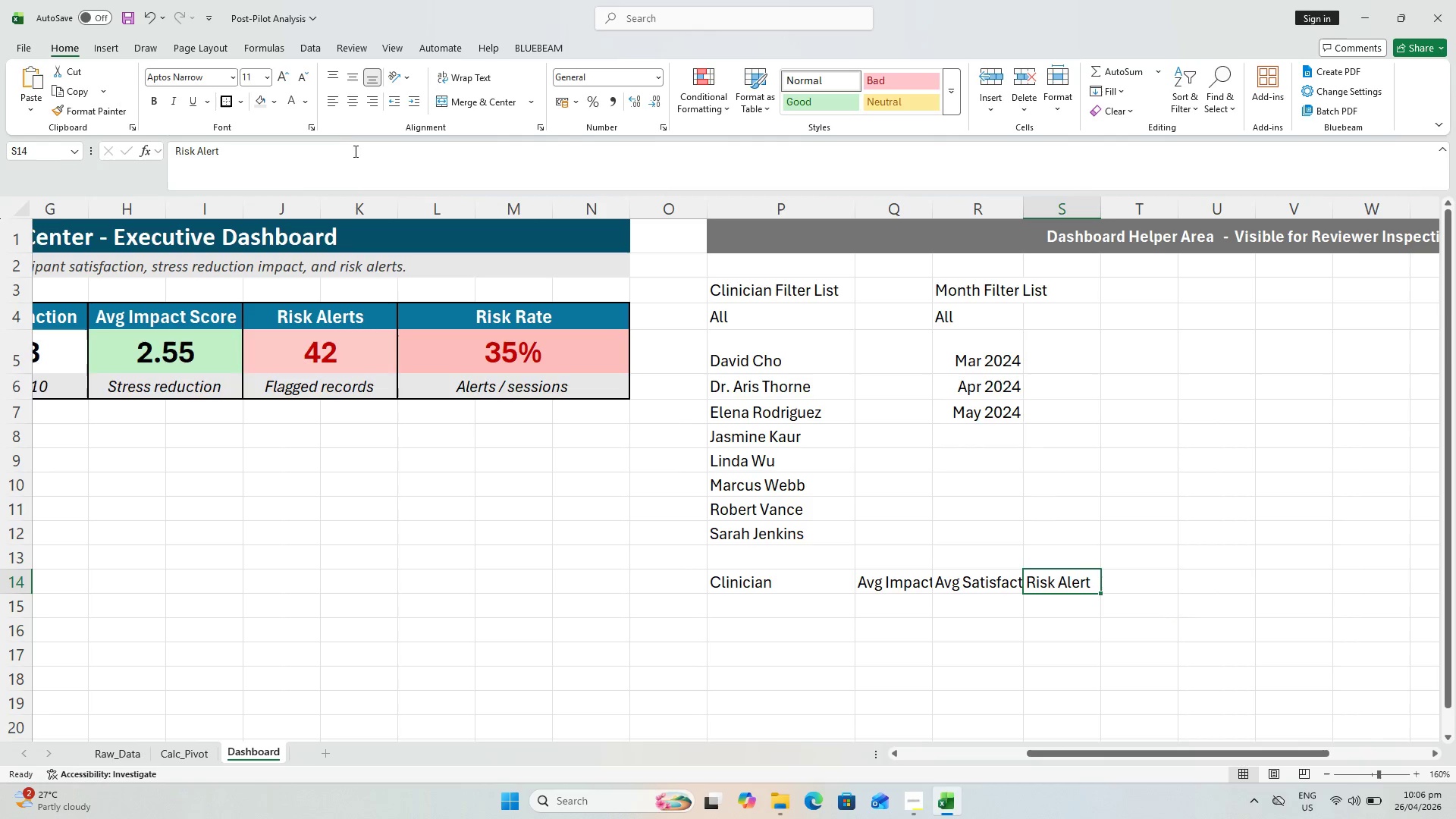 
left_click([356, 152])
 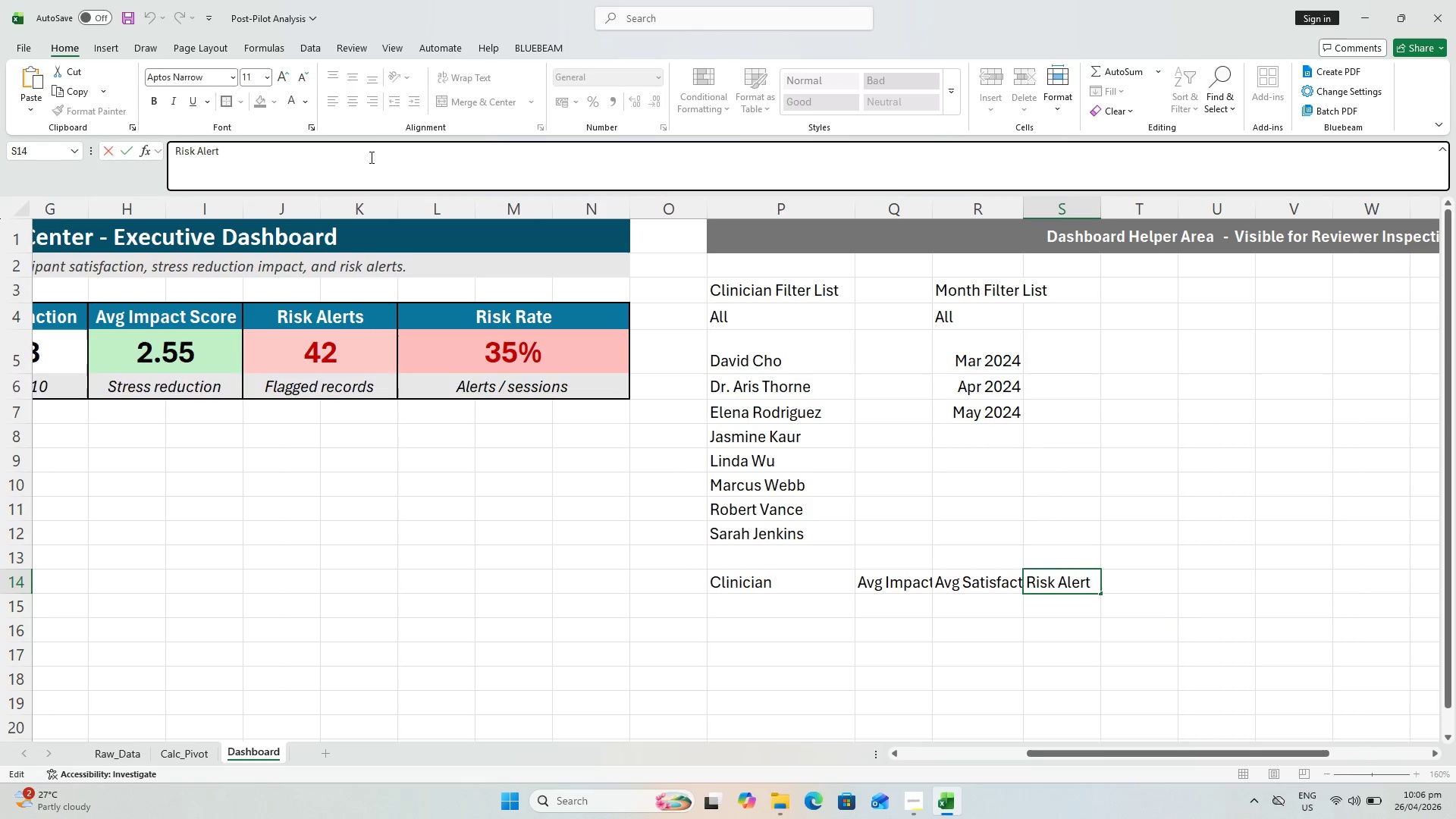 
key(S)
 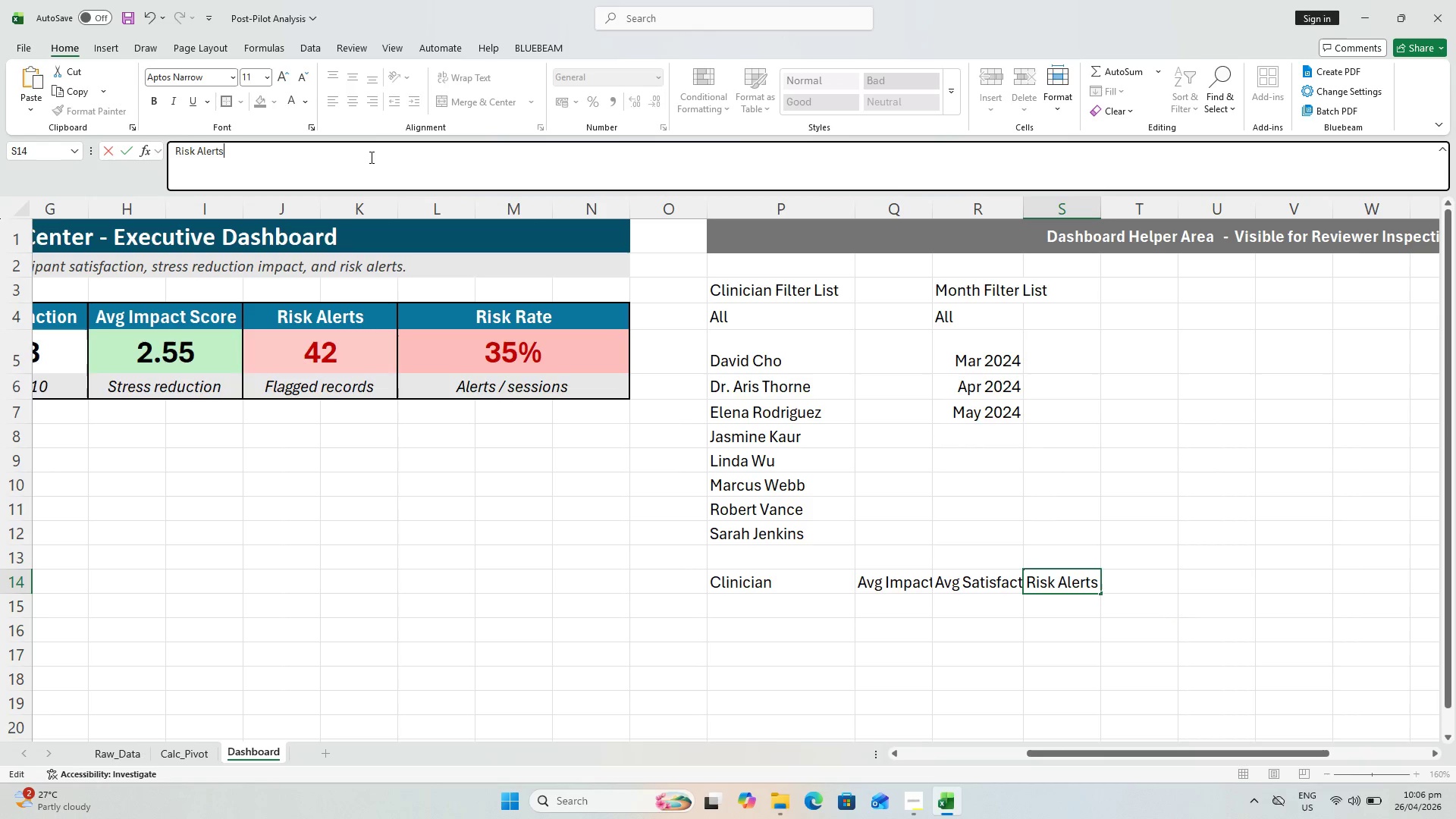 
key(ArrowRight)
 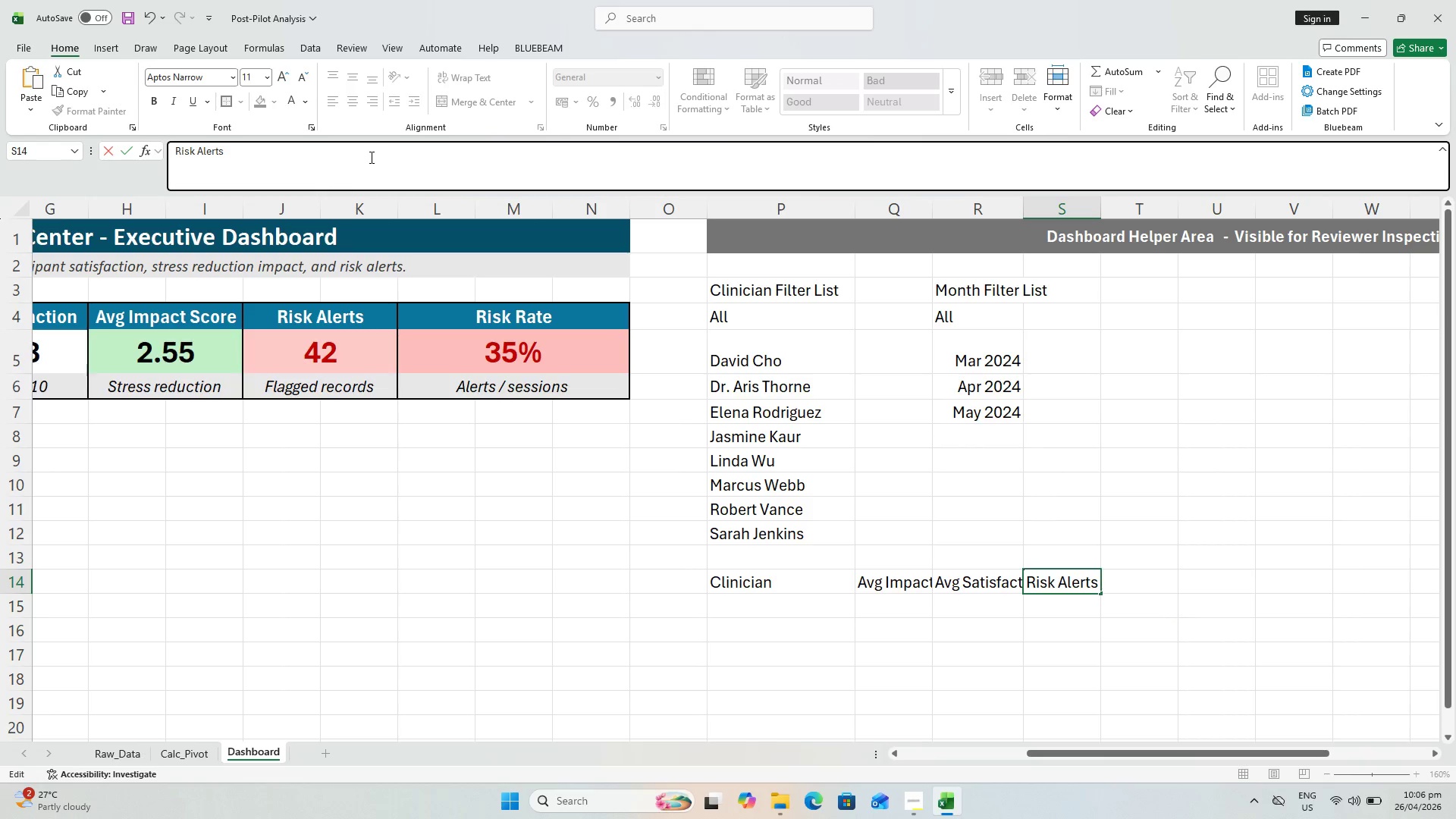 
key(Enter)
 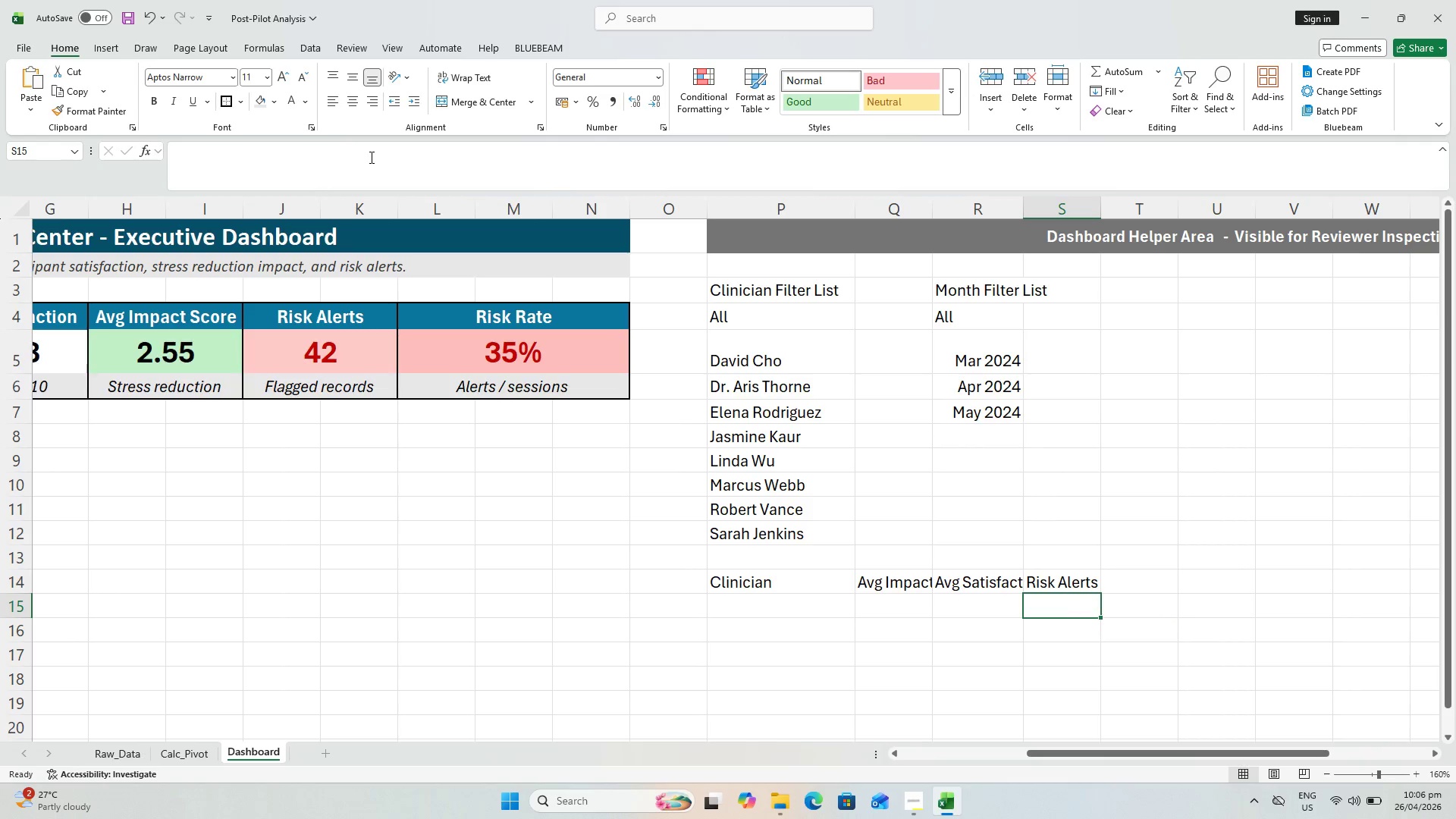 
key(ArrowUp)
 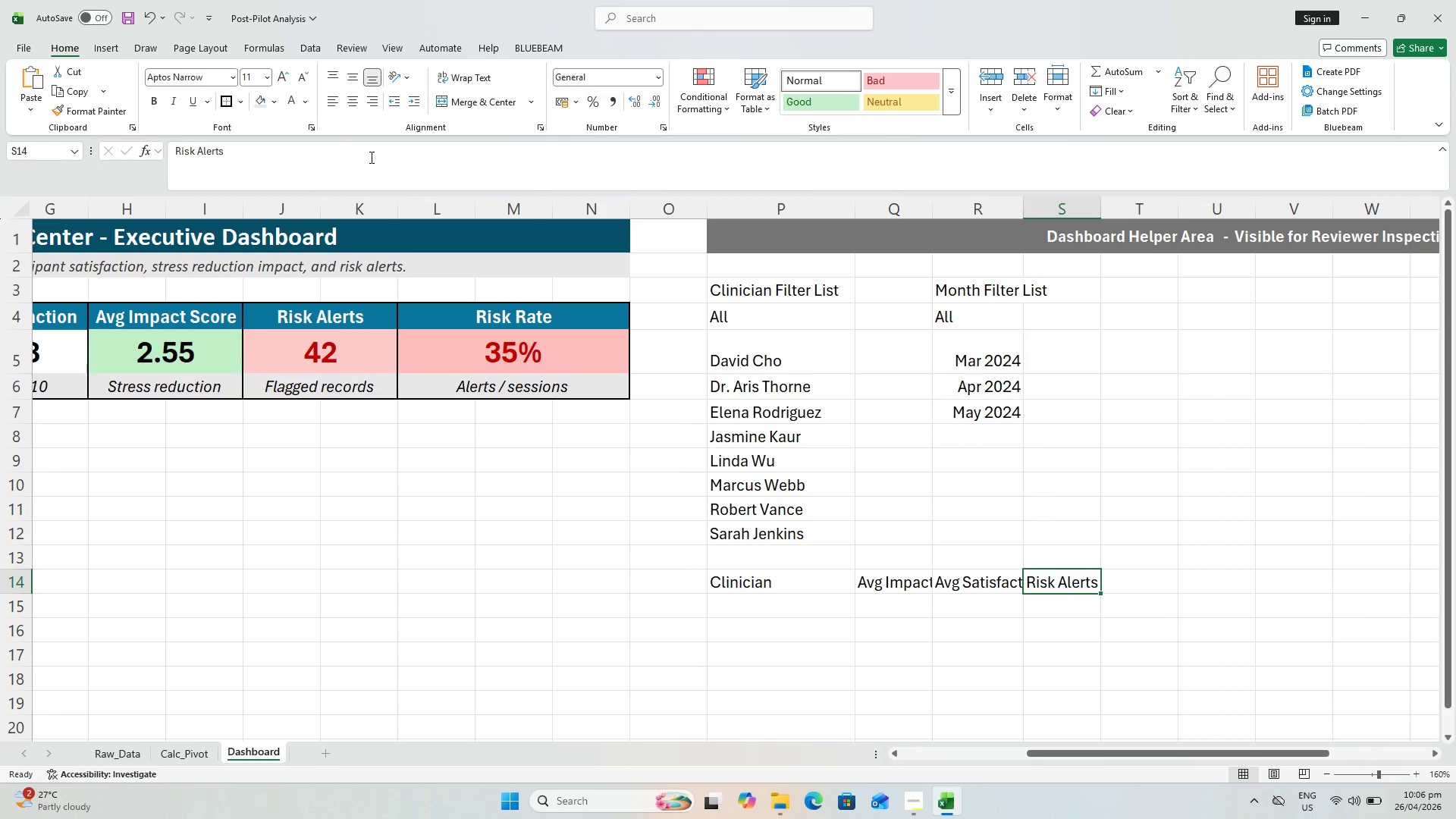 
key(ArrowRight)
 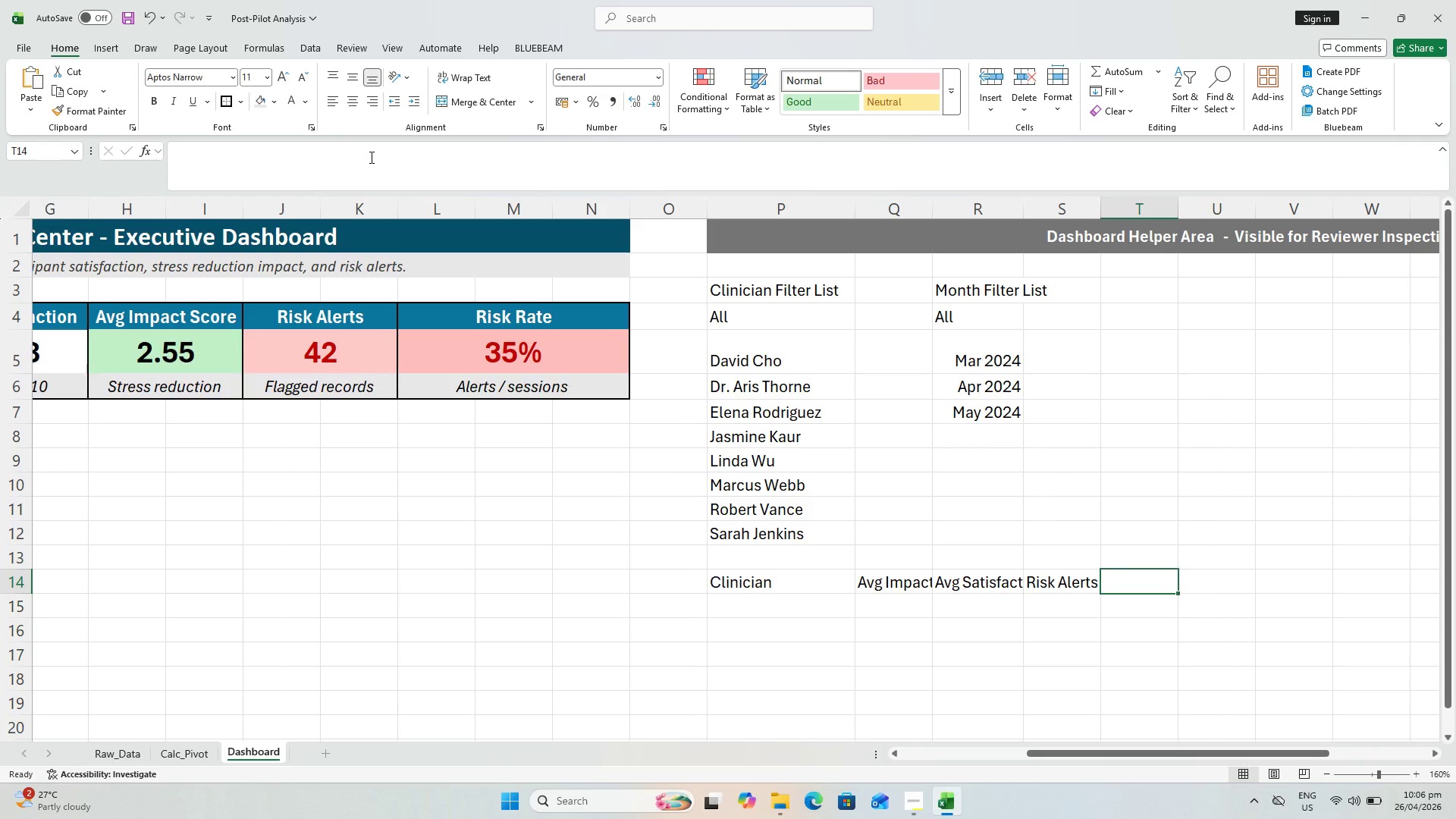 
type(Sort Score)
 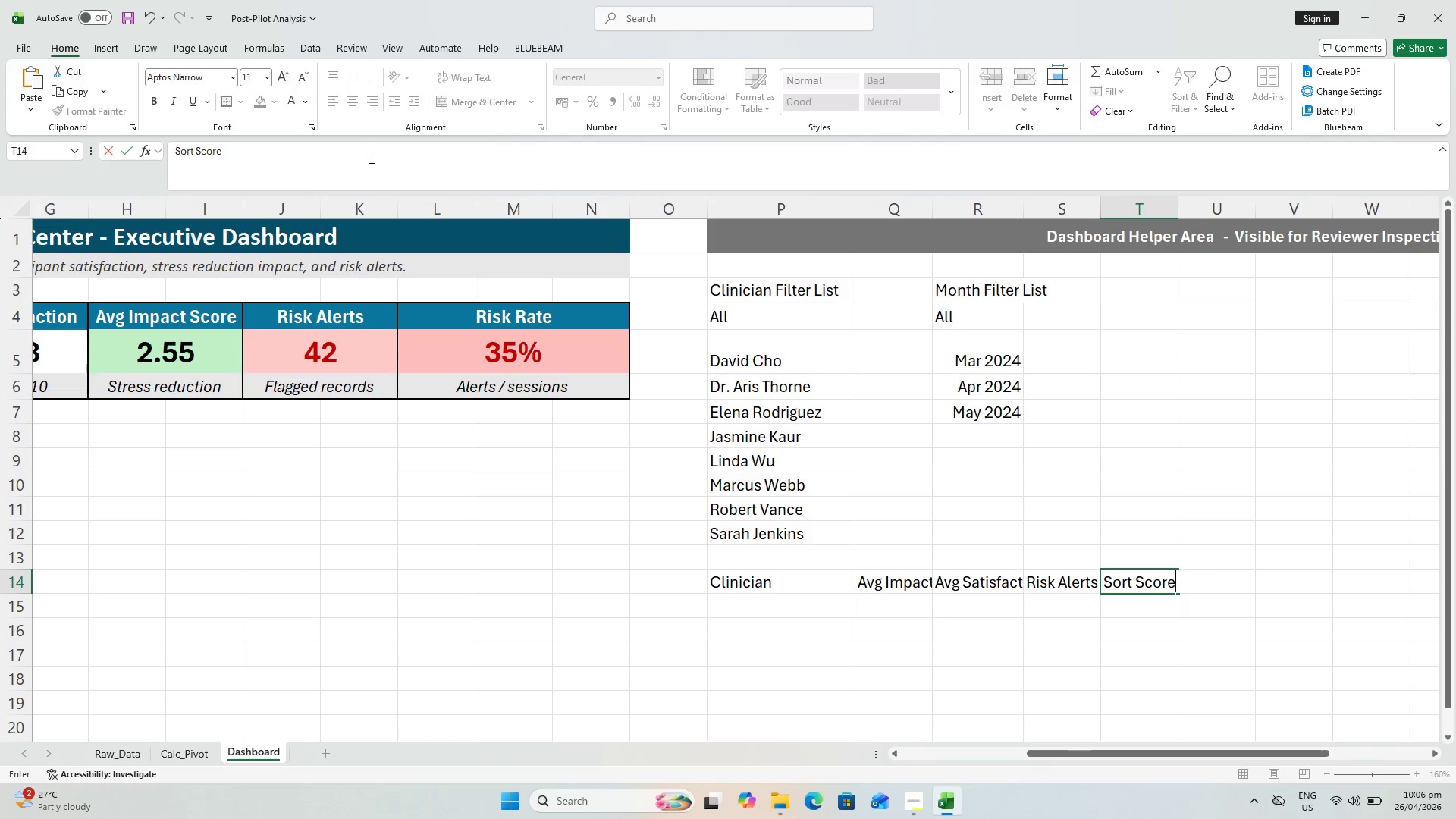 
key(ArrowRight)
 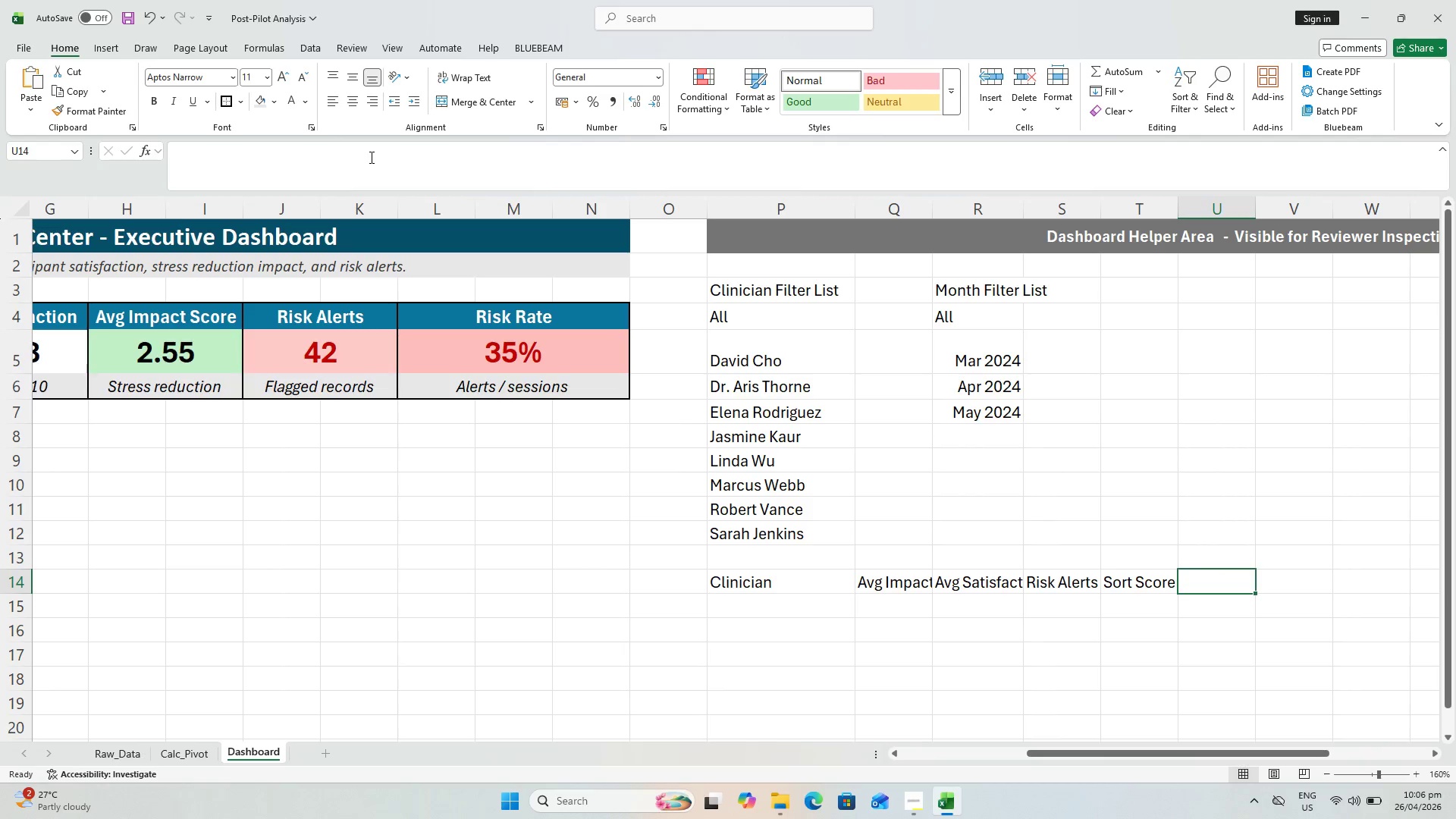 
type(Sessions)
 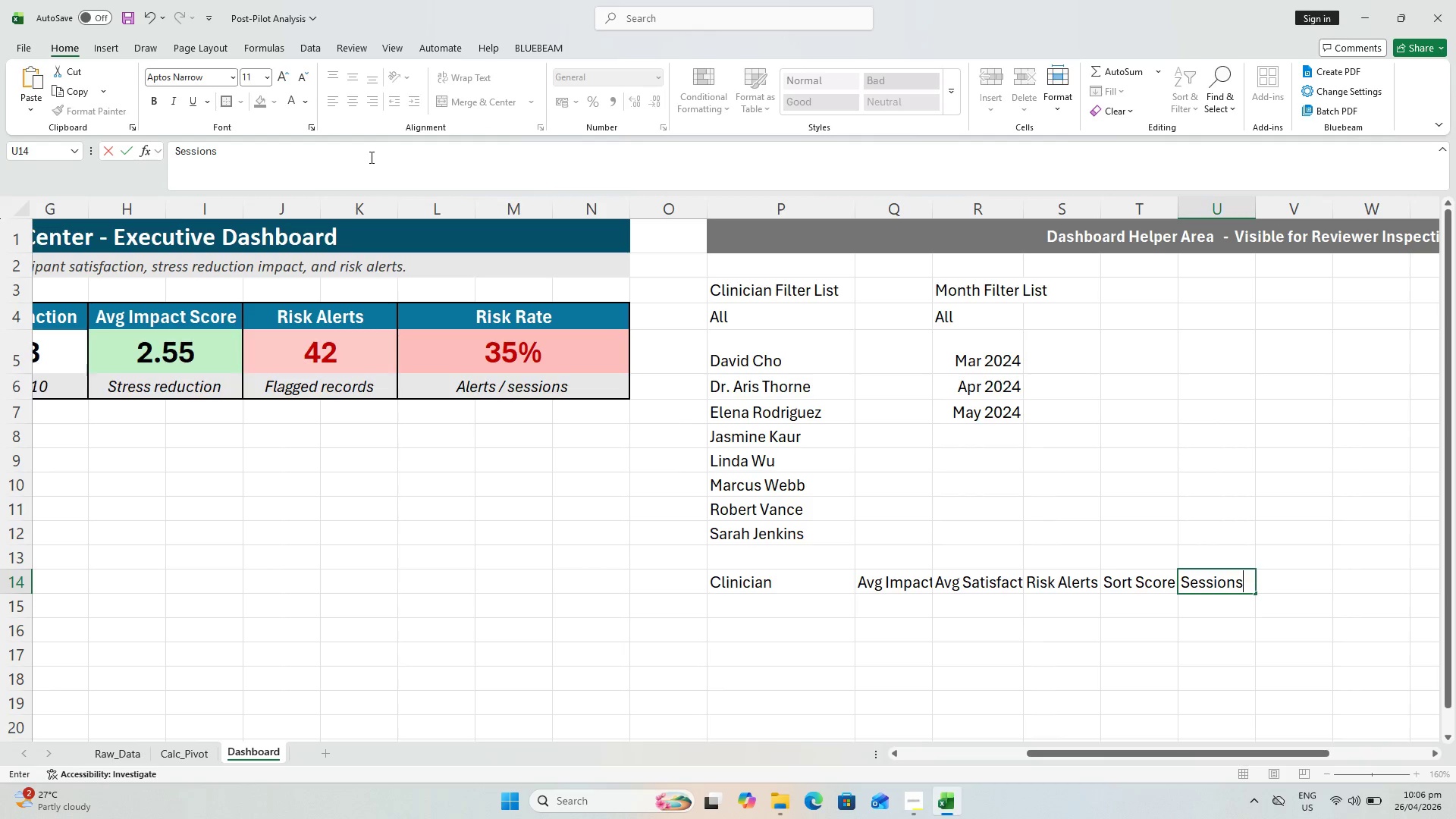 
key(ArrowRight)
 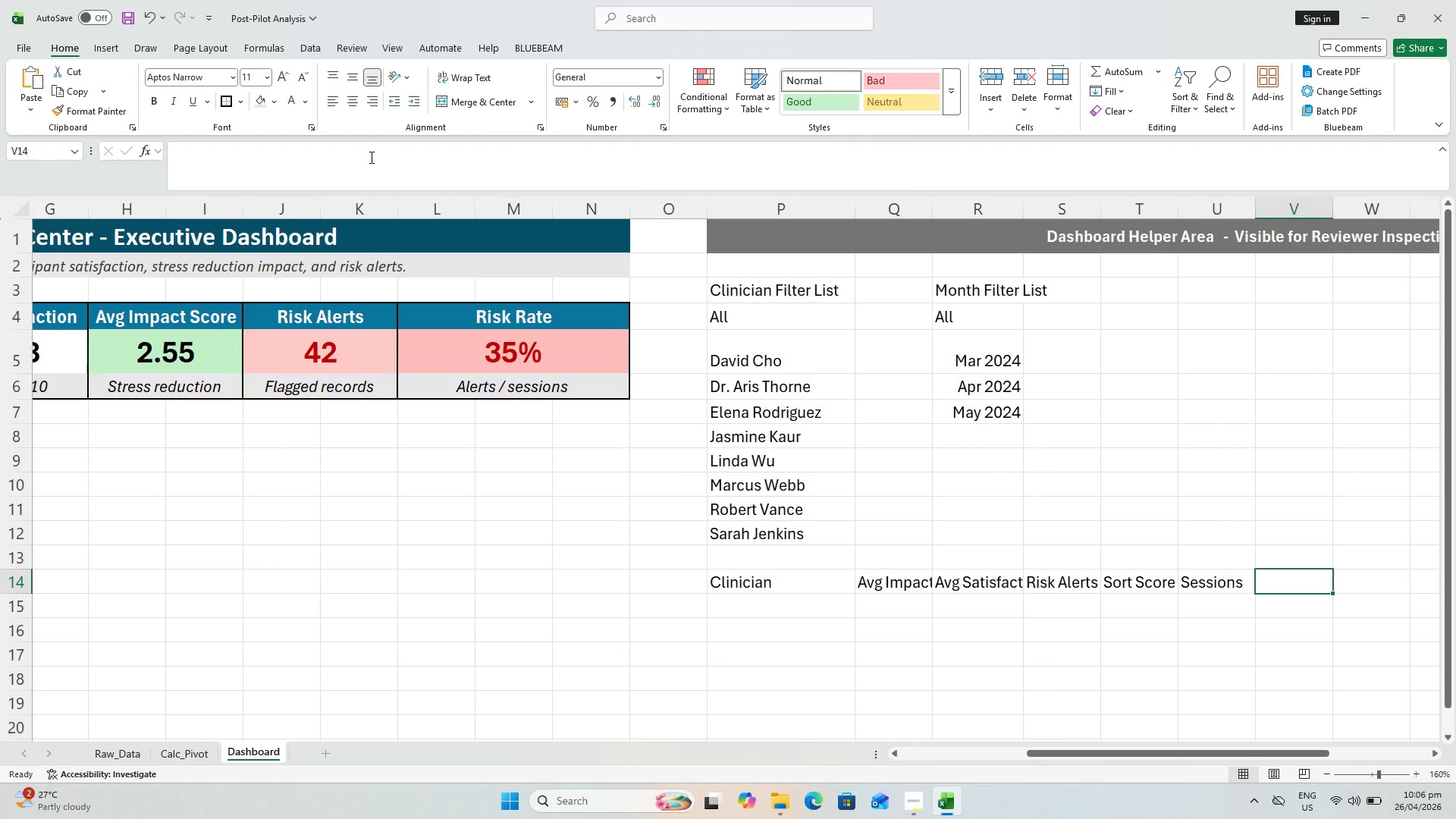 
key(ArrowDown)
 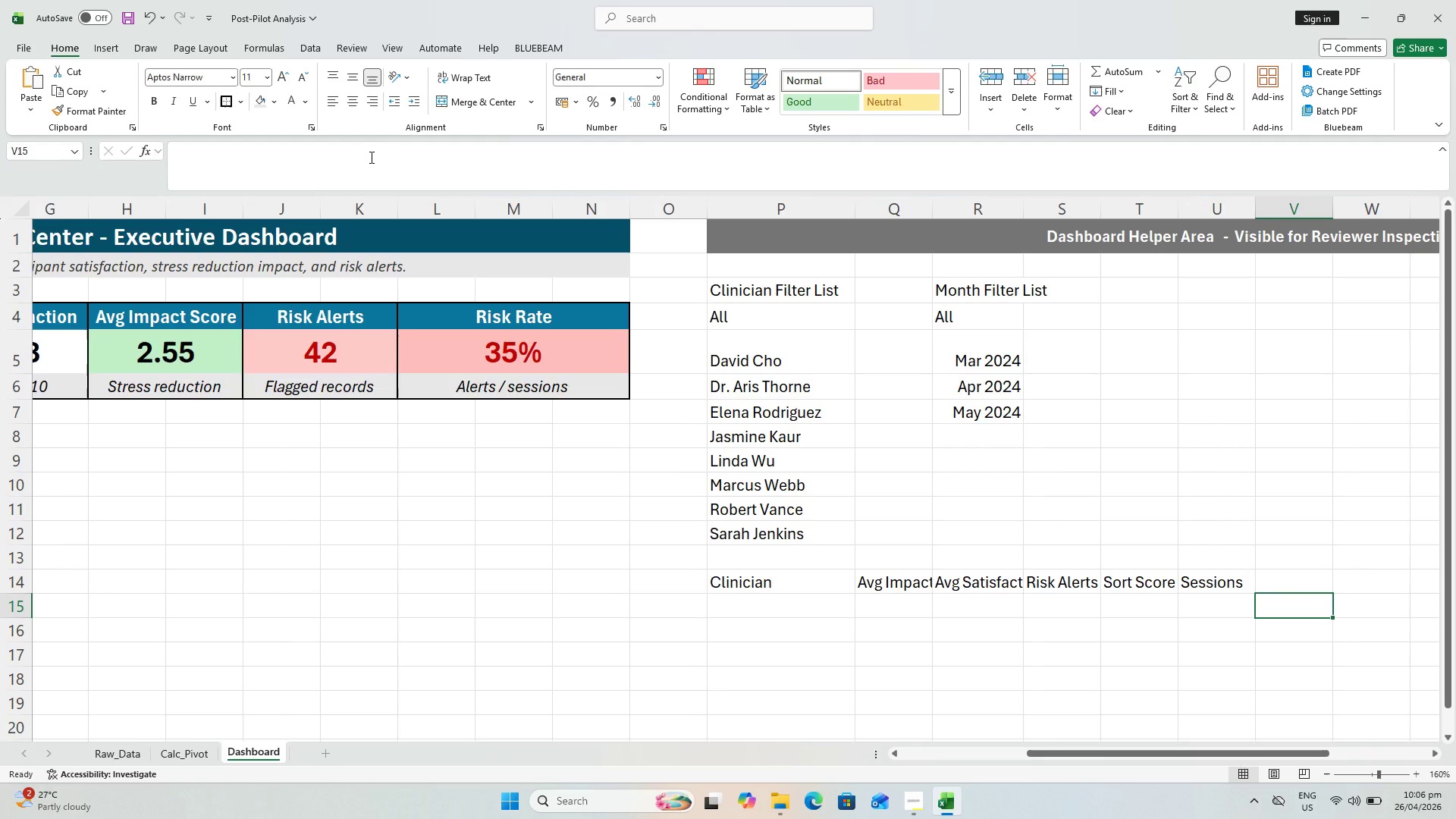 
key(ArrowUp)
 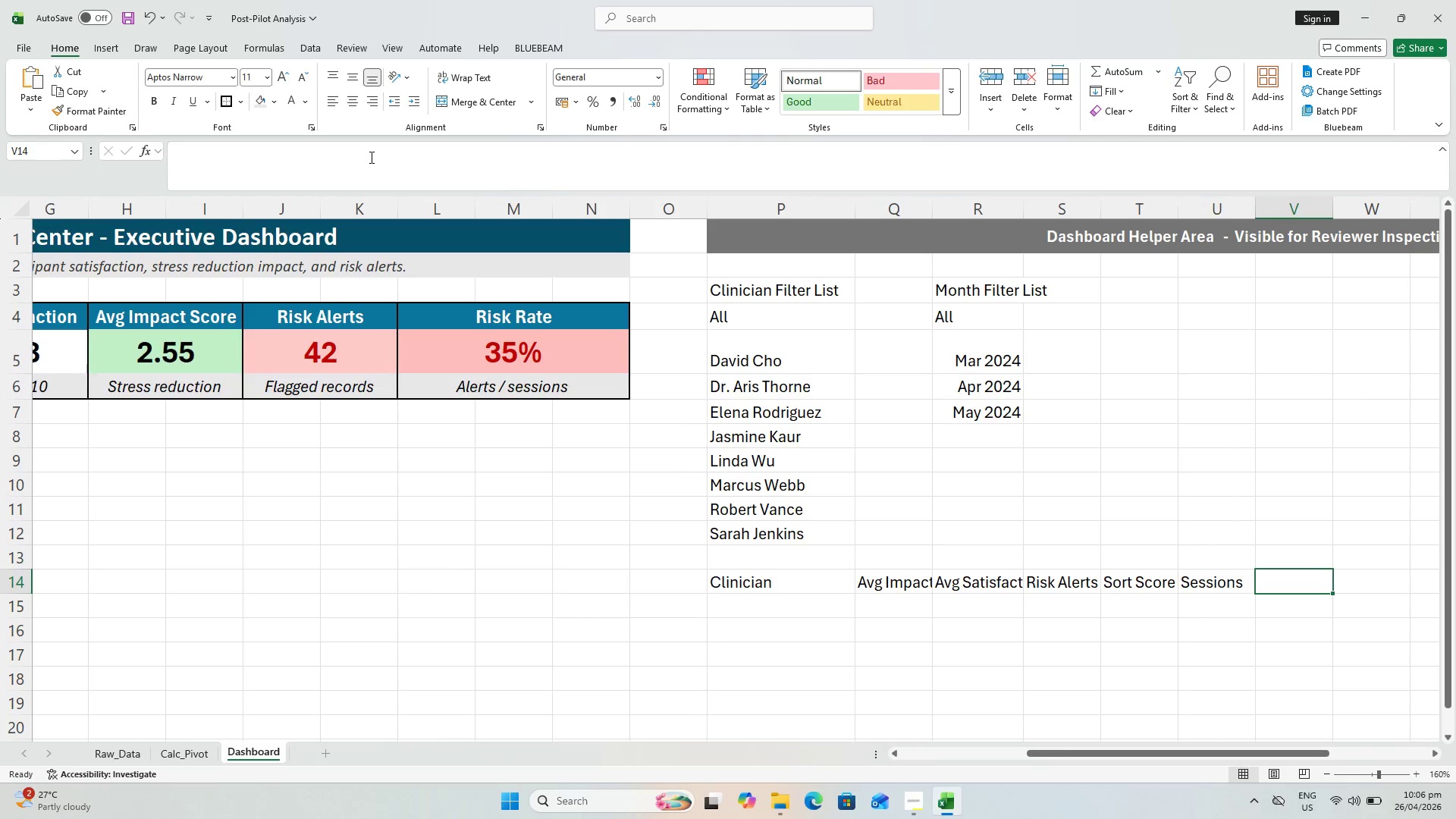 
key(ArrowLeft)
 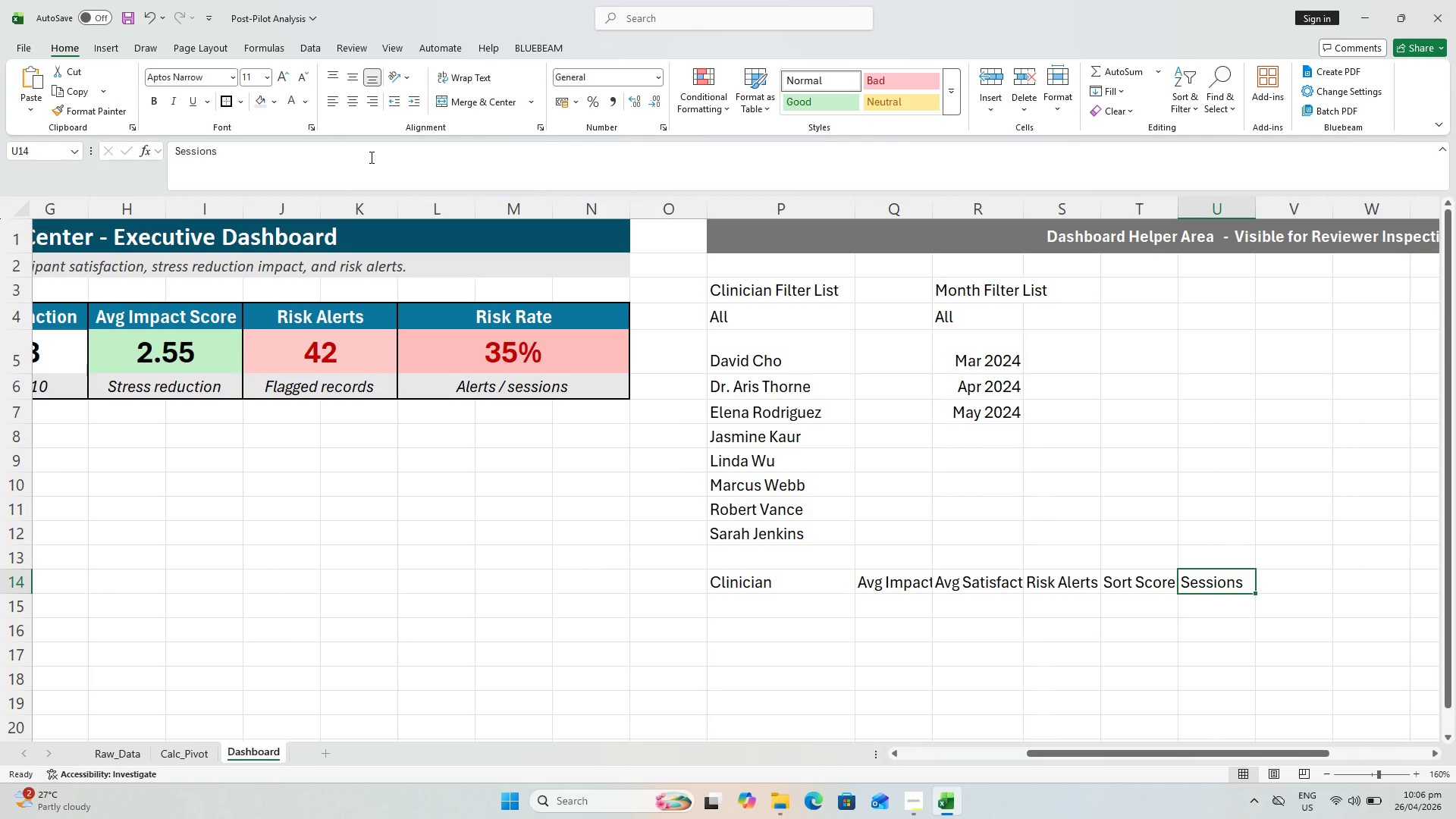 
key(ArrowRight)
 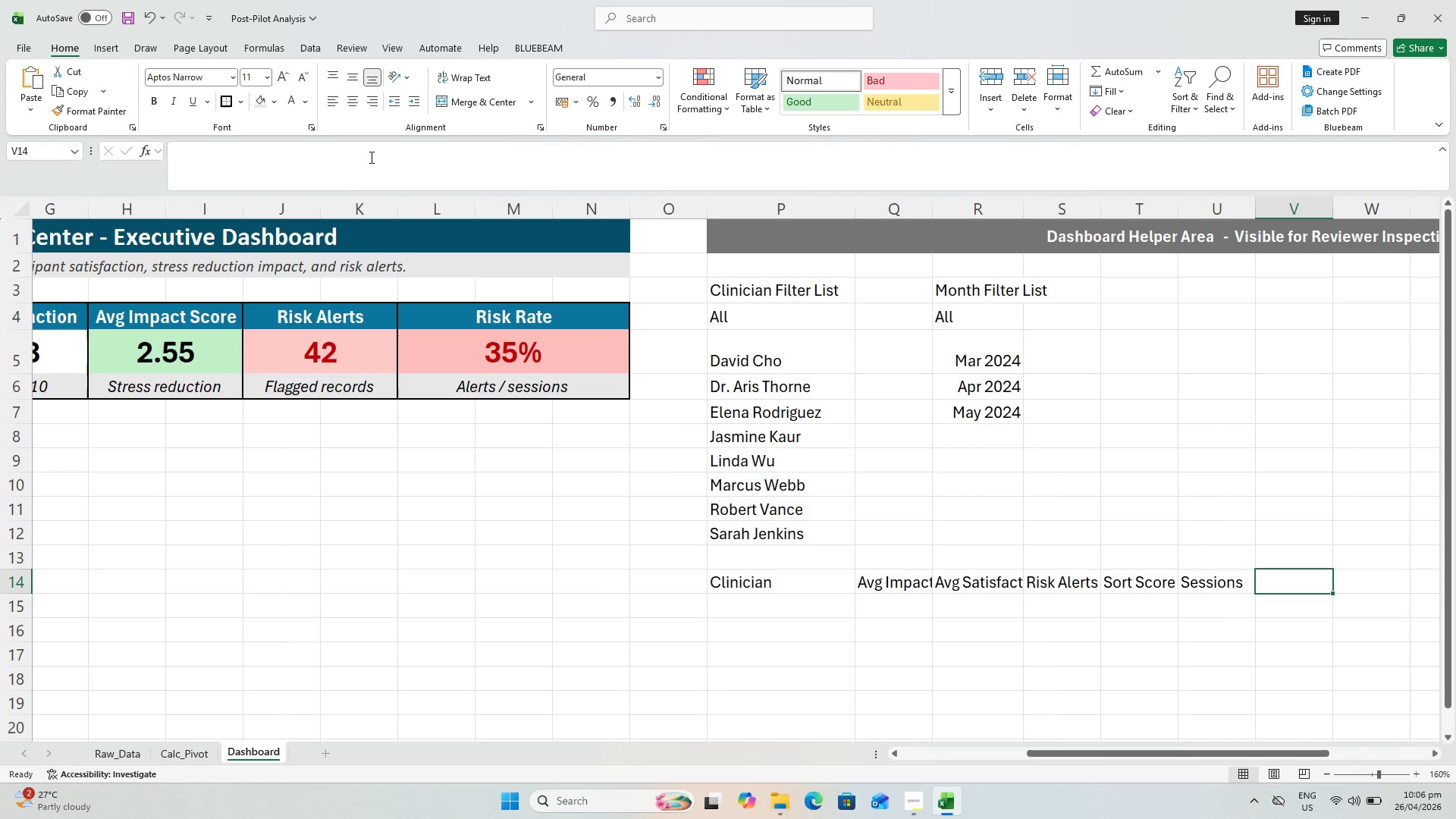 
key(ArrowRight)
 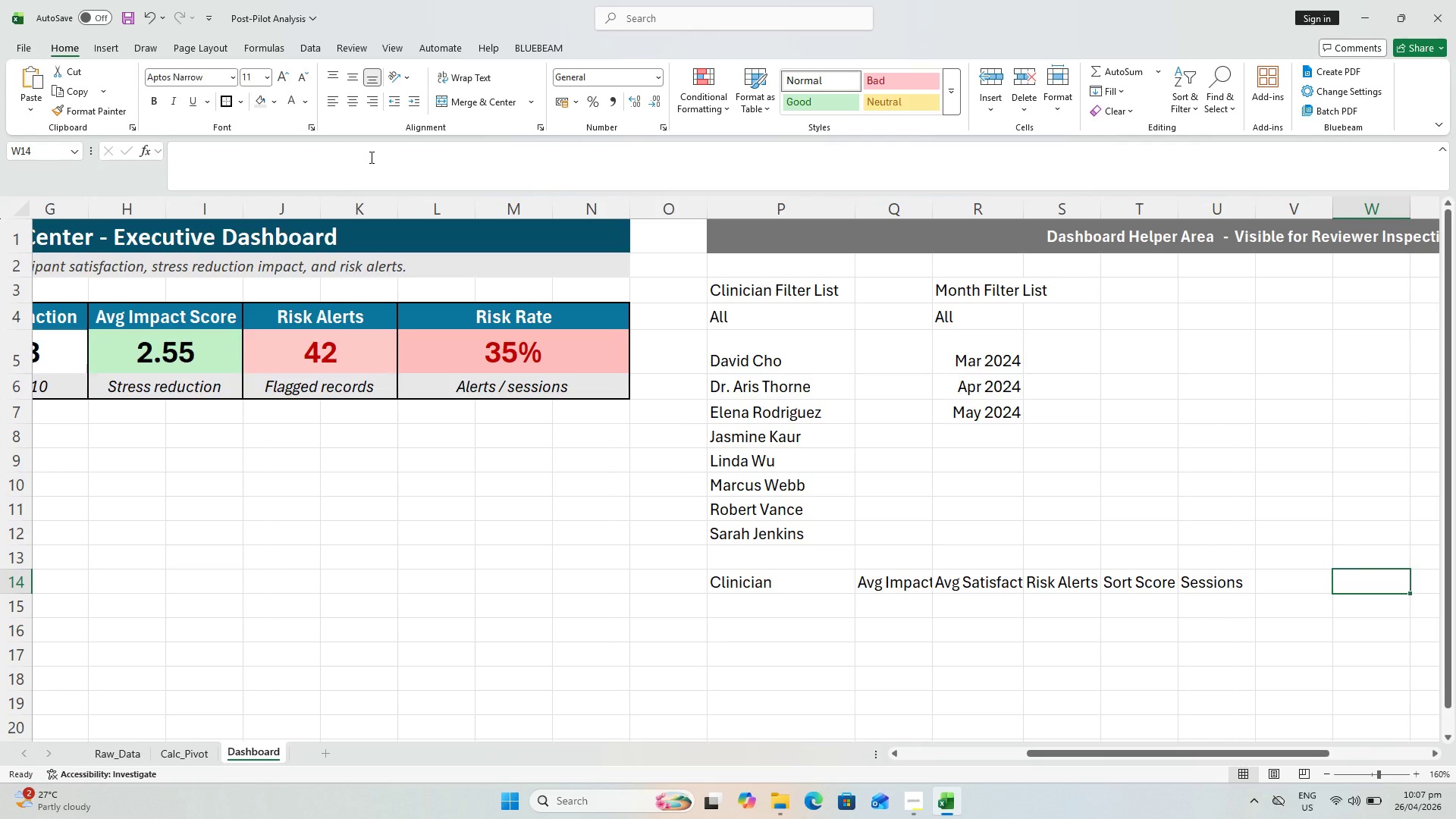 
wait(8.02)
 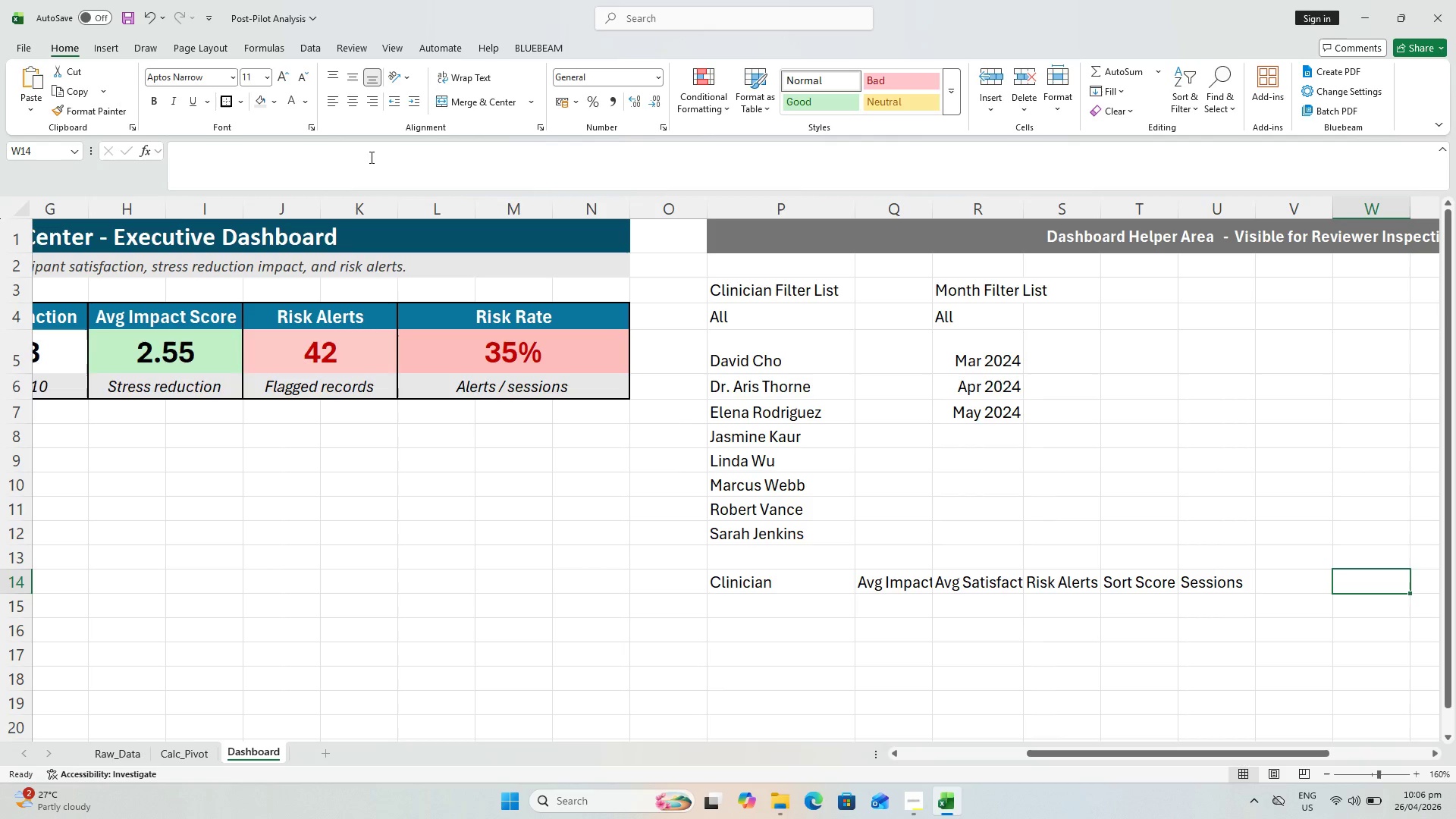 
type(Chart Climn)
key(Backspace)
key(Backspace)
type(nician)
 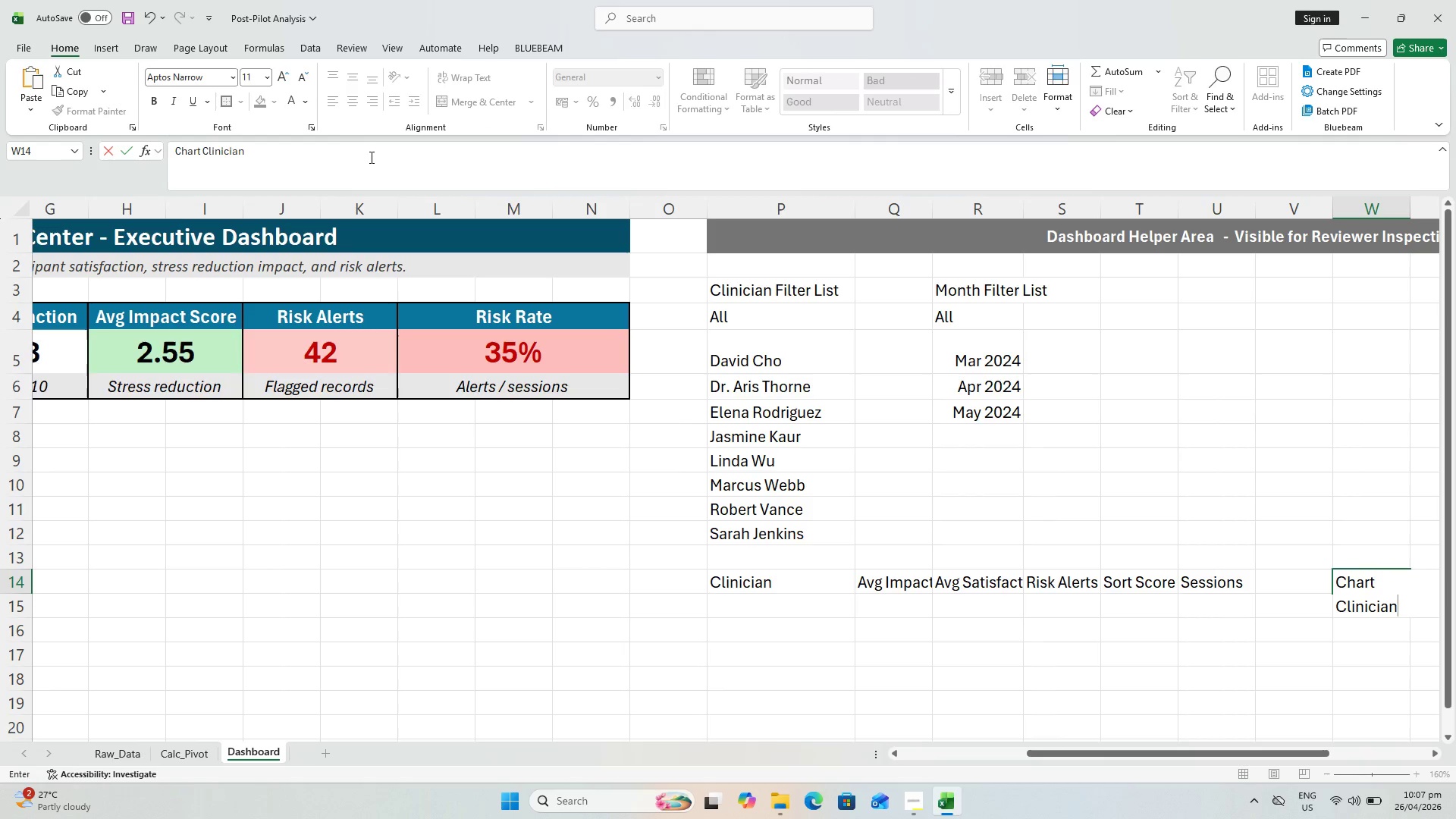 
key(ArrowRight)
 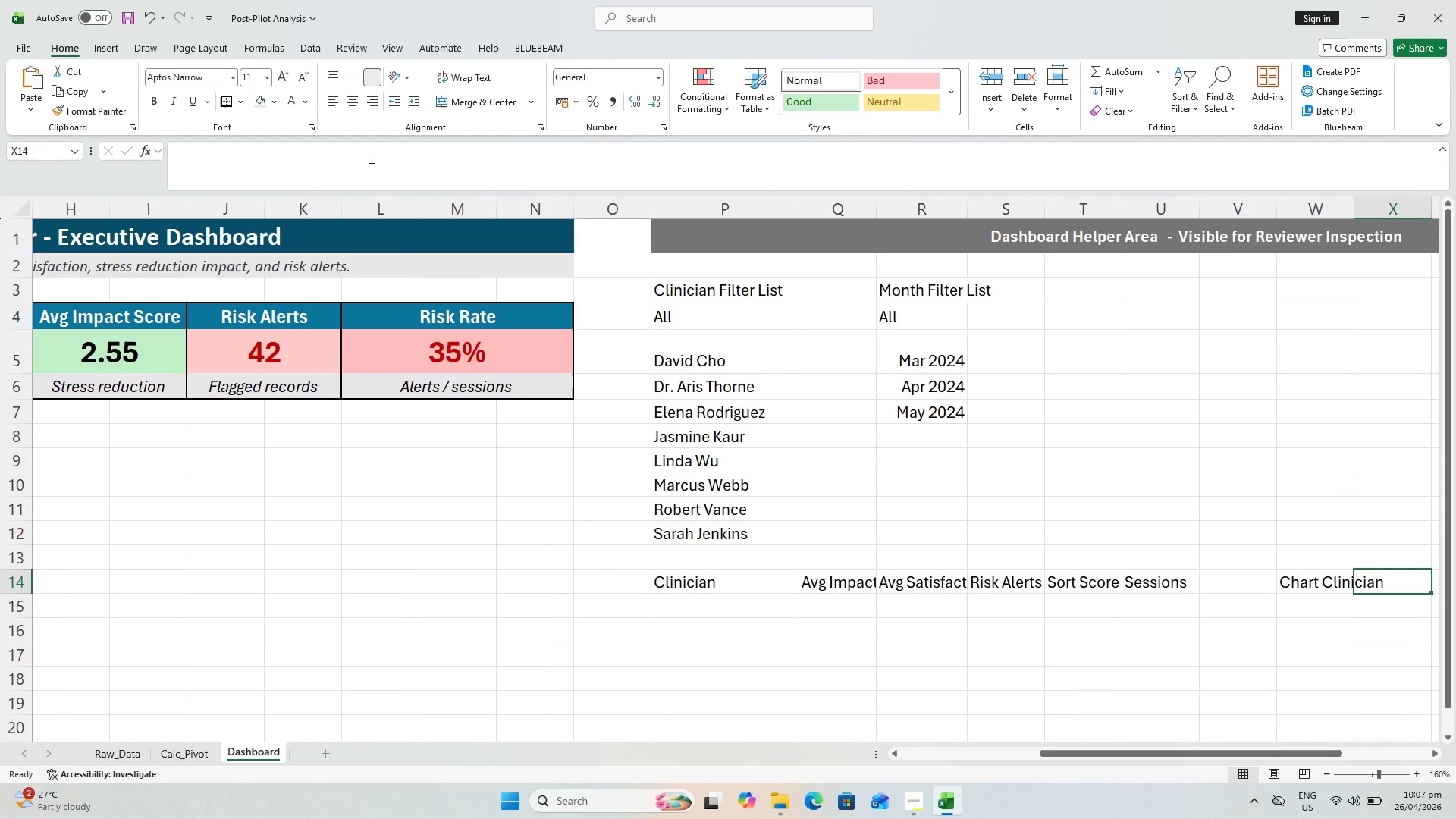 
type(Chart Avg Impact)
 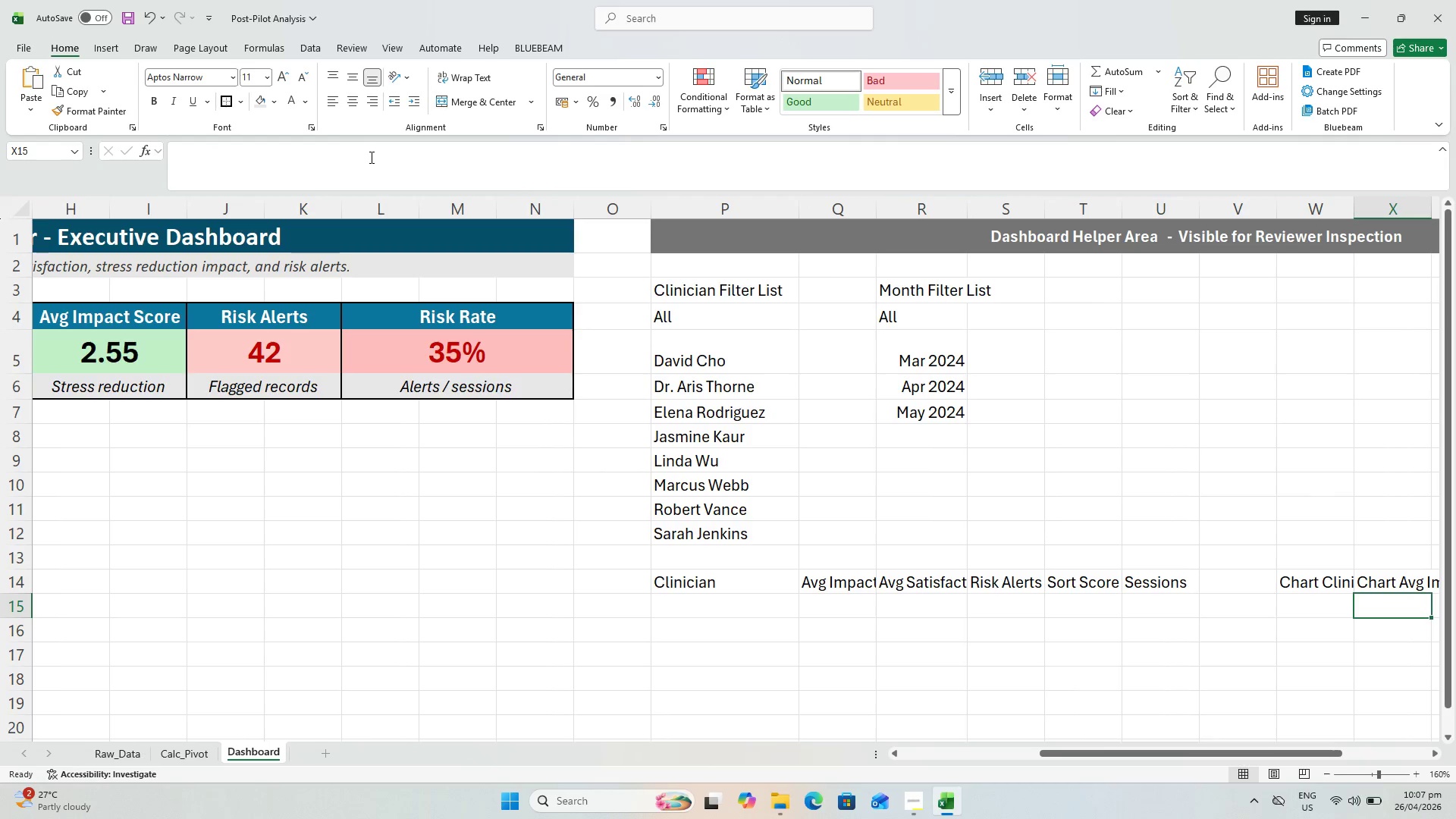 
 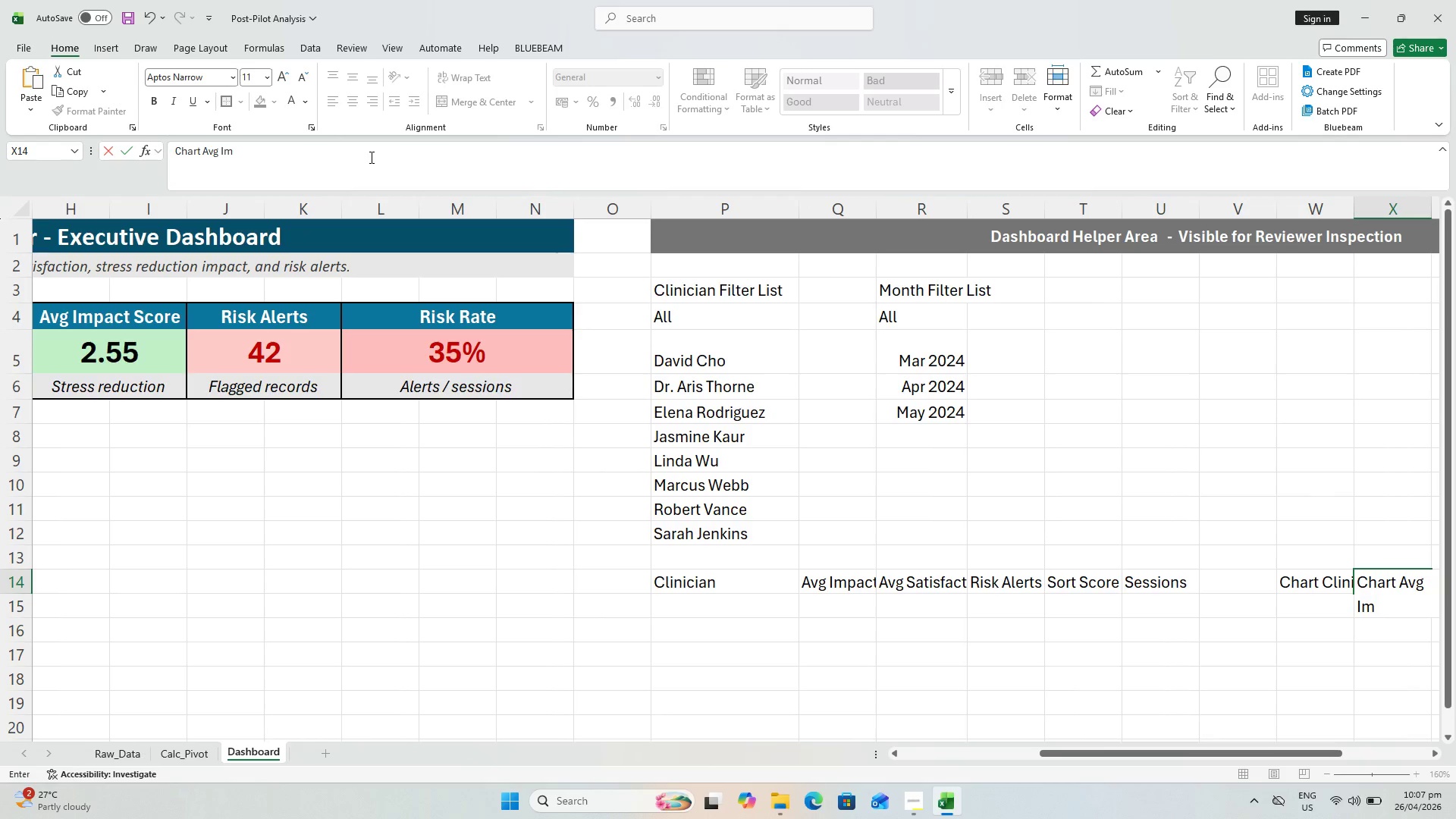 
key(Enter)
 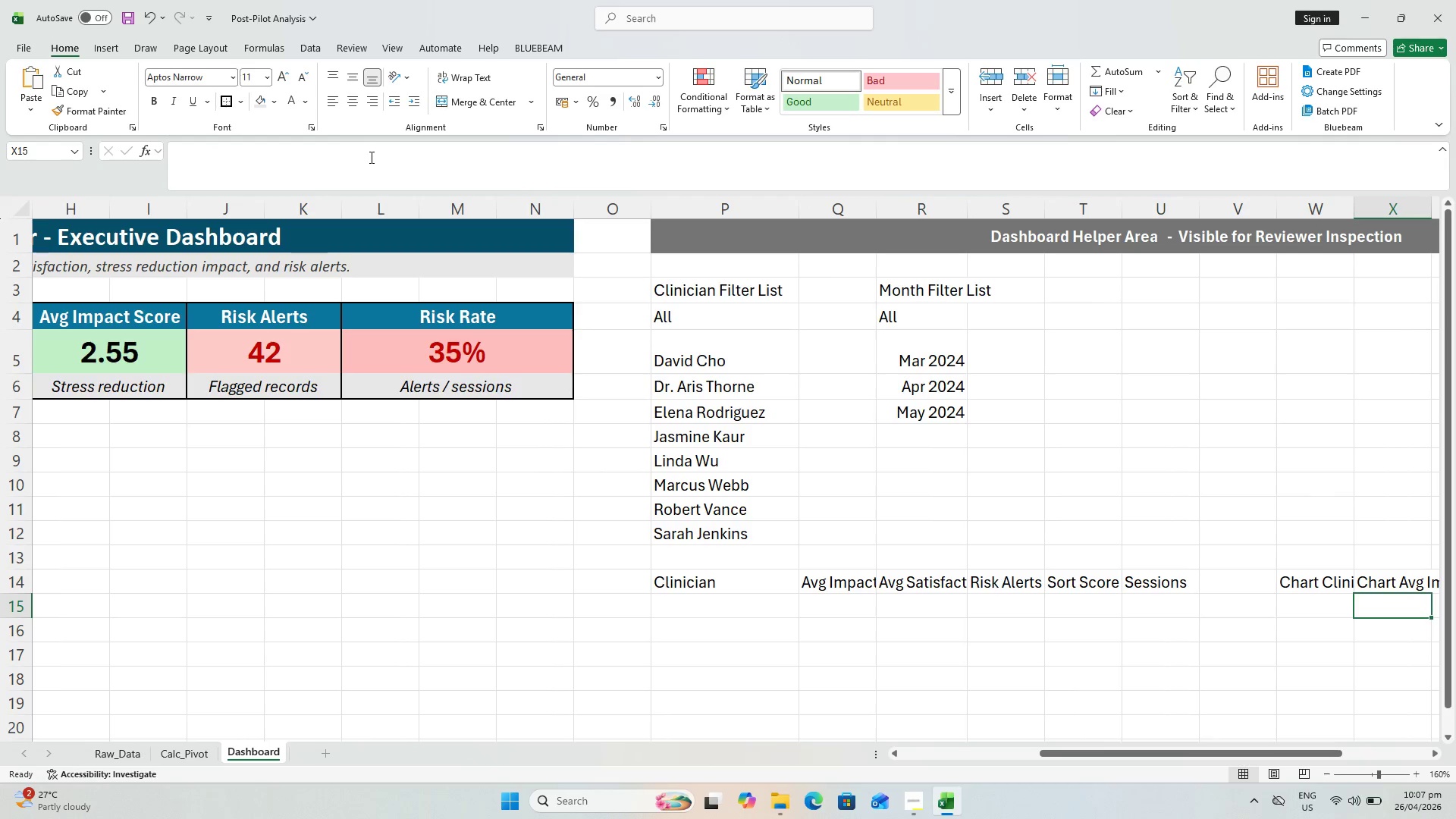 
key(Control+S)
 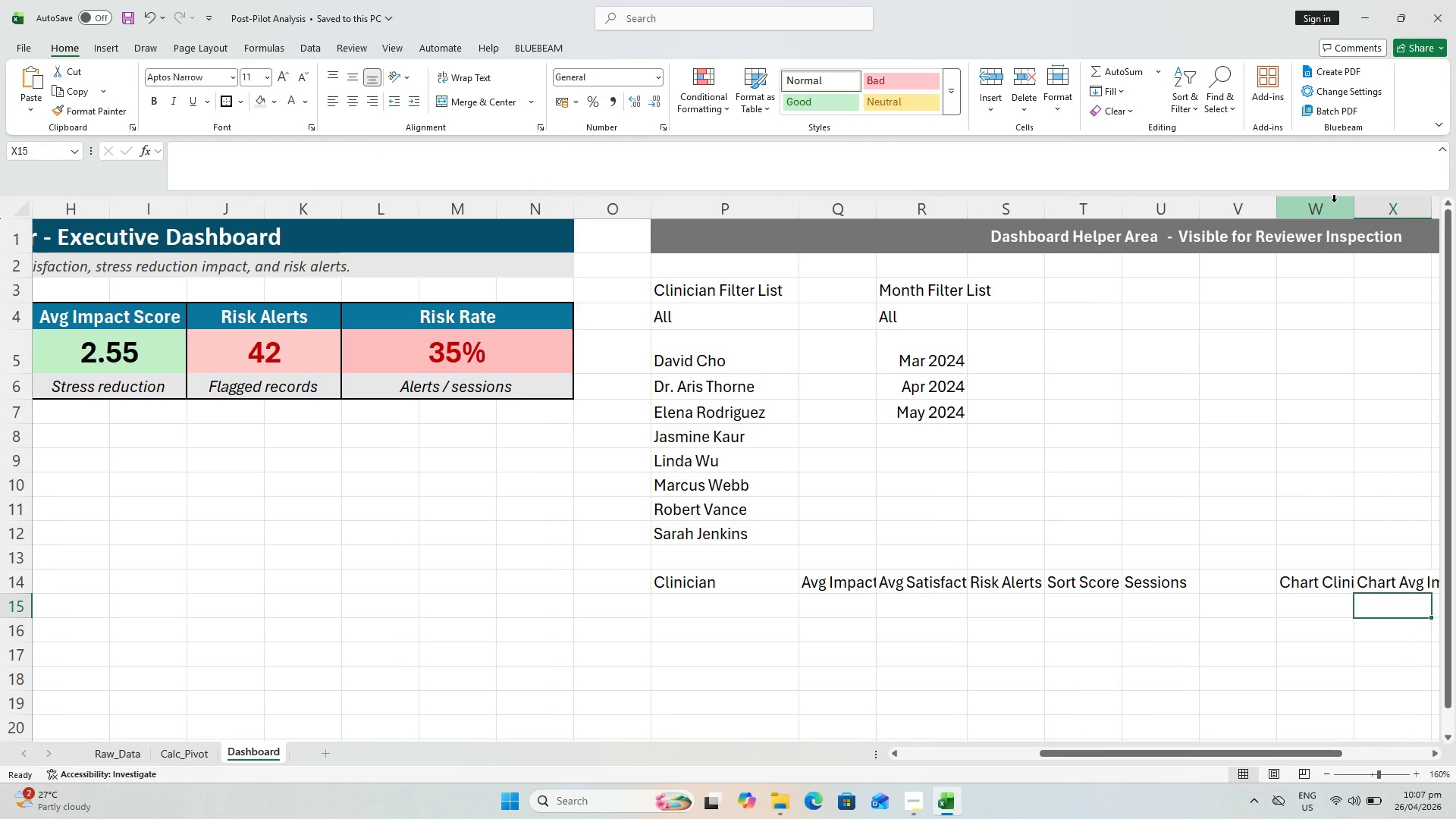 
left_click([1351, 202])
 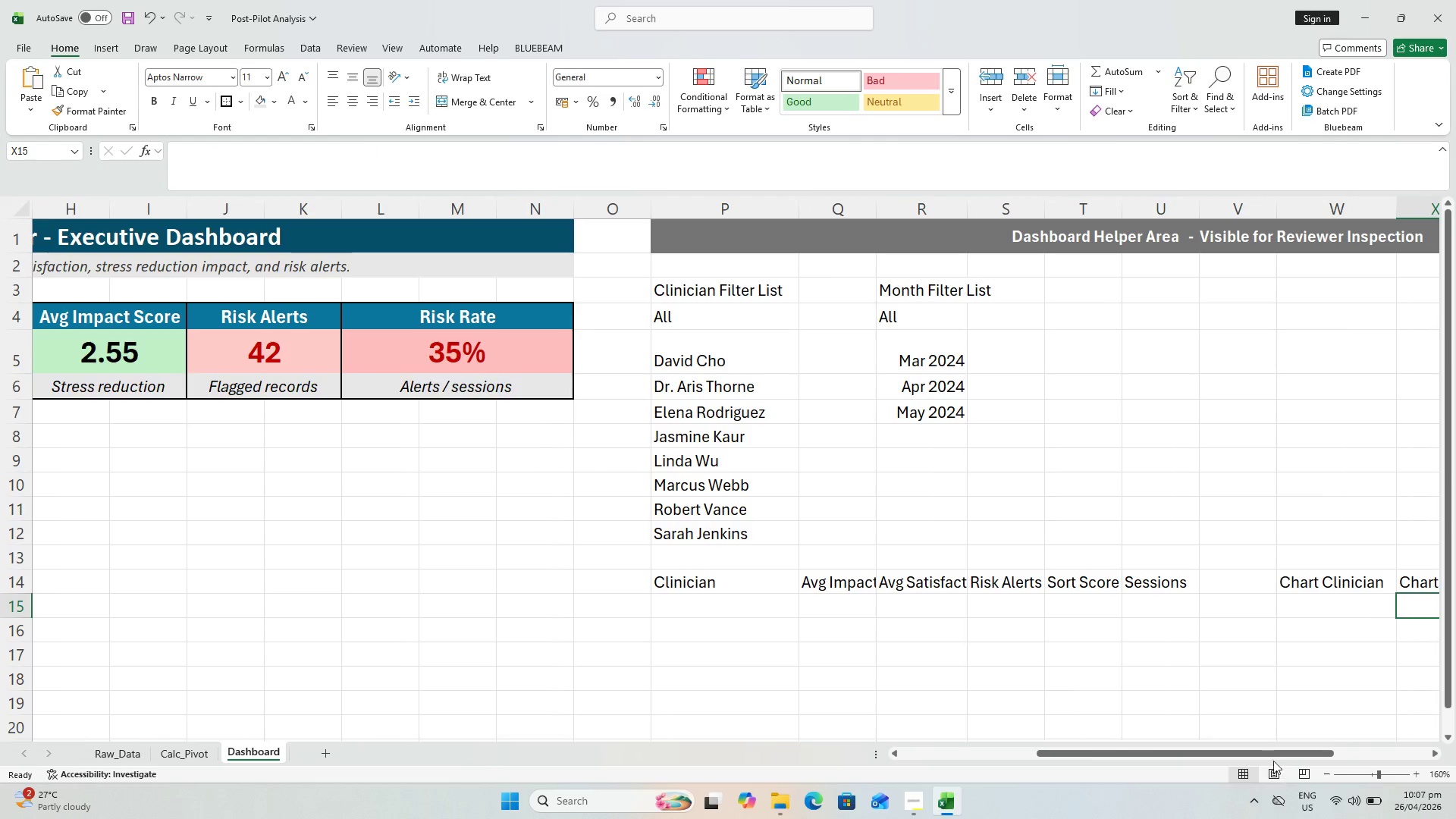 
left_click_drag(start_coordinate=[1270, 753], to_coordinate=[1319, 755])
 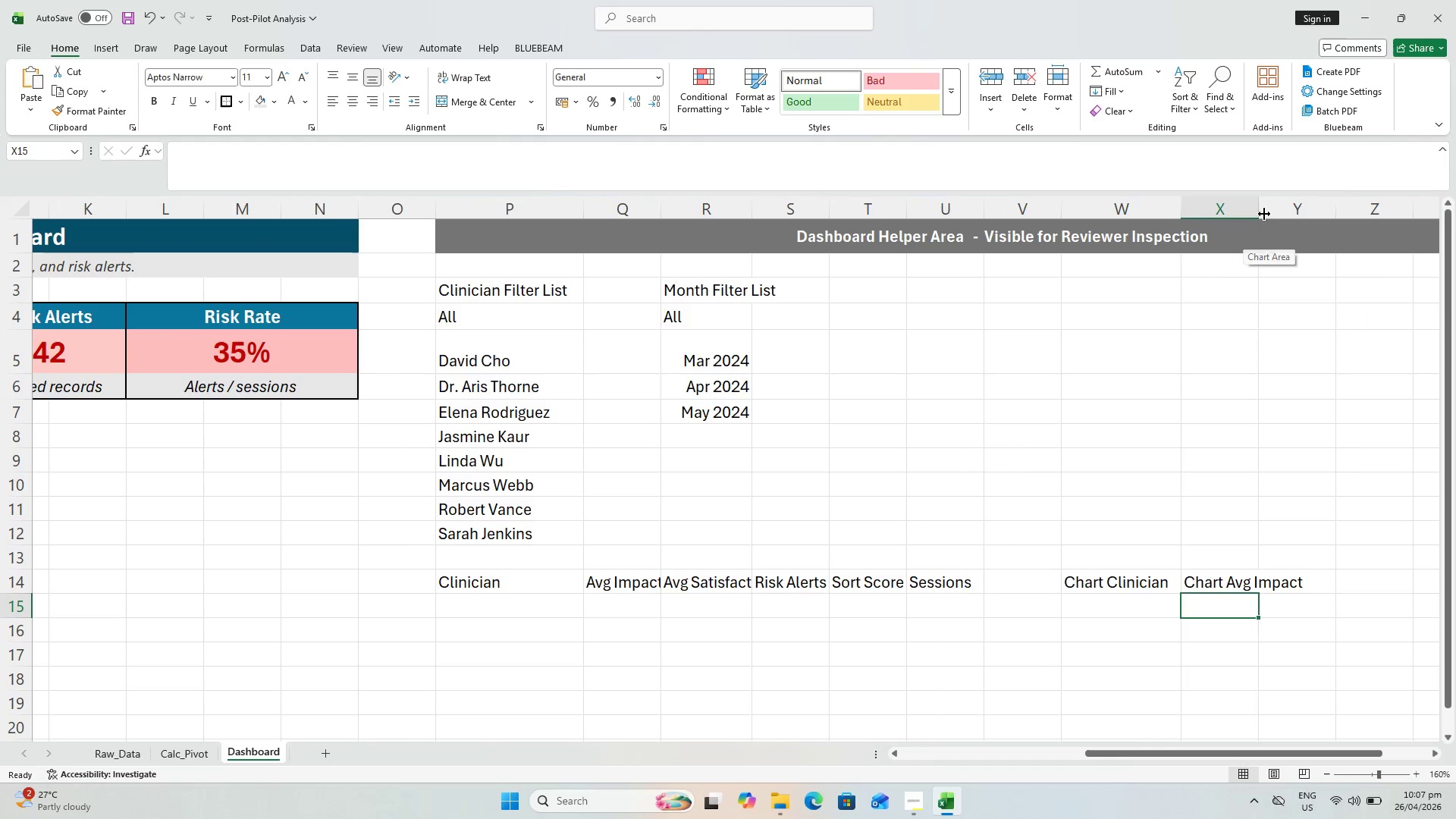 
double_click([1264, 213])
 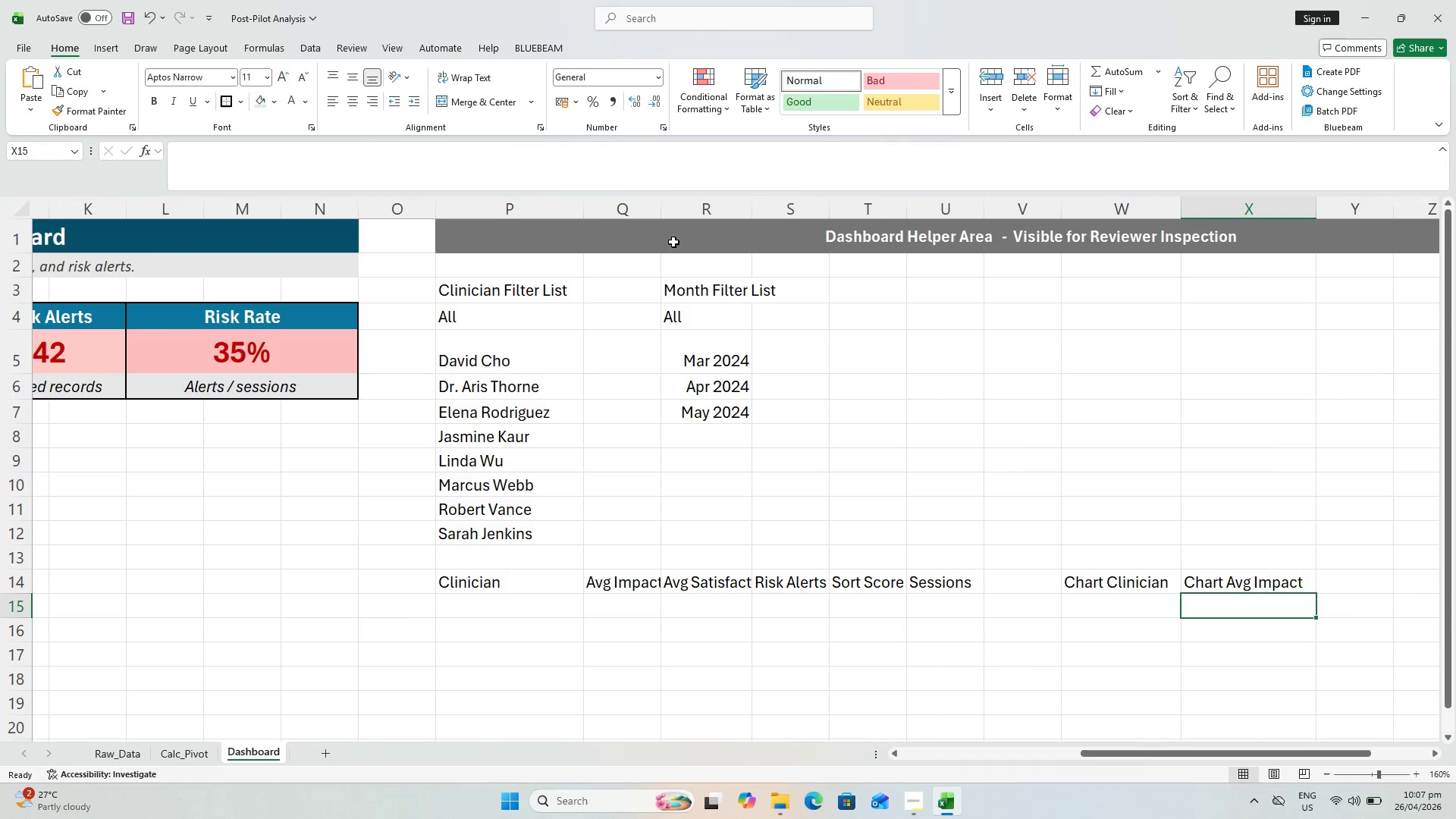 
left_click([658, 208])
 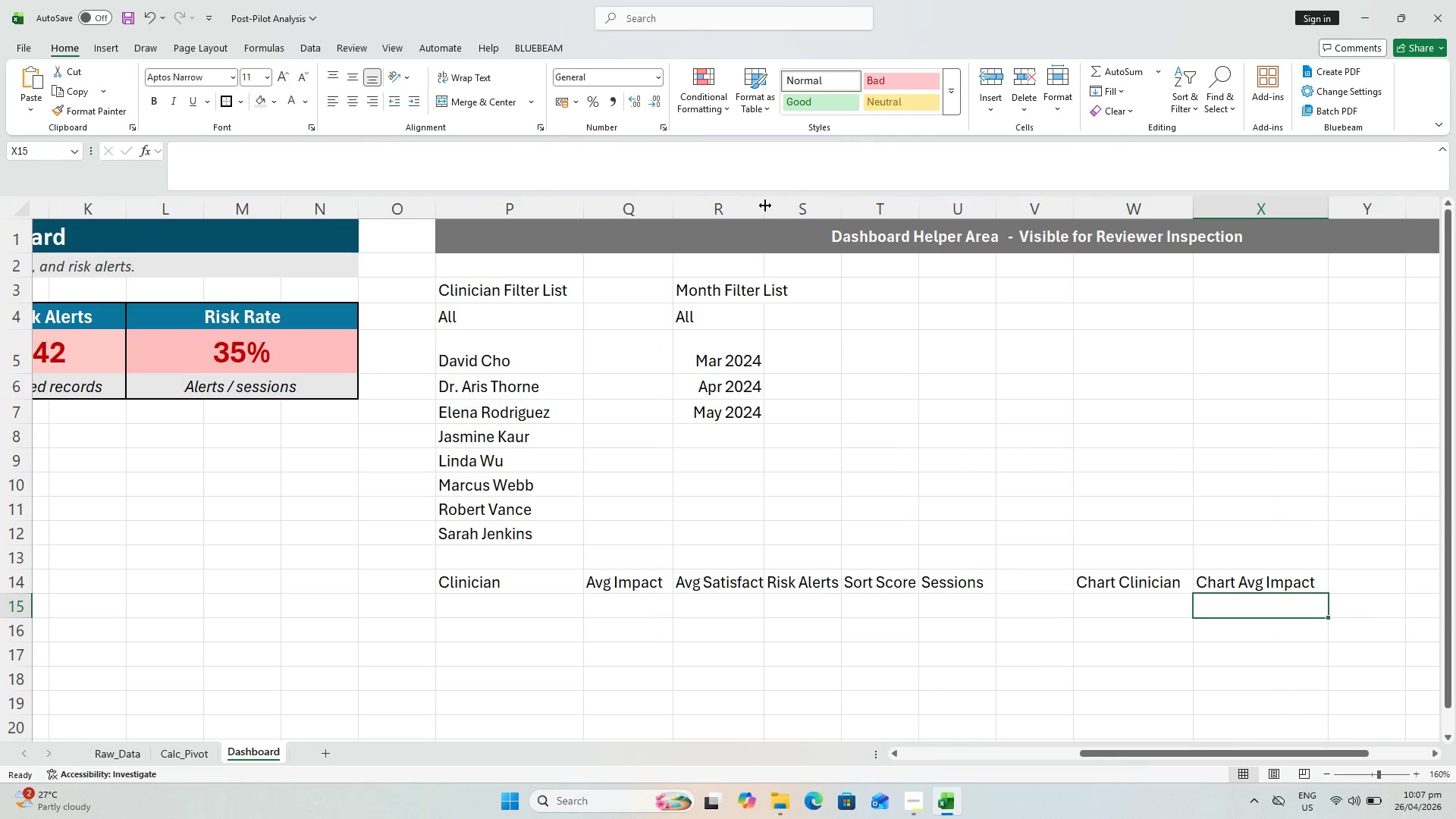 
double_click([765, 206])
 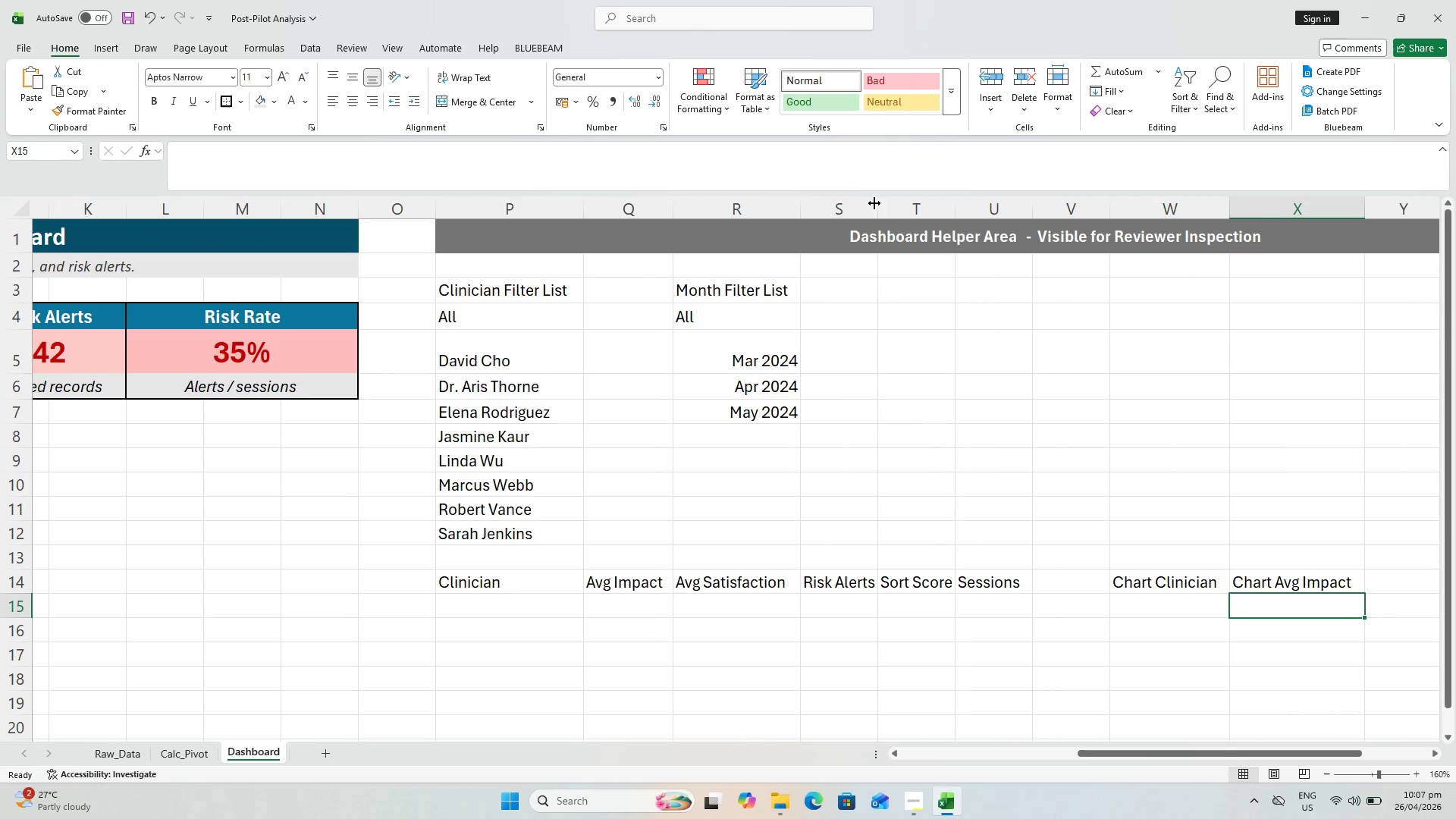 
double_click([877, 204])
 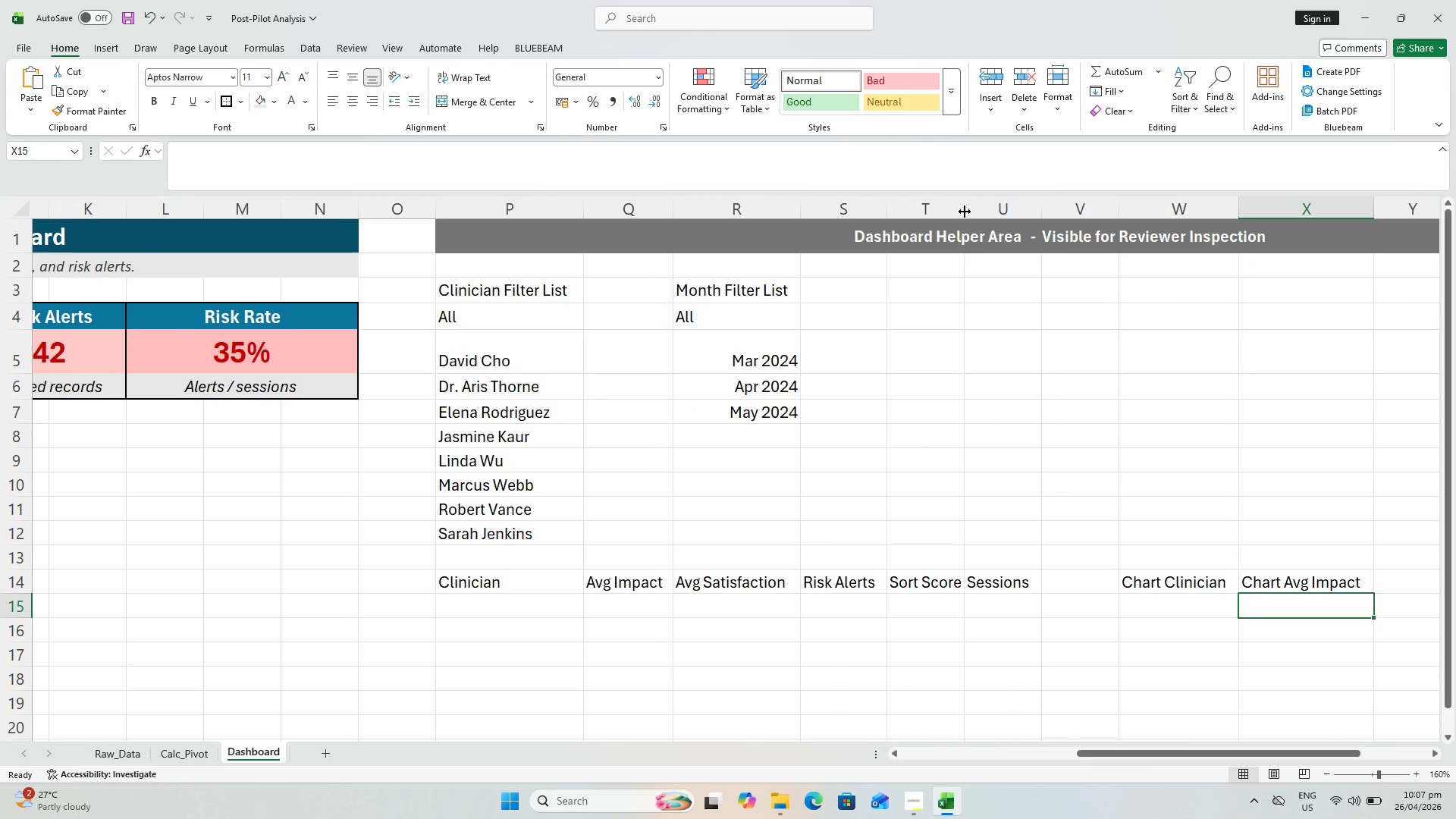 
double_click([968, 212])
 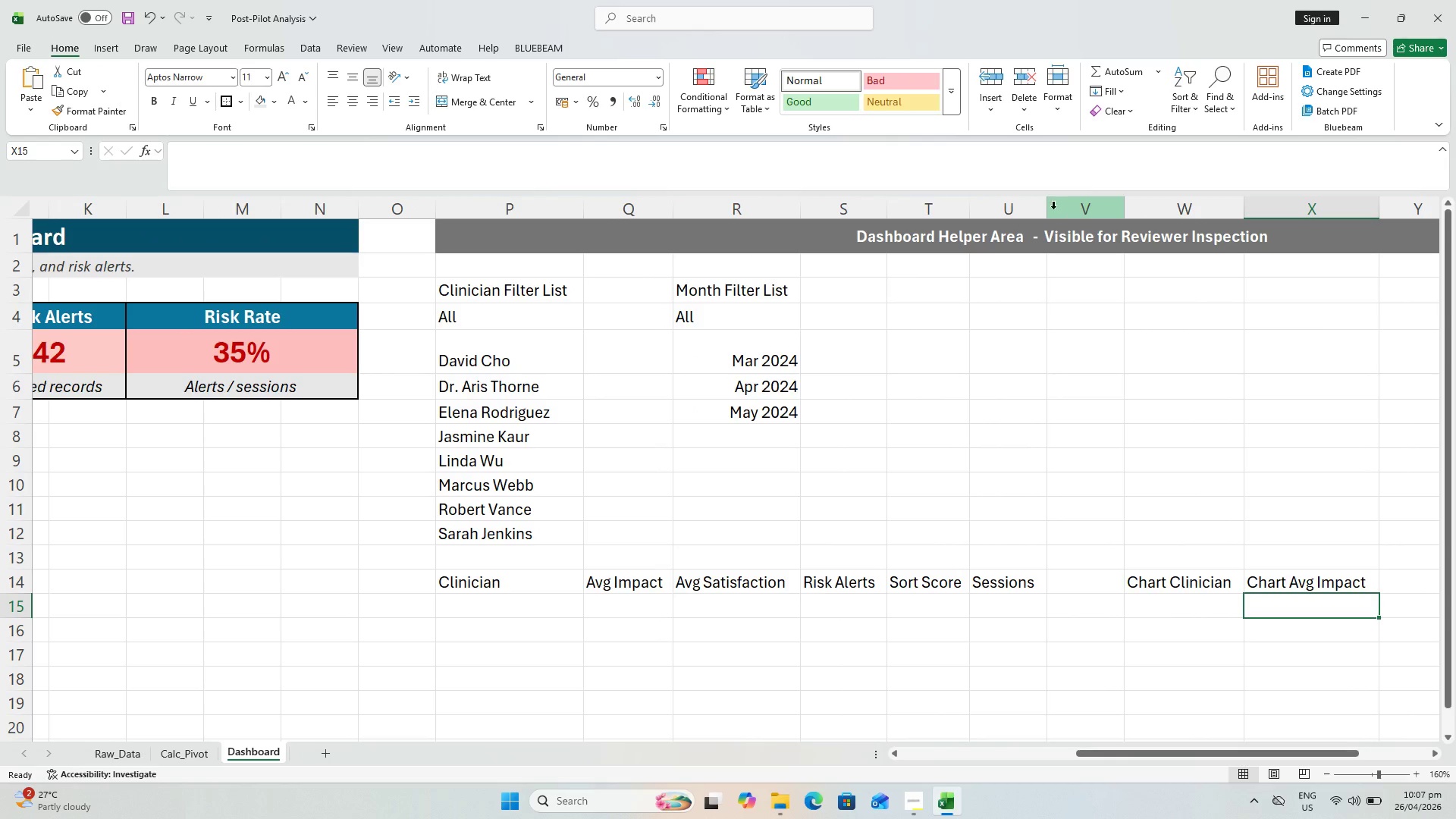 
left_click_drag(start_coordinate=[1054, 208], to_coordinate=[1061, 209])
 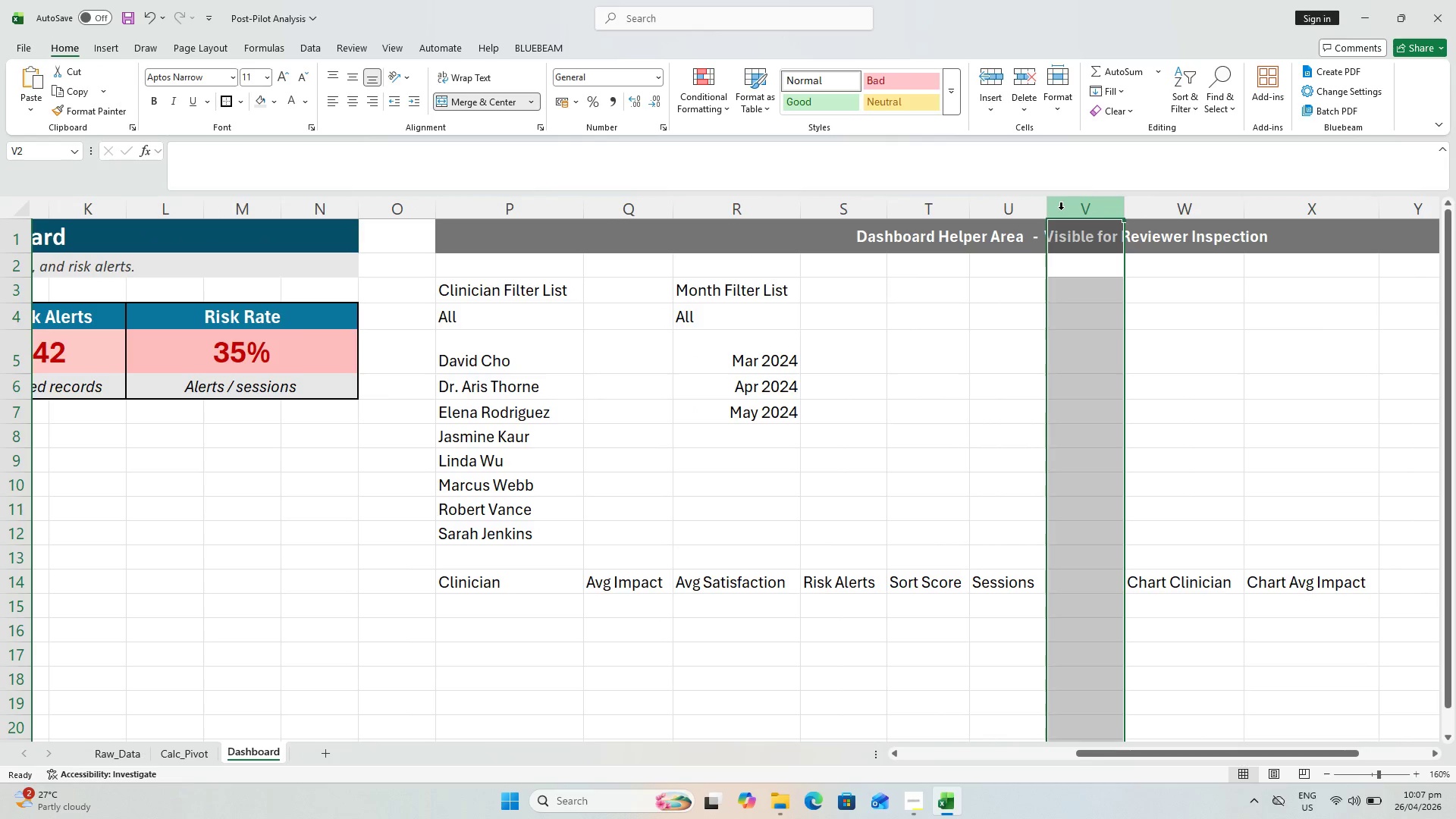 
double_click([1061, 209])
 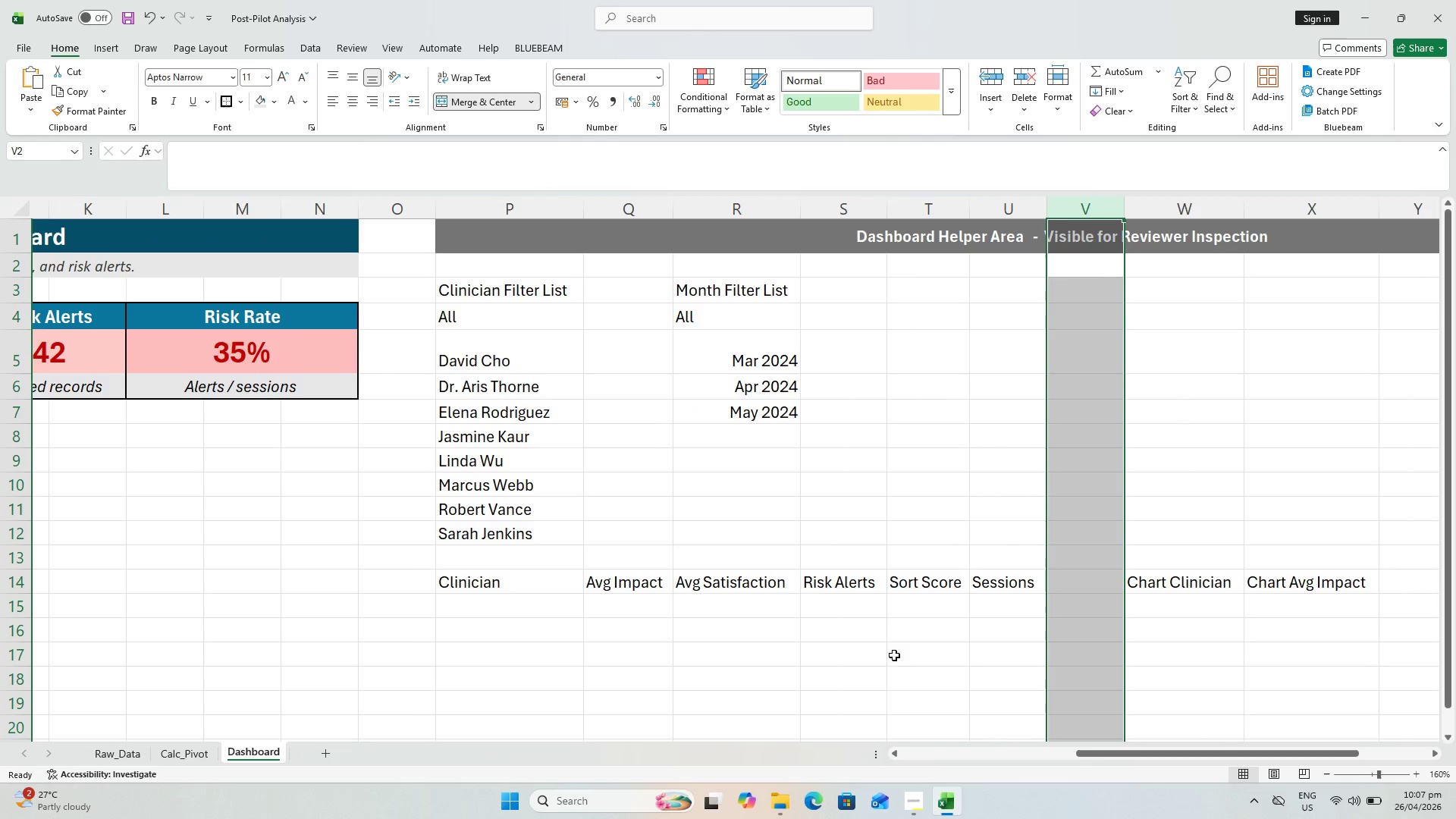 
key(Control+S)
 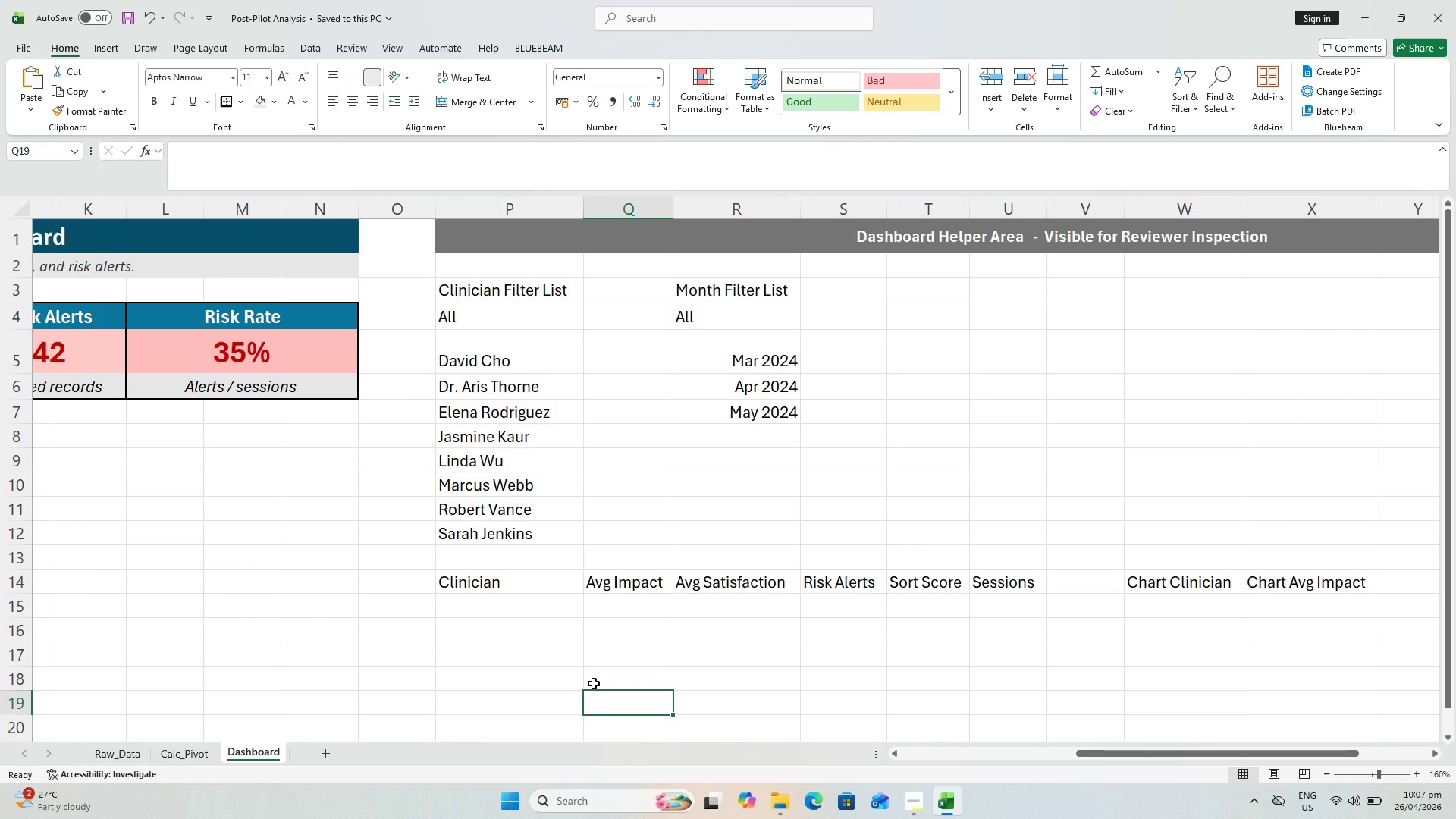 
key(Control+S)
 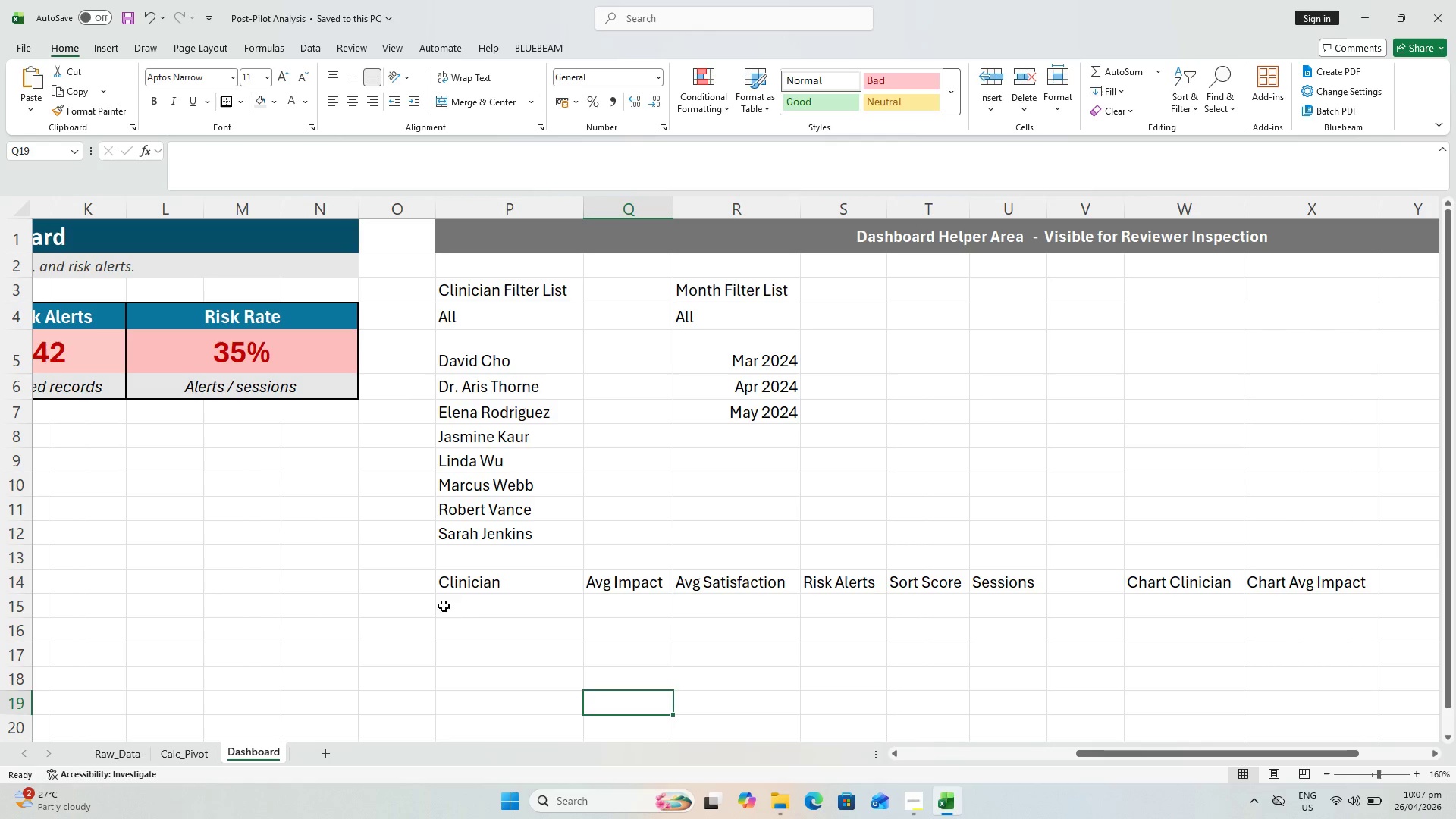 
left_click_drag(start_coordinate=[463, 616], to_coordinate=[468, 599])
 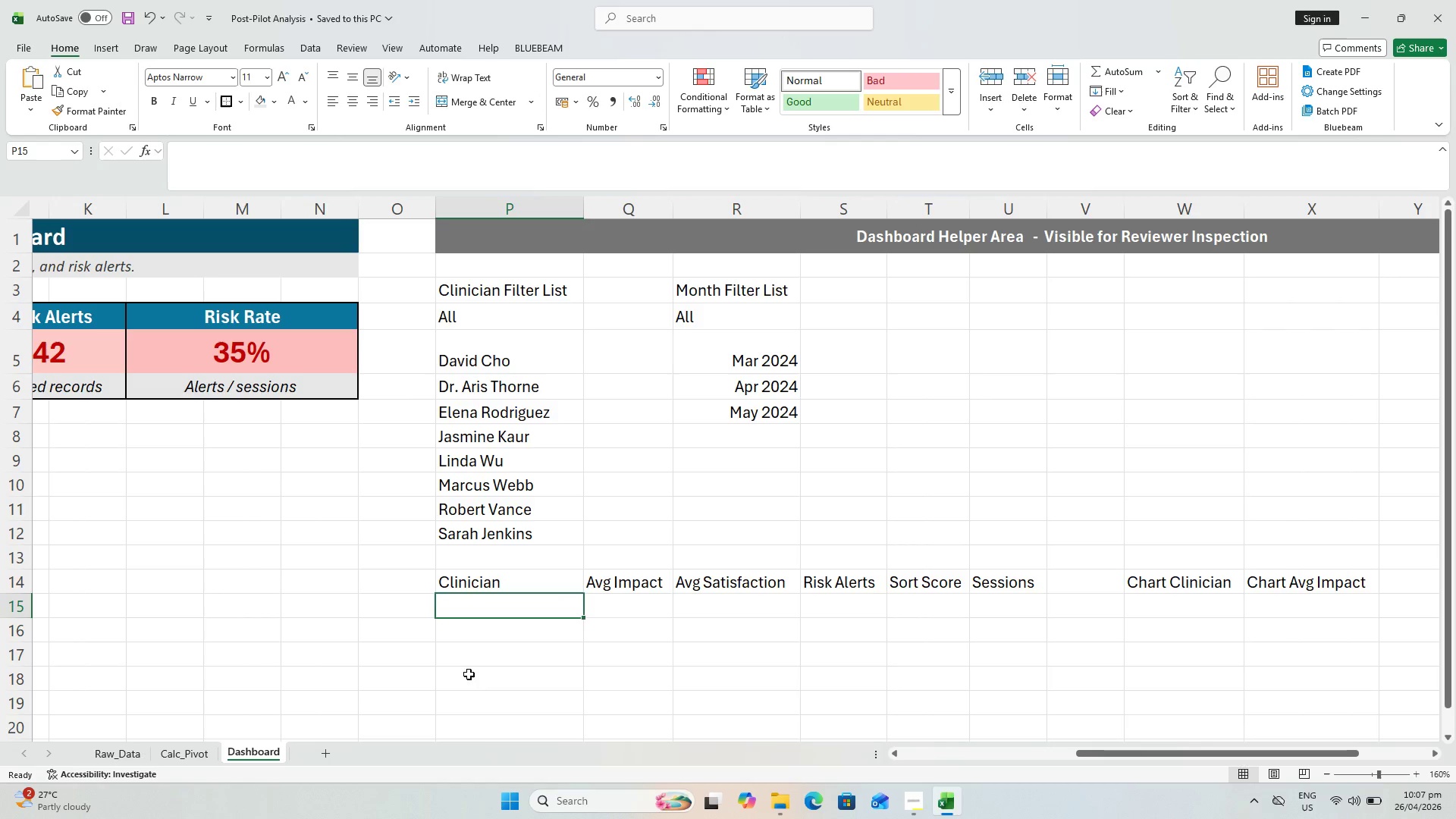 
key(Control+S)
 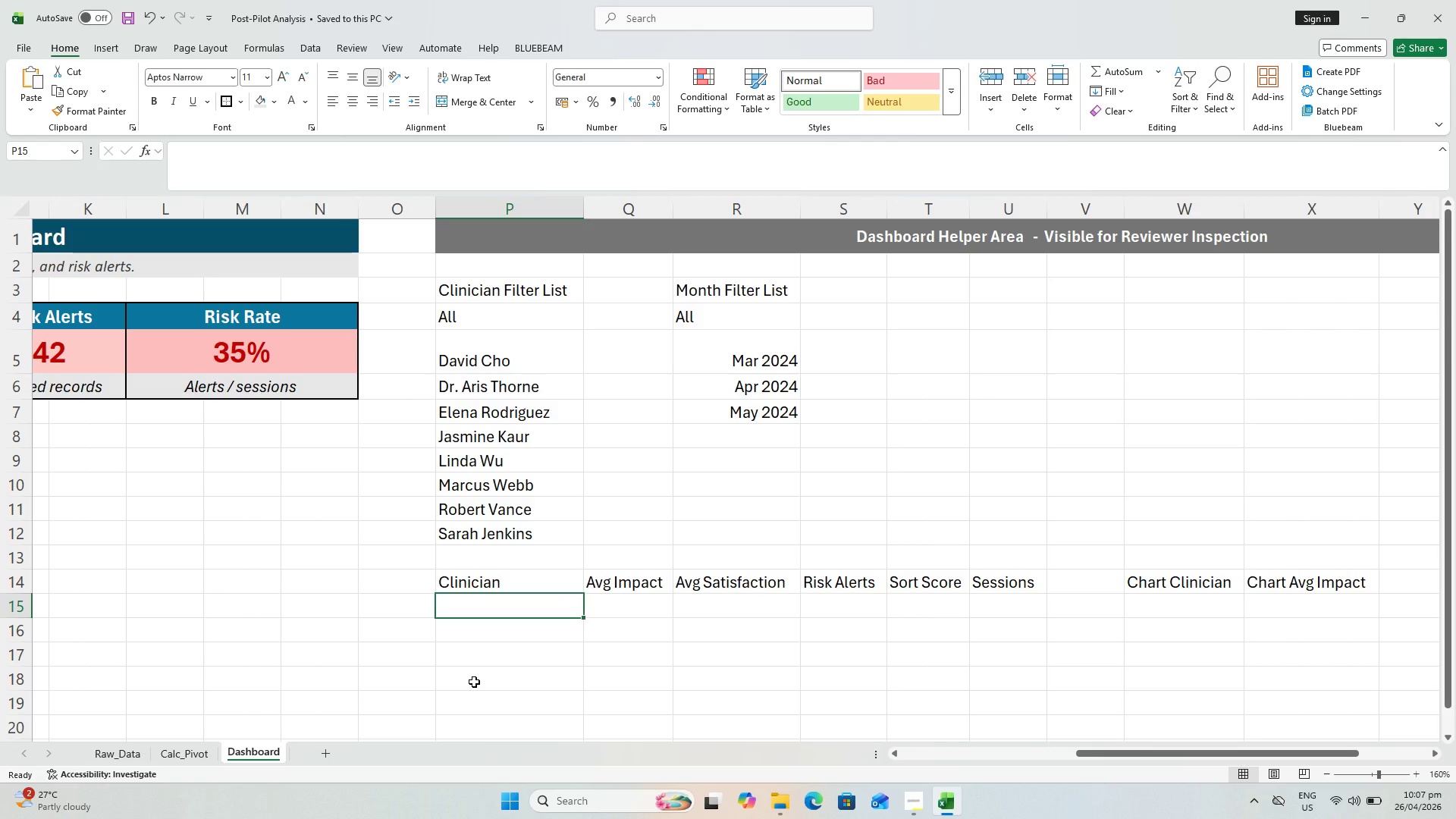 
wait(12.61)
 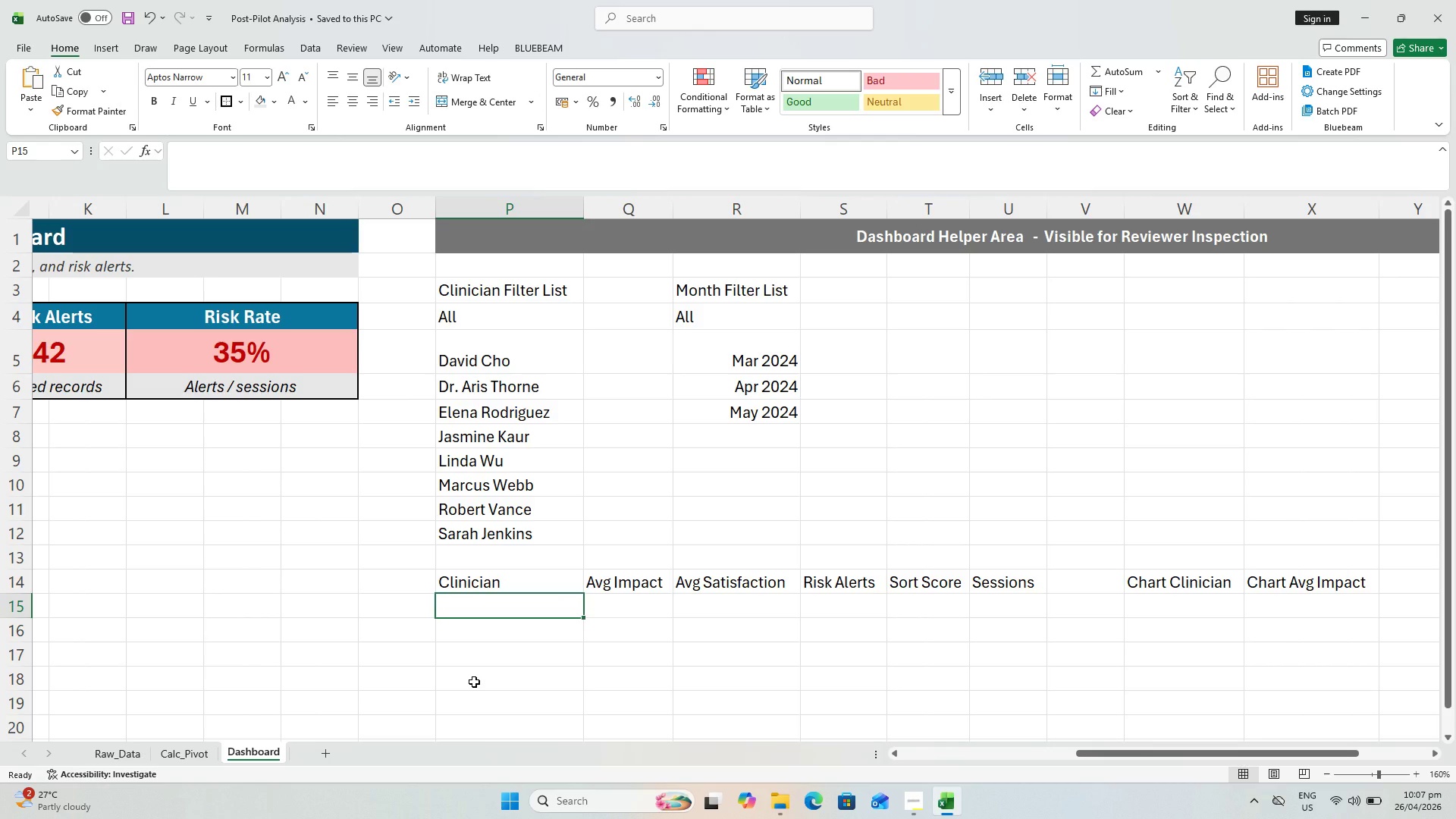 
scroll: coordinate [543, 558], scroll_direction: up, amount: 4.0
 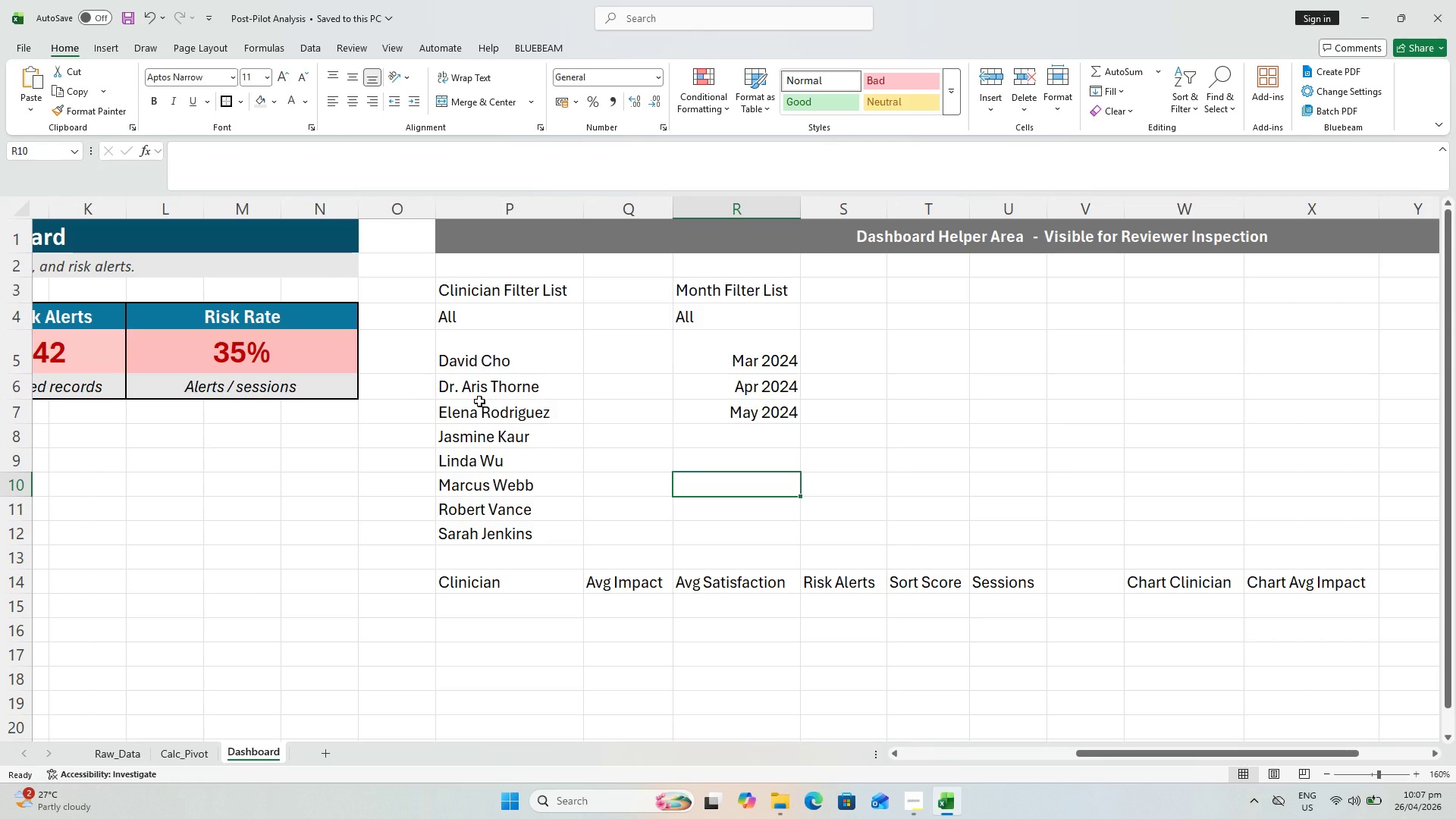 
left_click_drag(start_coordinate=[474, 367], to_coordinate=[483, 526])
 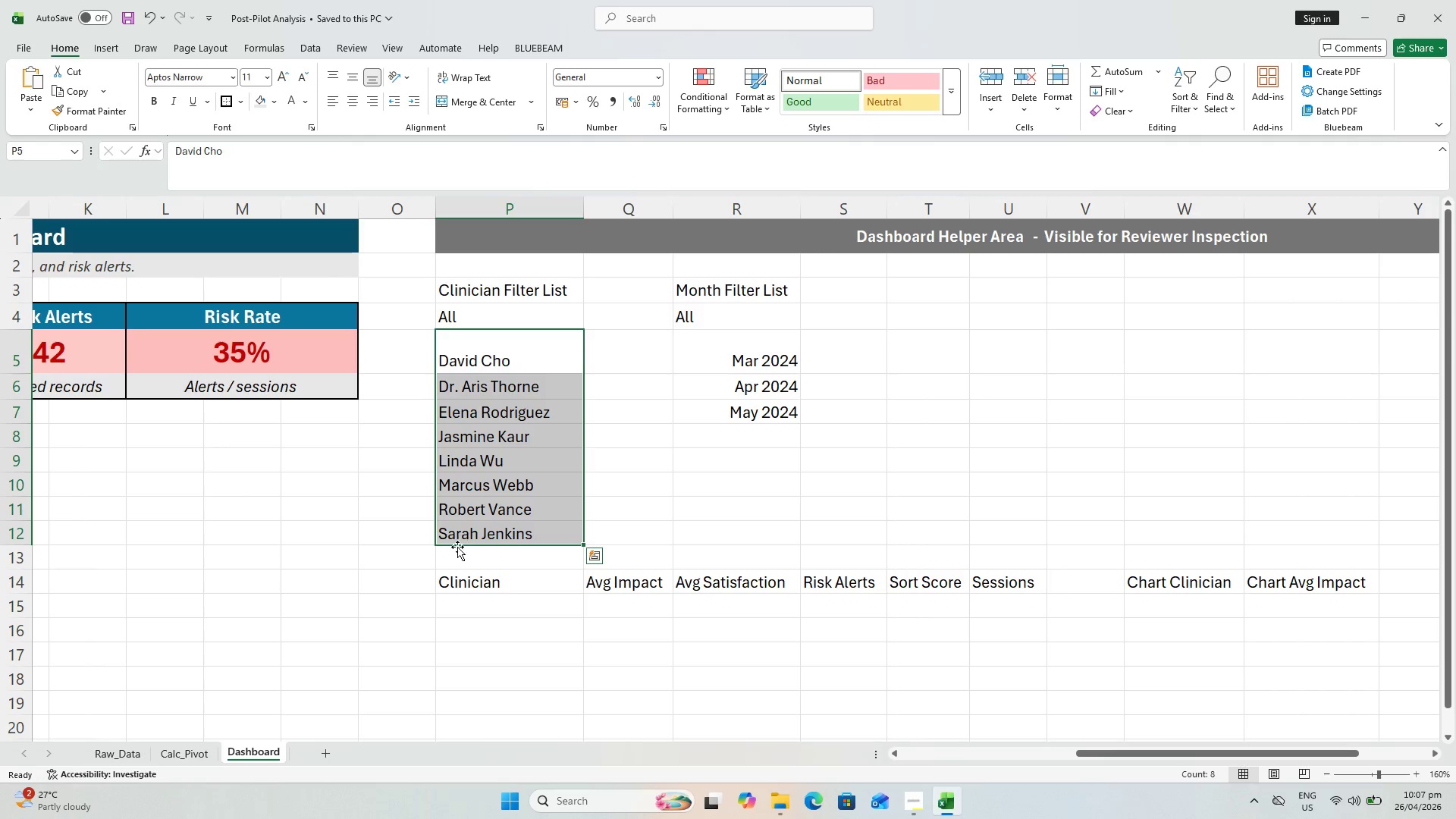 
key(Control+C)
 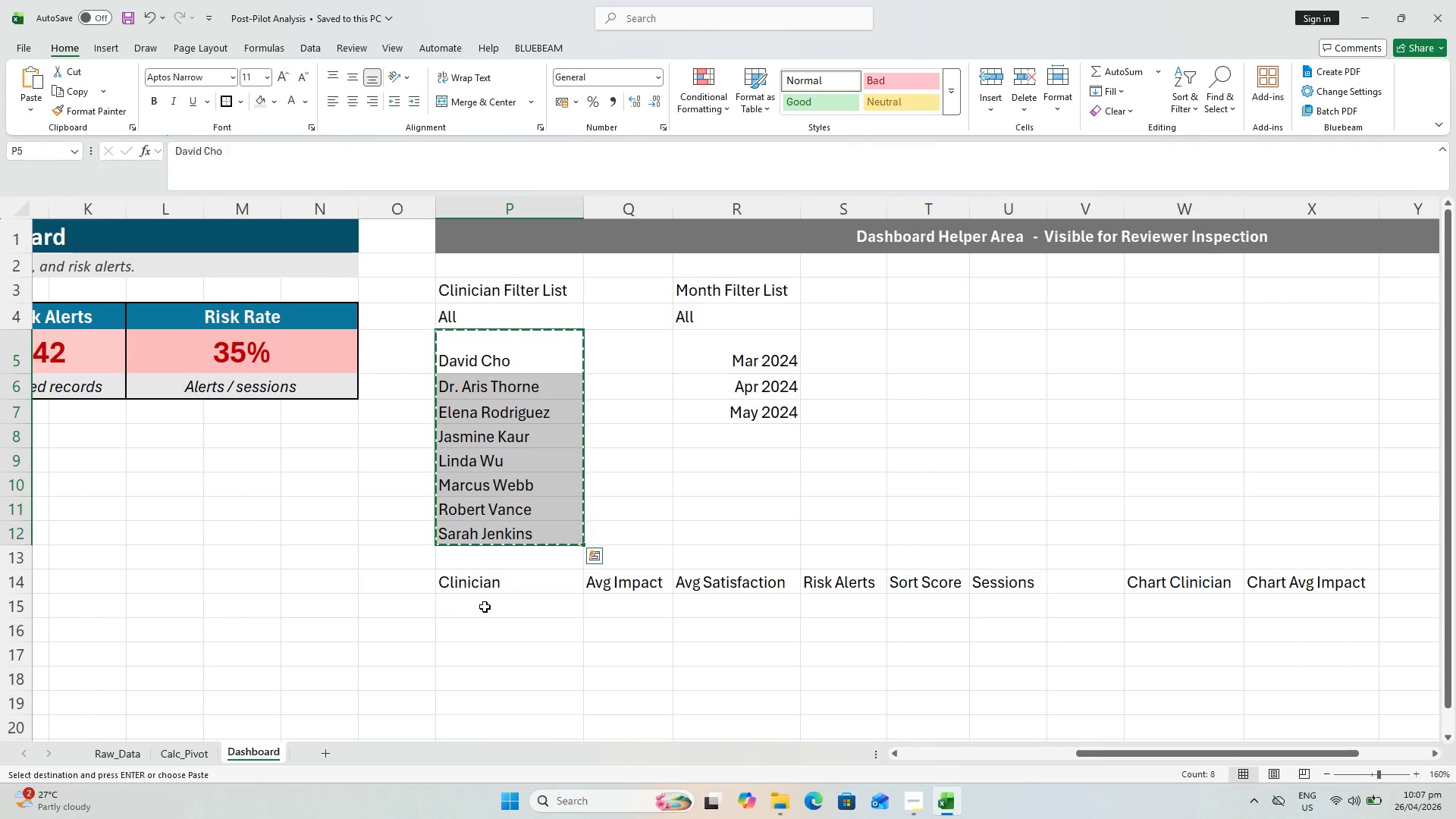 
key(Control+V)
 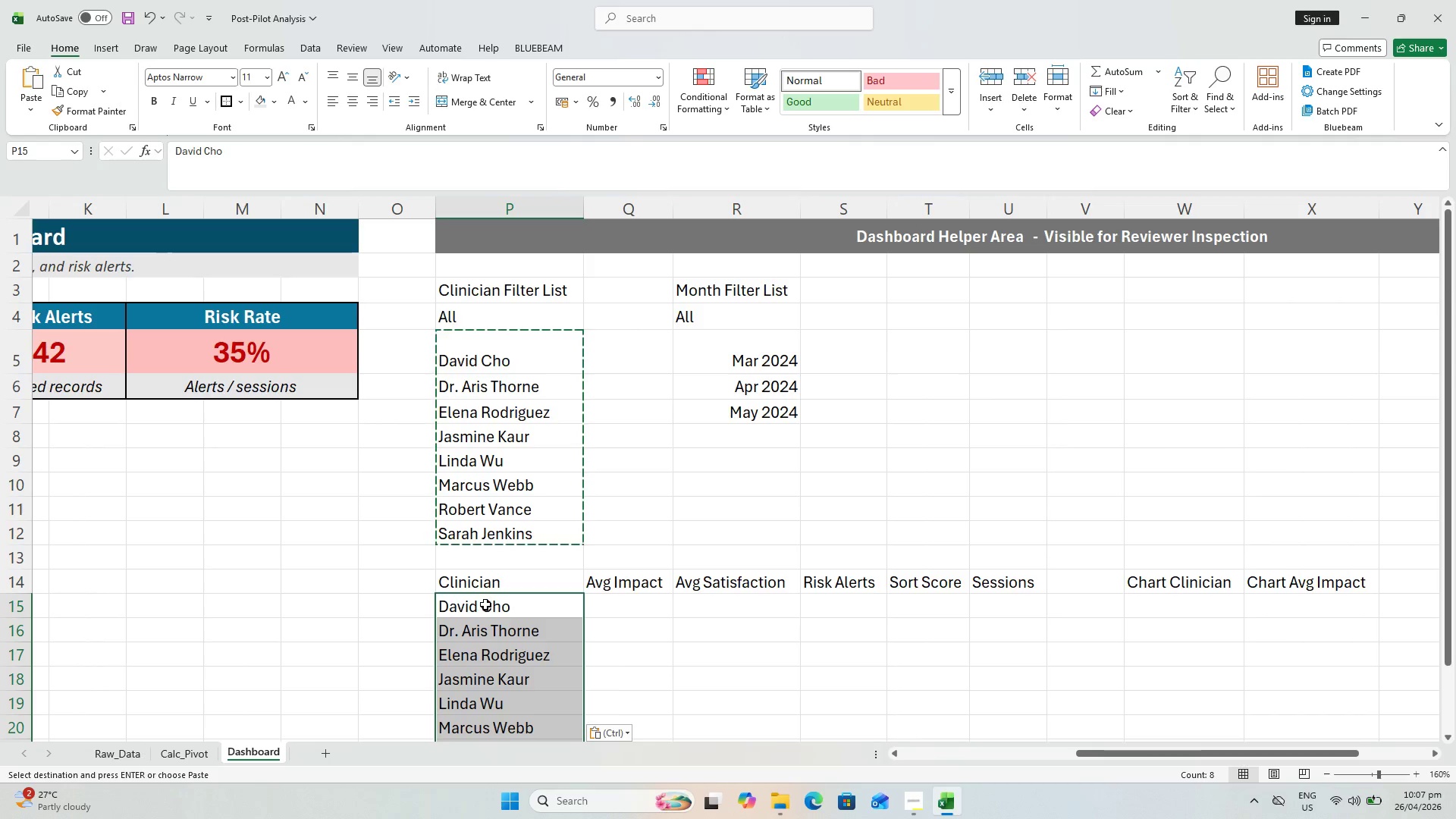 
scroll: coordinate [485, 605], scroll_direction: down, amount: 3.0
 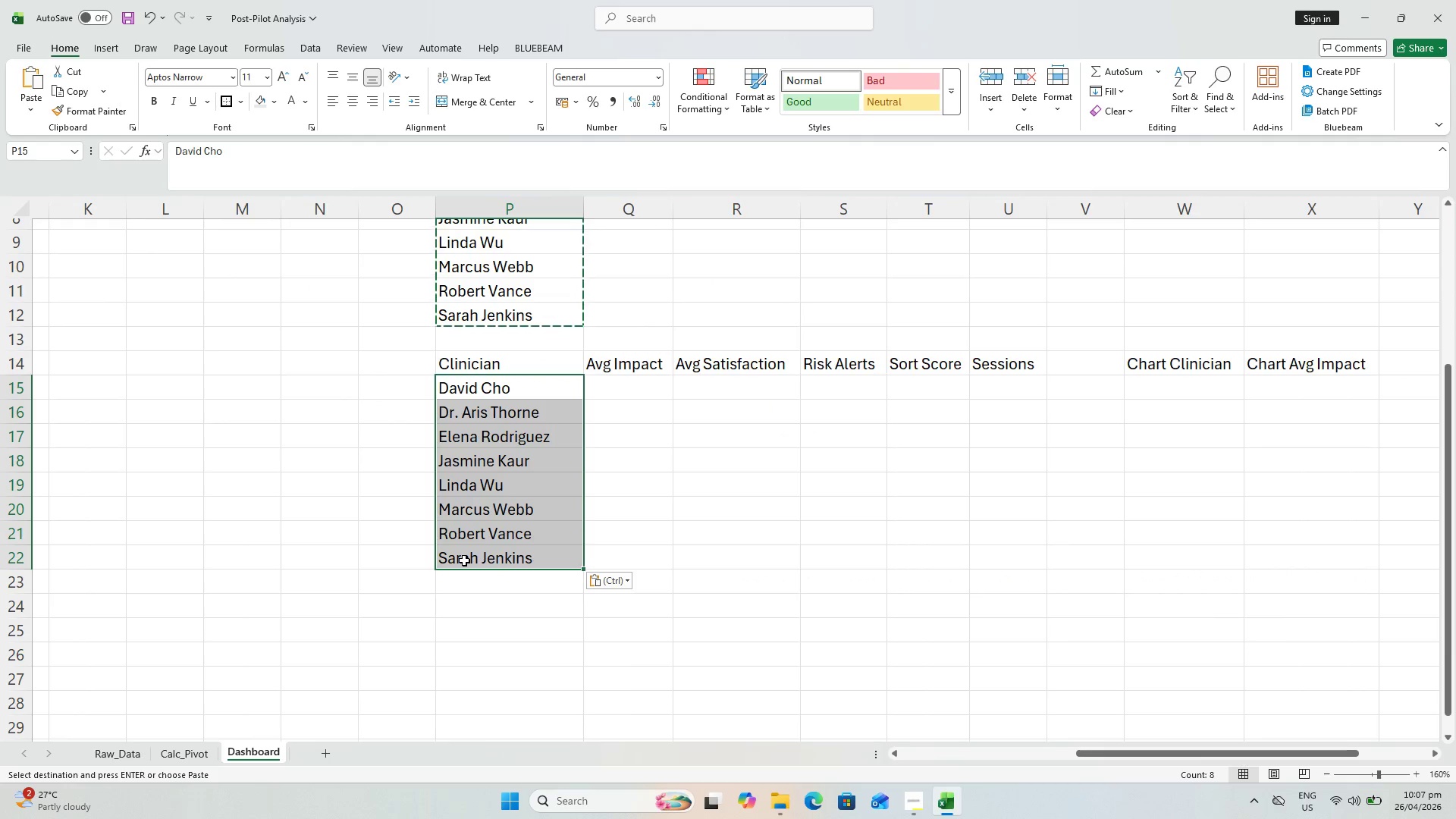 
left_click([732, 545])
 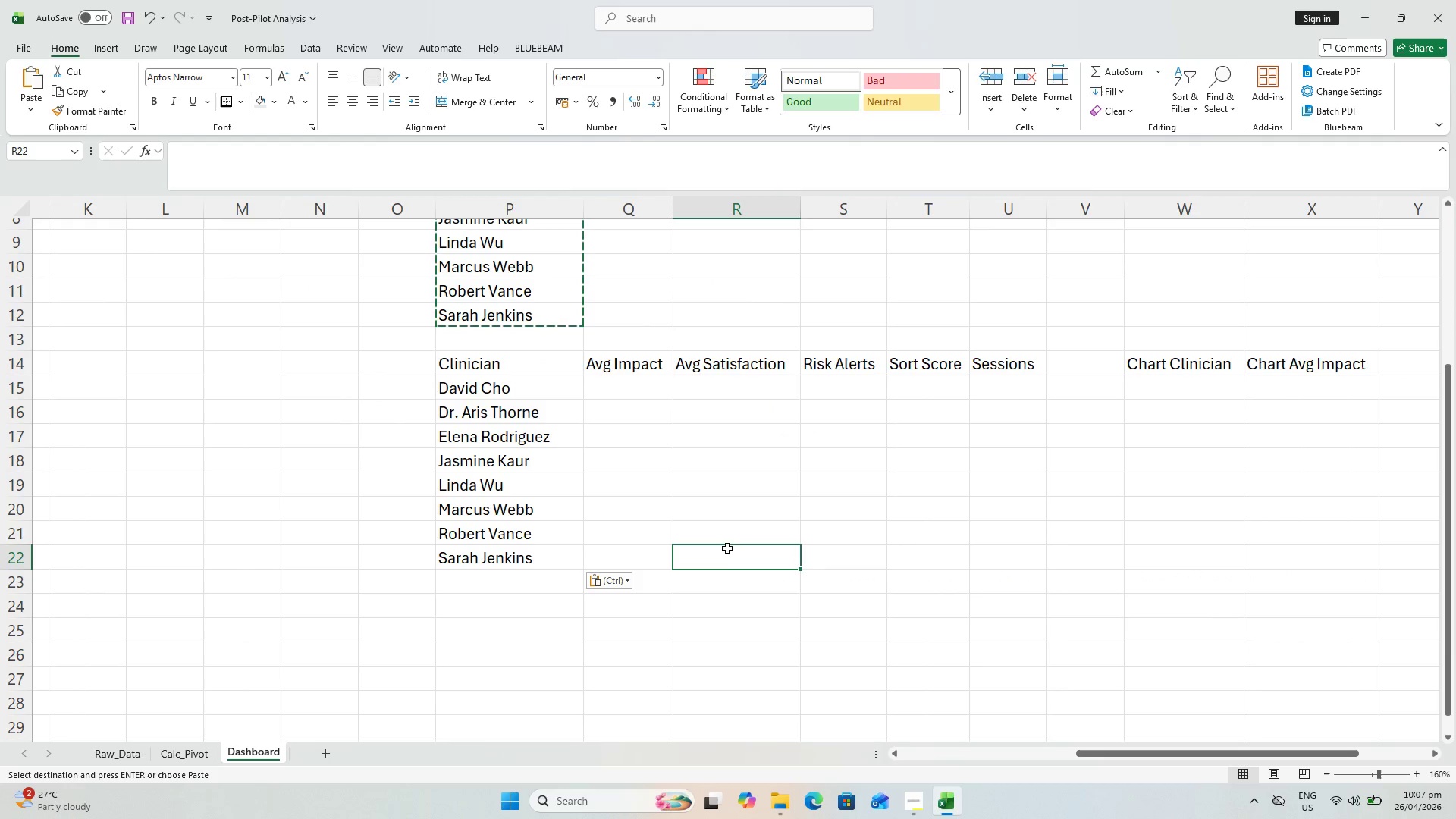 
key(Control+ControlLeft)
 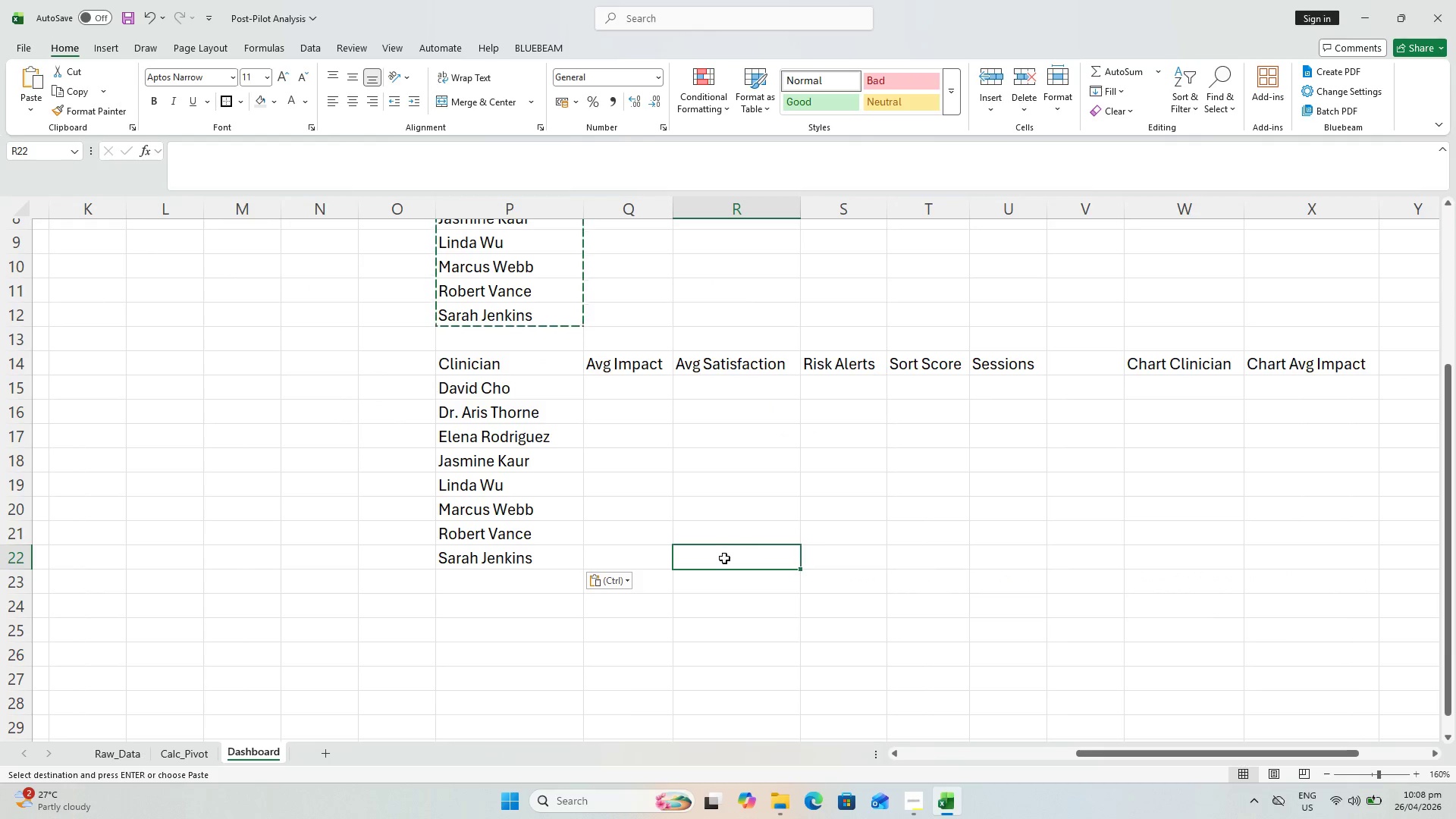 
key(Control+S)
 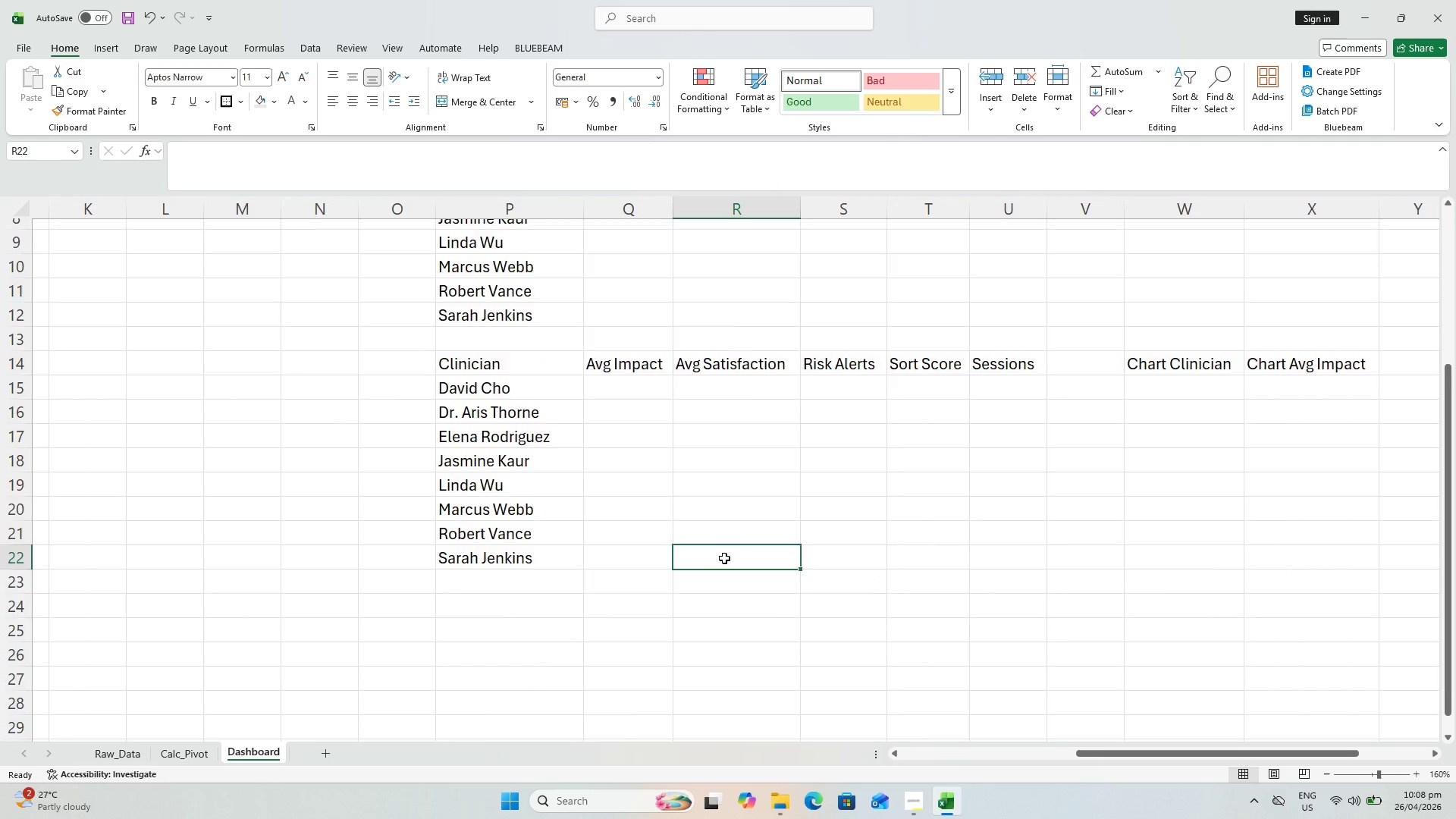 
scroll: coordinate [739, 557], scroll_direction: up, amount: 5.0
 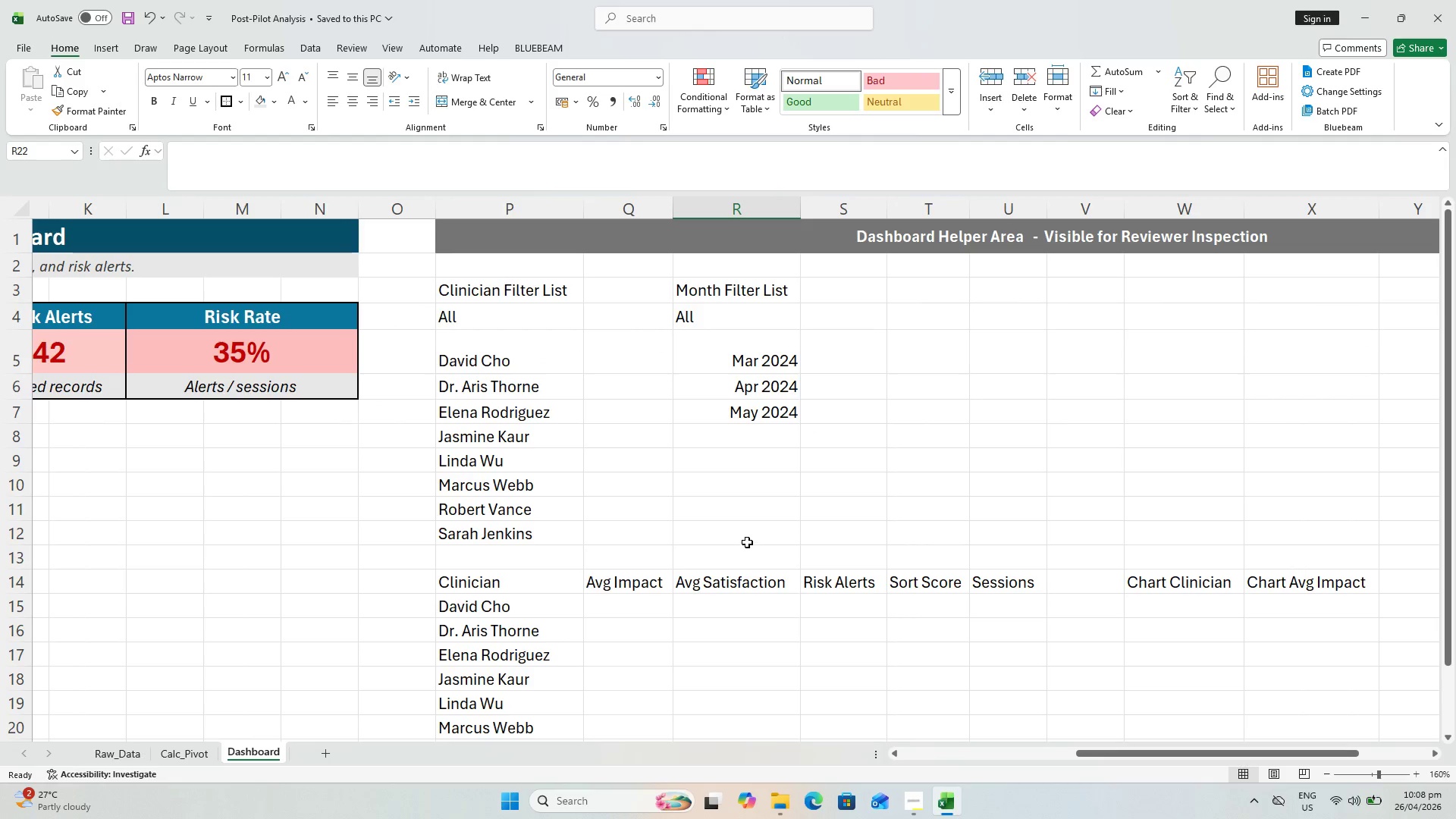 
key(Control+S)
 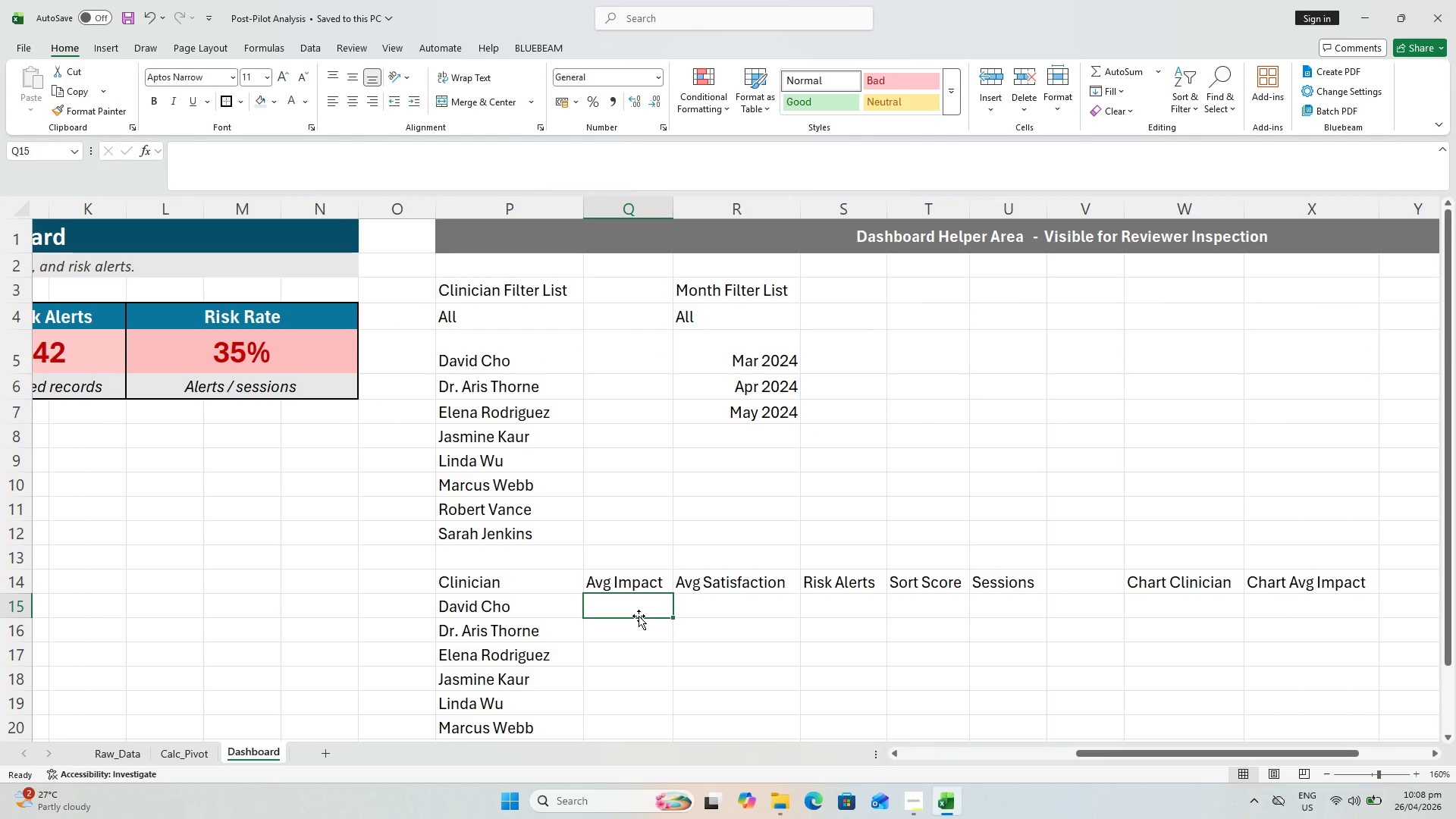 
wait(5.61)
 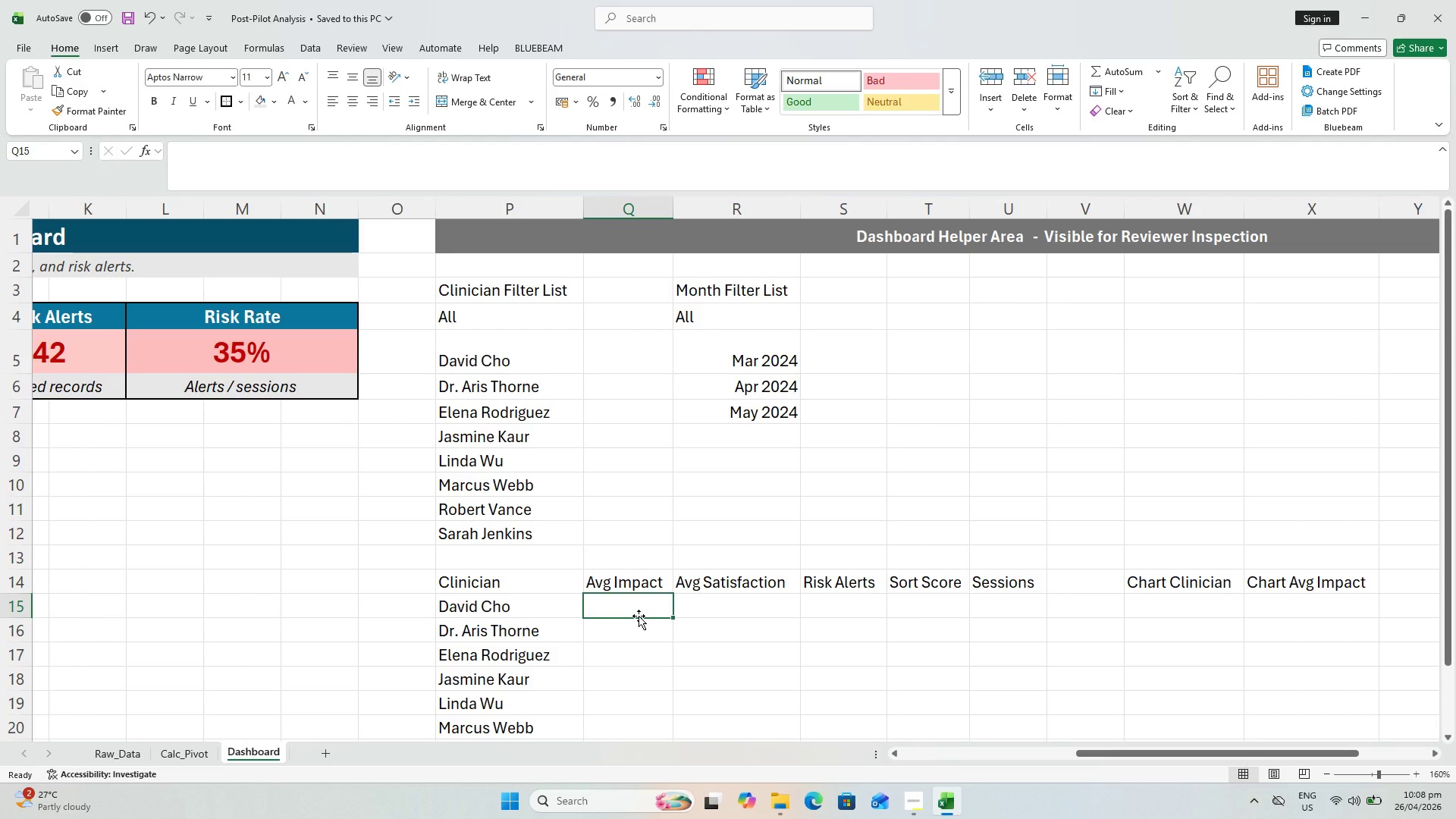 
key(Equal)
 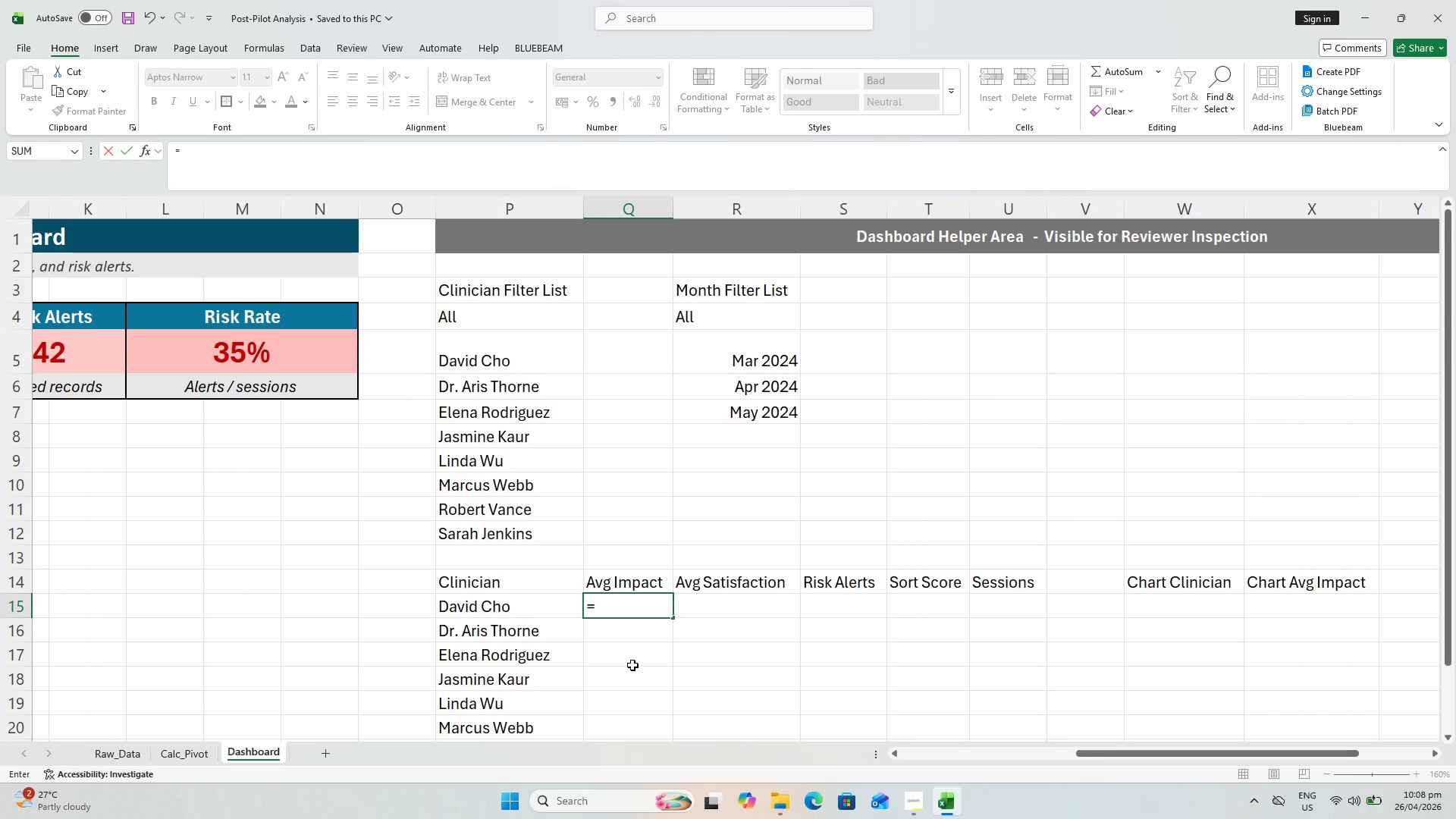 
type(IF(OR()
 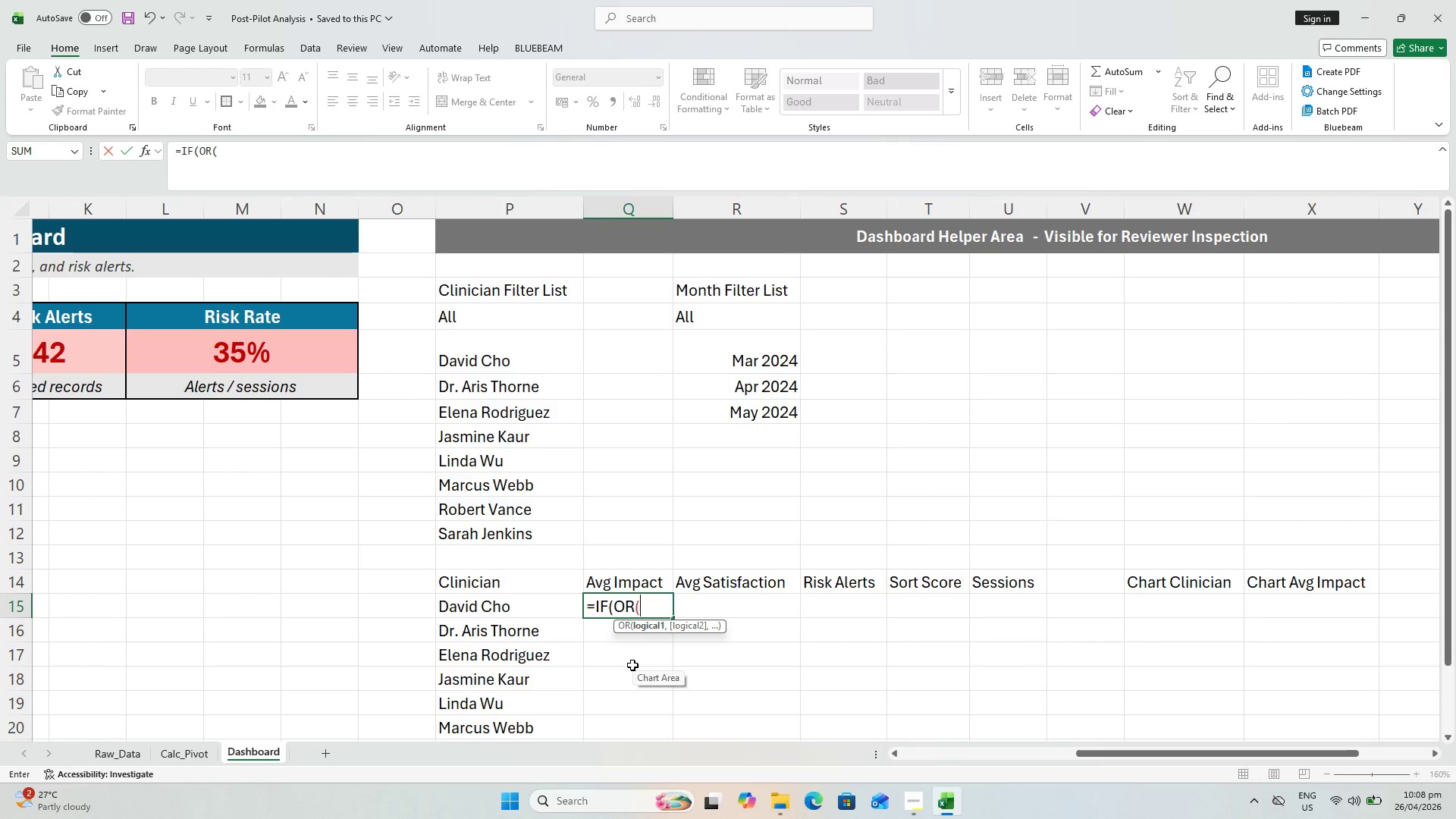 
left_click_drag(start_coordinate=[1147, 752], to_coordinate=[919, 760])
 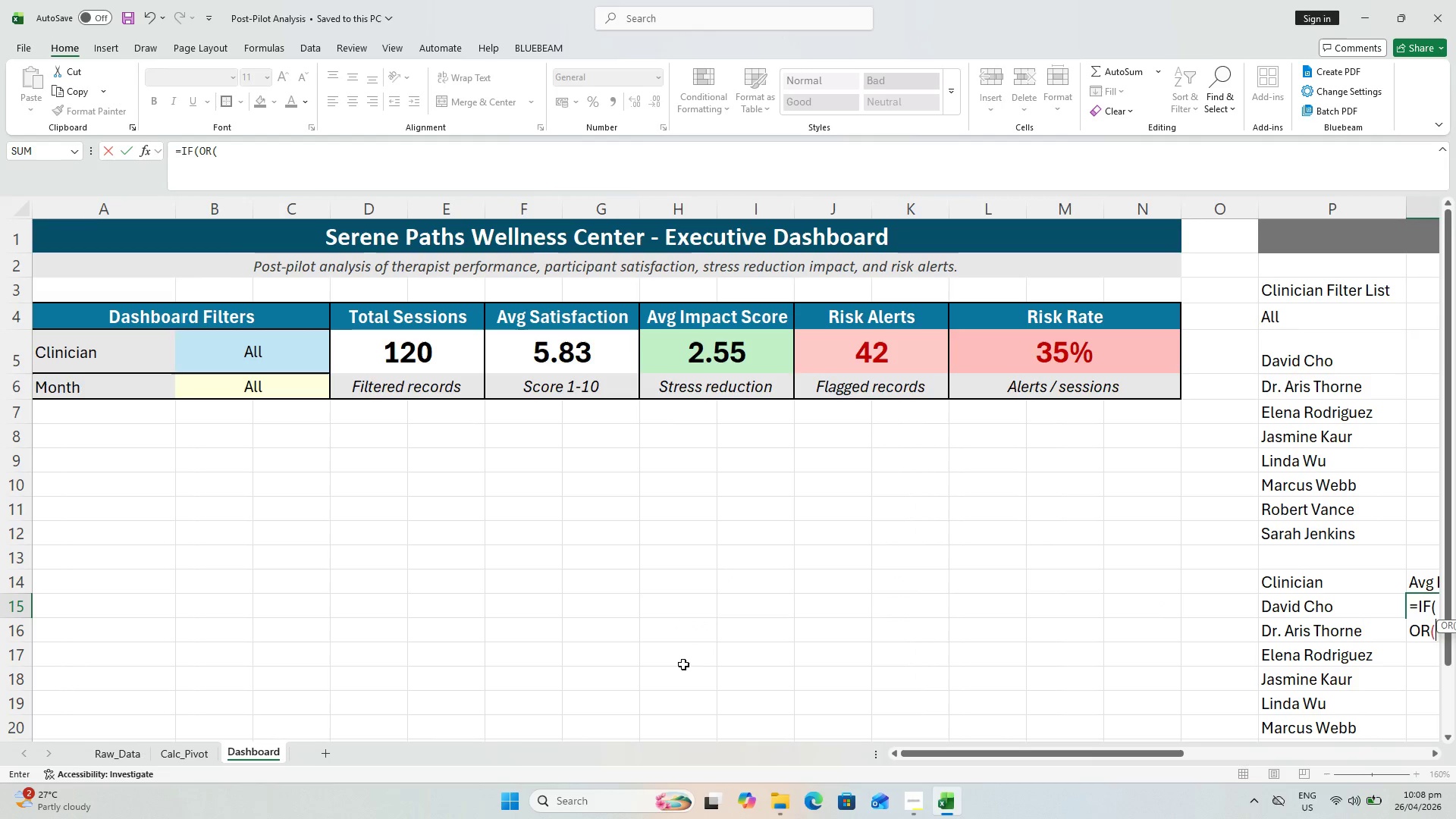 
scroll: coordinate [657, 650], scroll_direction: up, amount: 1.0
 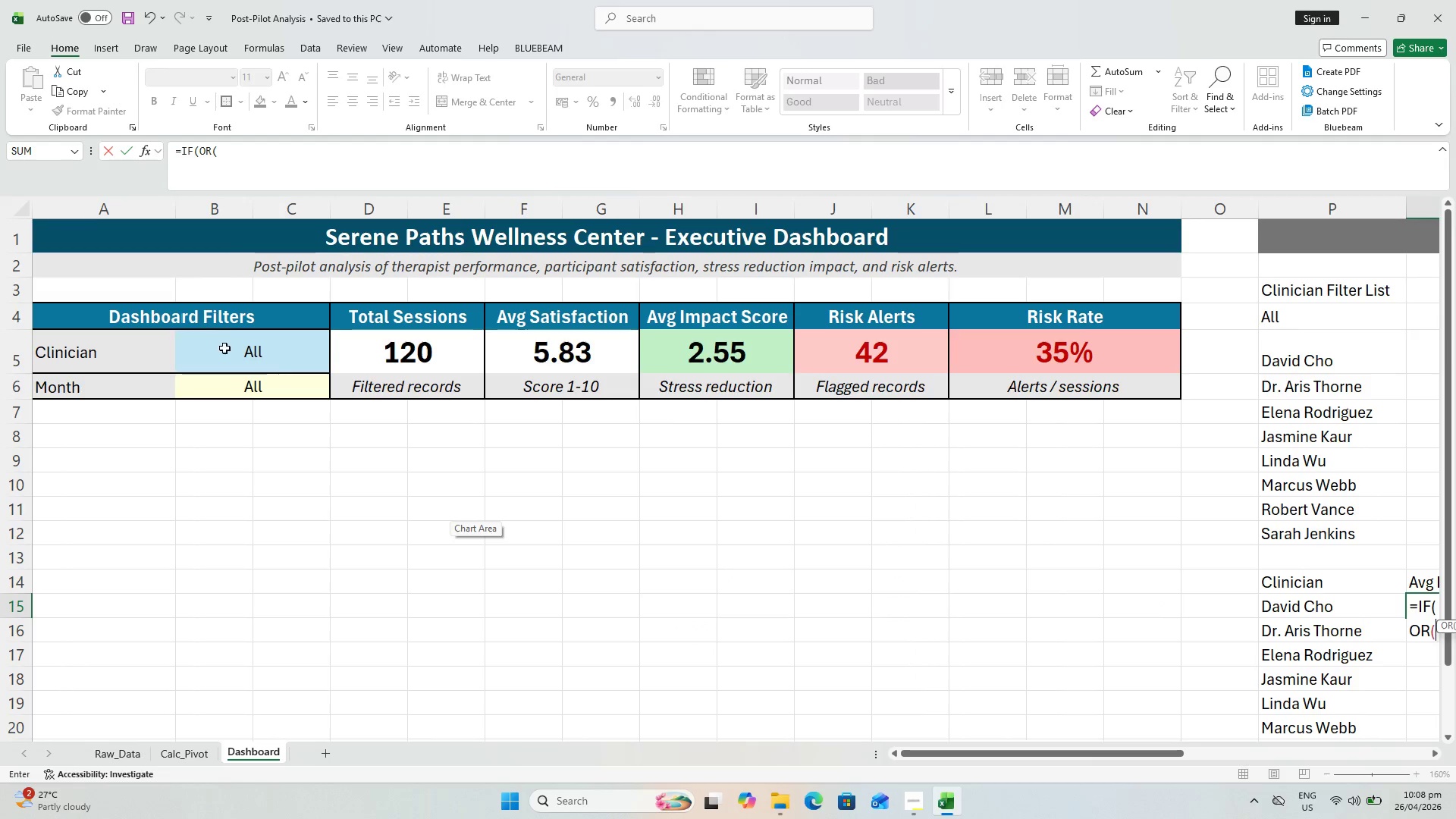 
left_click([244, 346])
 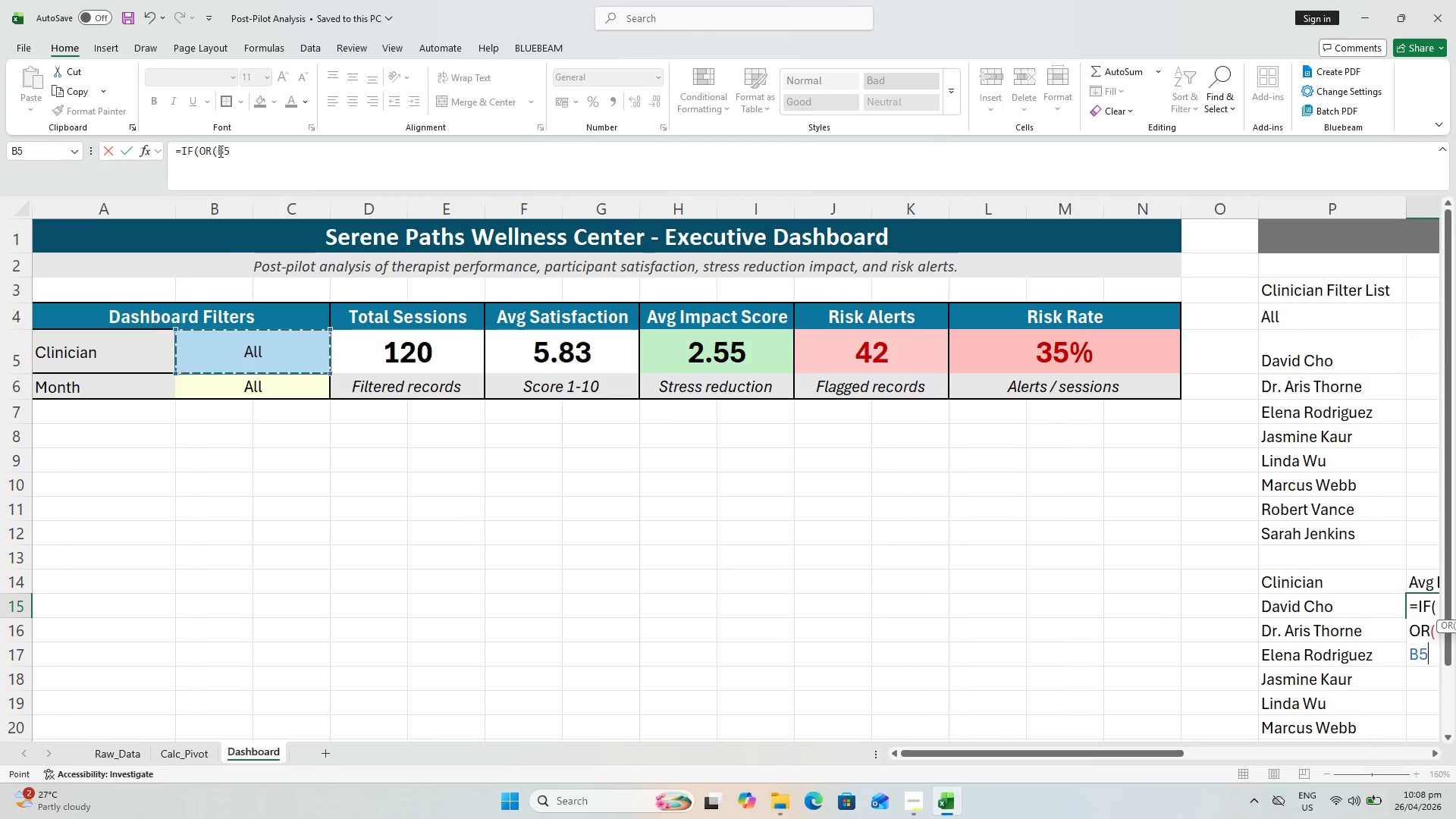 
left_click([225, 149])
 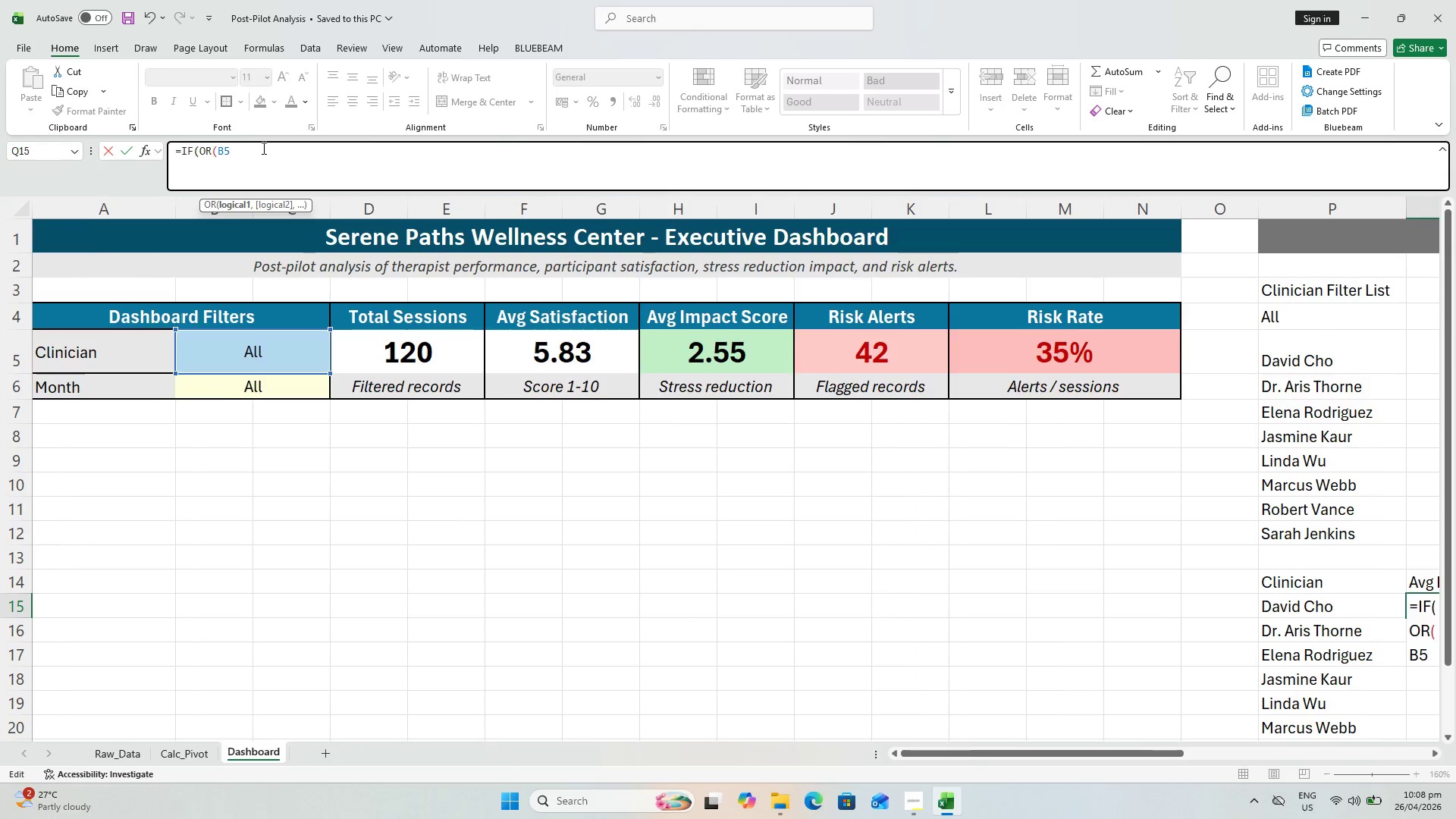 
type([F4]="All", )
 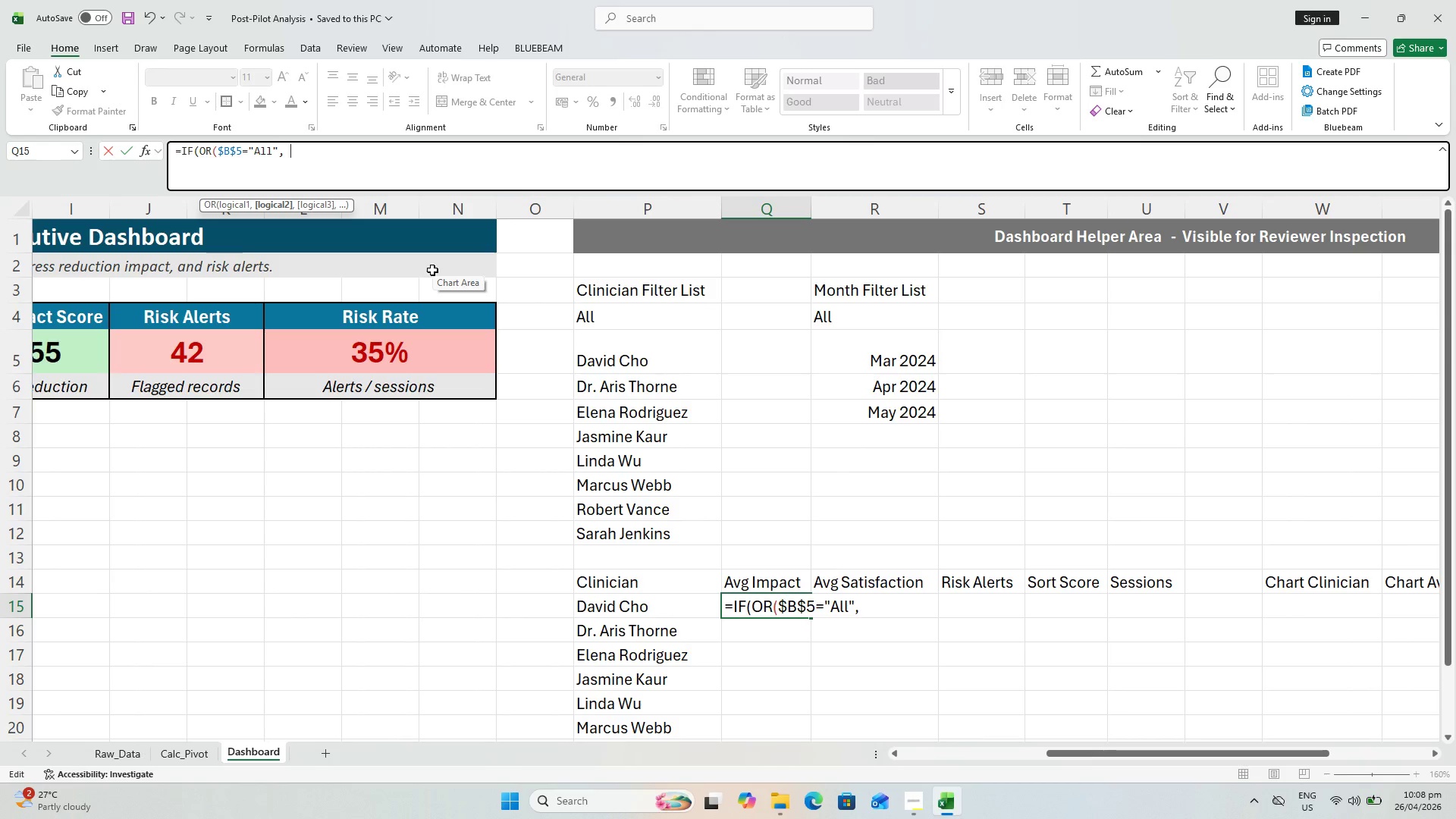 
left_click_drag(start_coordinate=[281, 148], to_coordinate=[286, 148])
 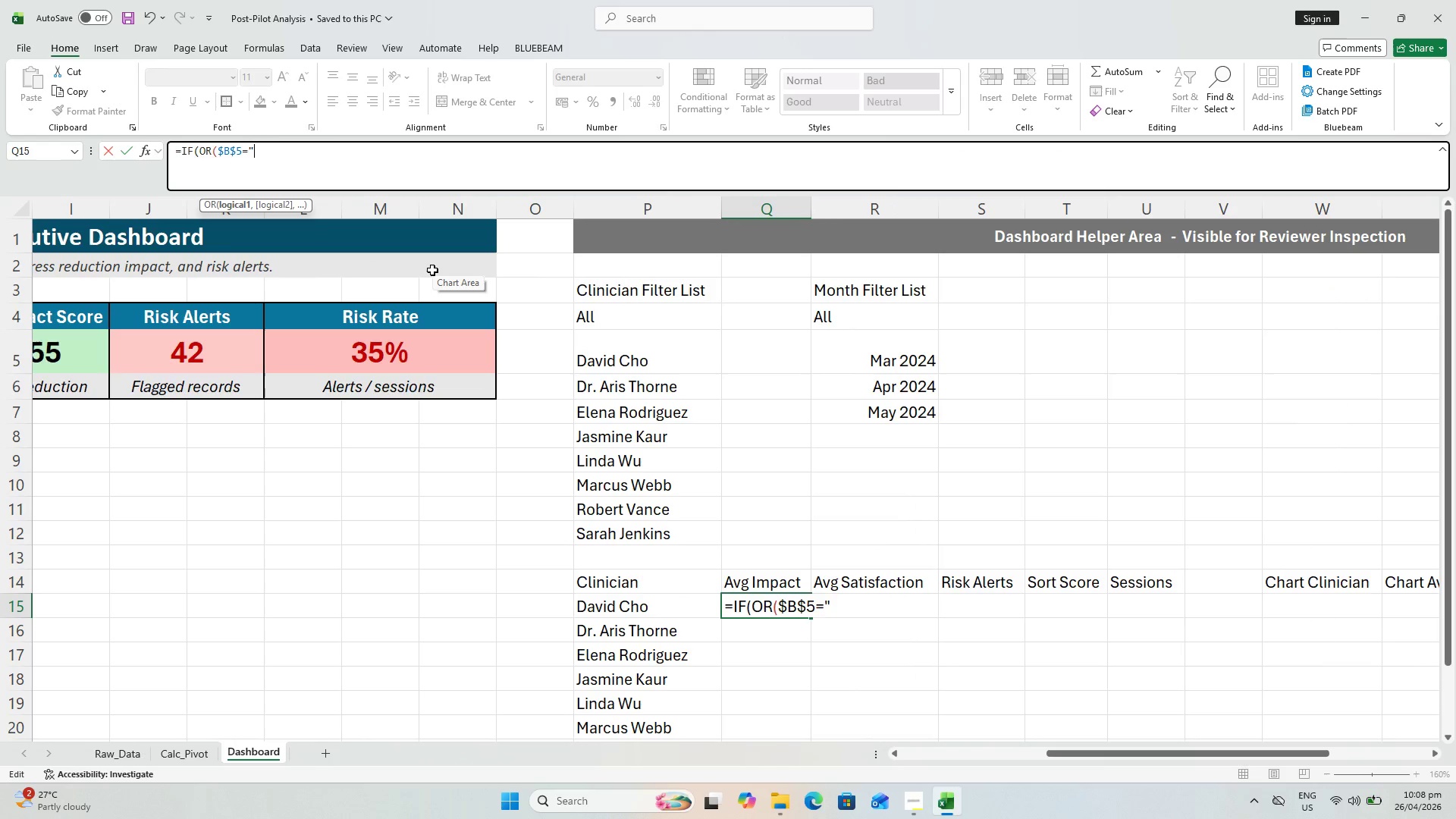 
left_click_drag(start_coordinate=[1103, 757], to_coordinate=[819, 750])
 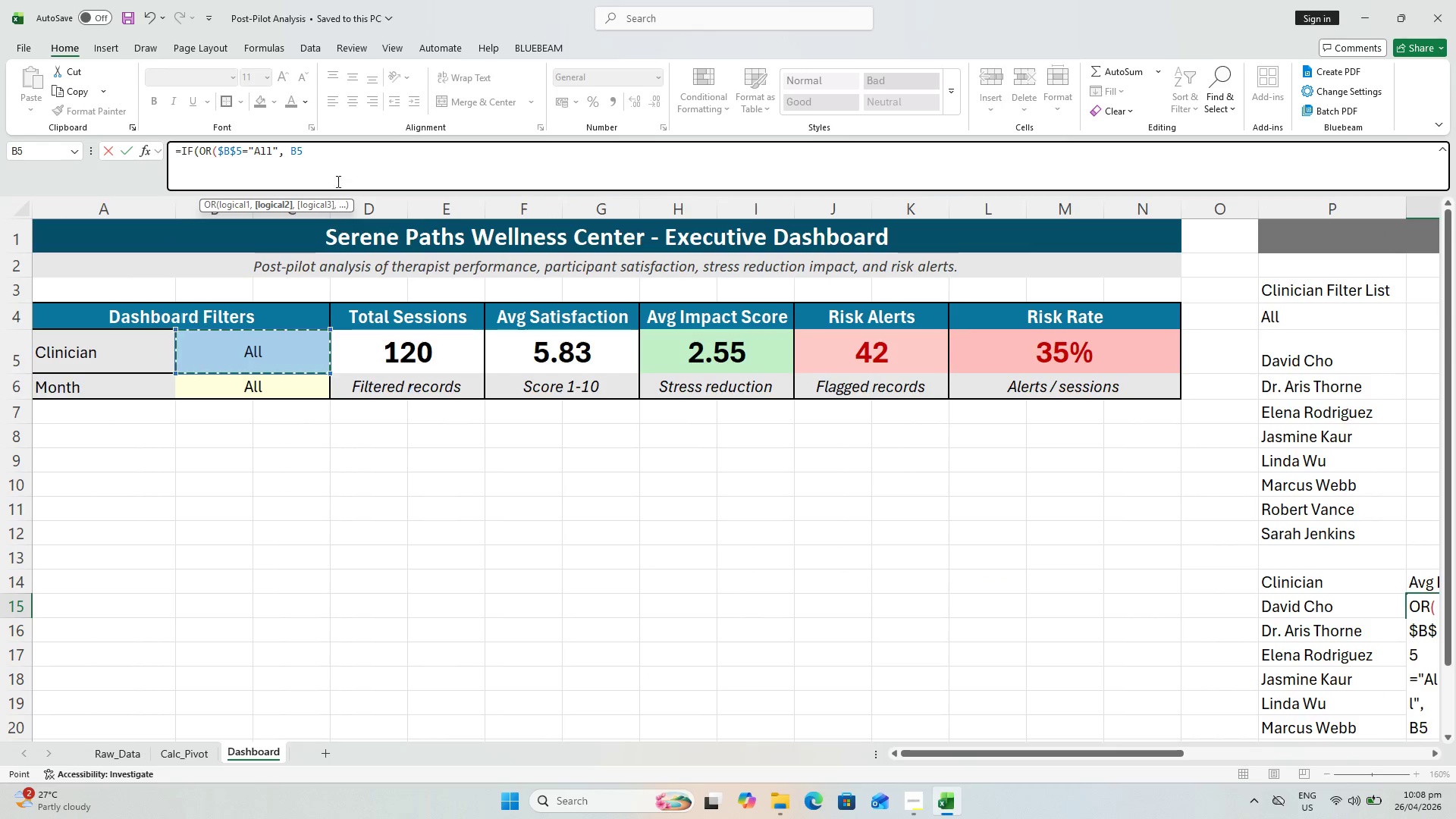 
left_click([295, 150])
 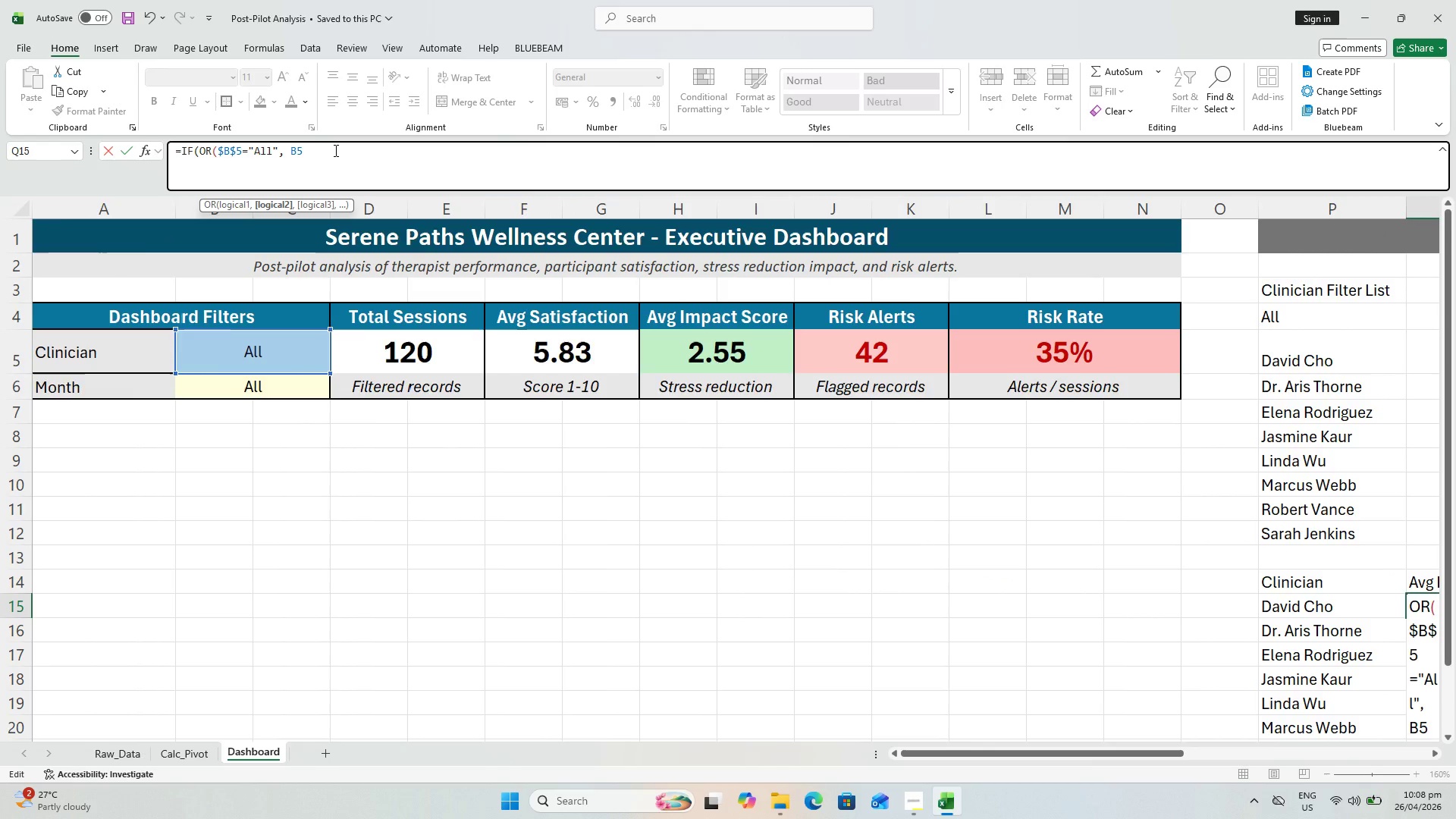 
key(F4)
 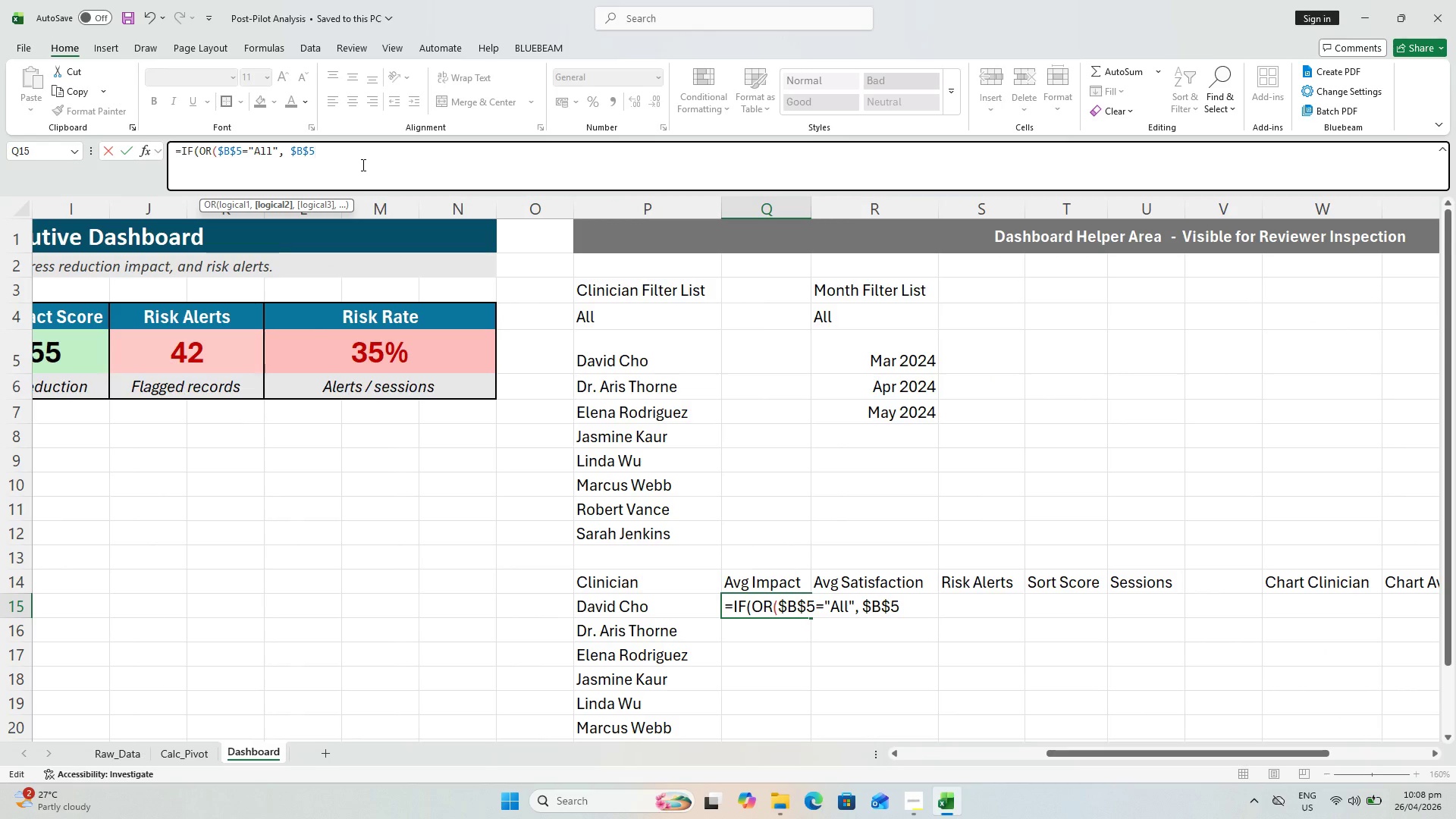 
key(Equal)
 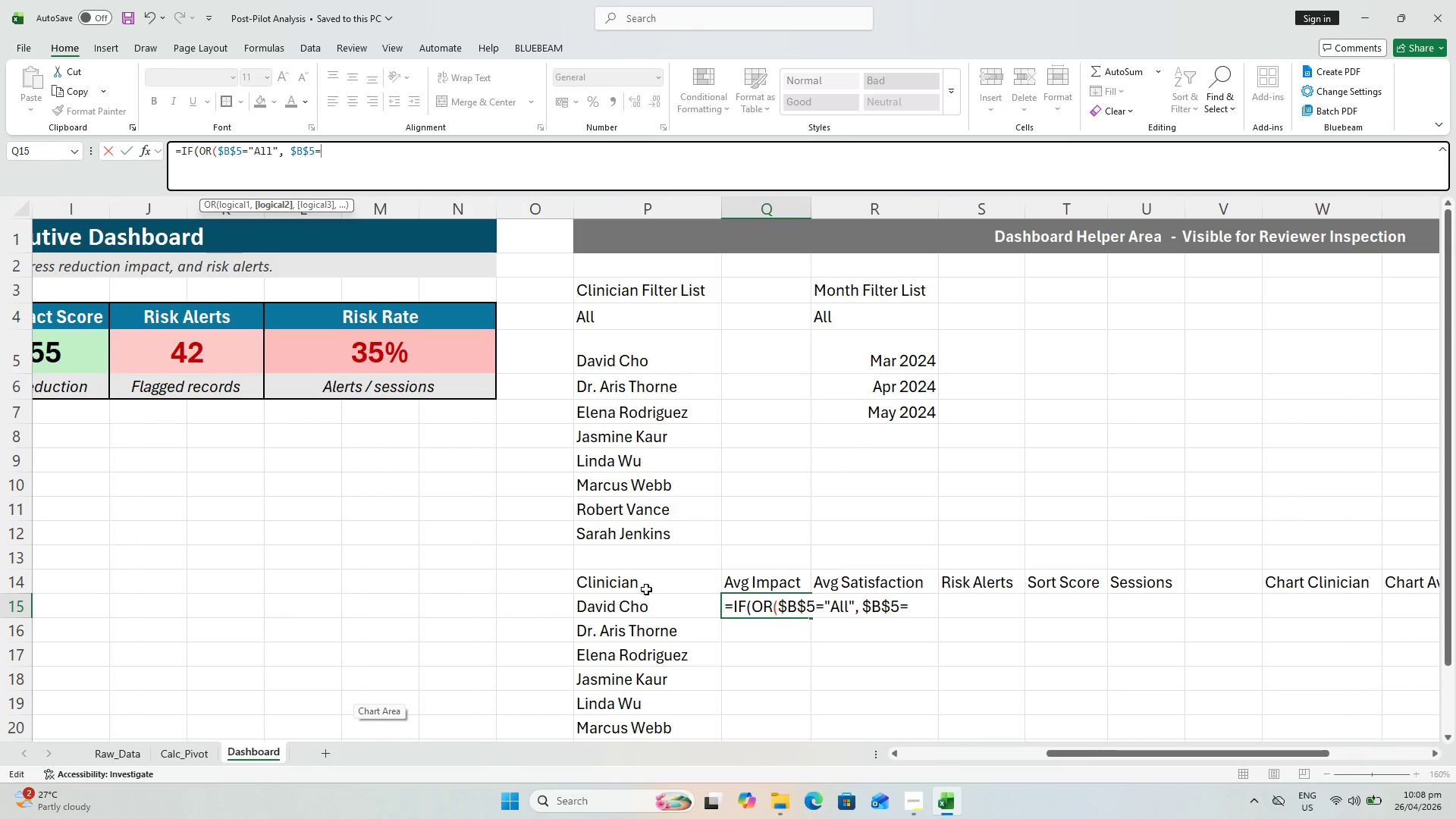 
wait(10.72)
 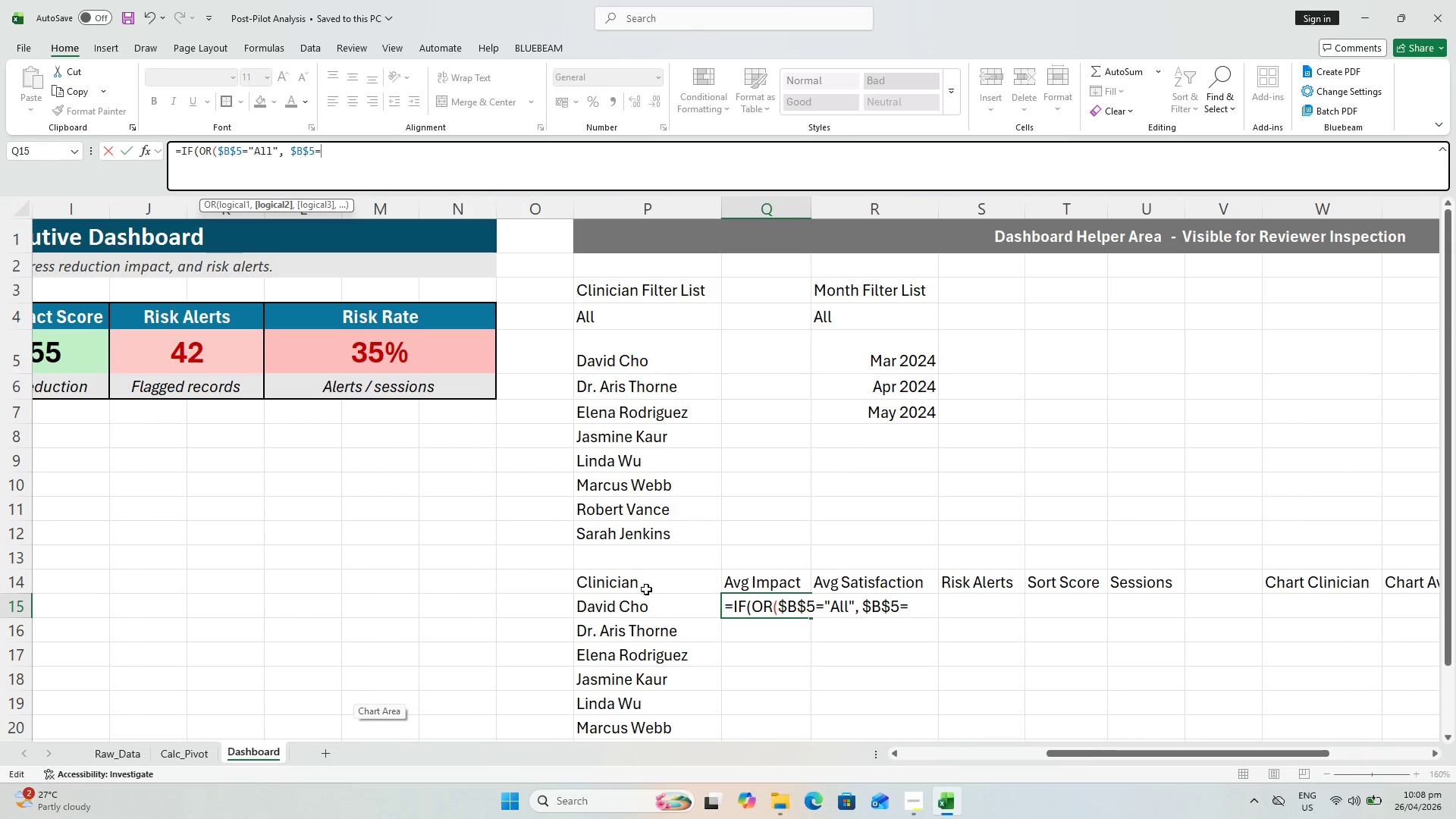 
left_click([754, 558])
 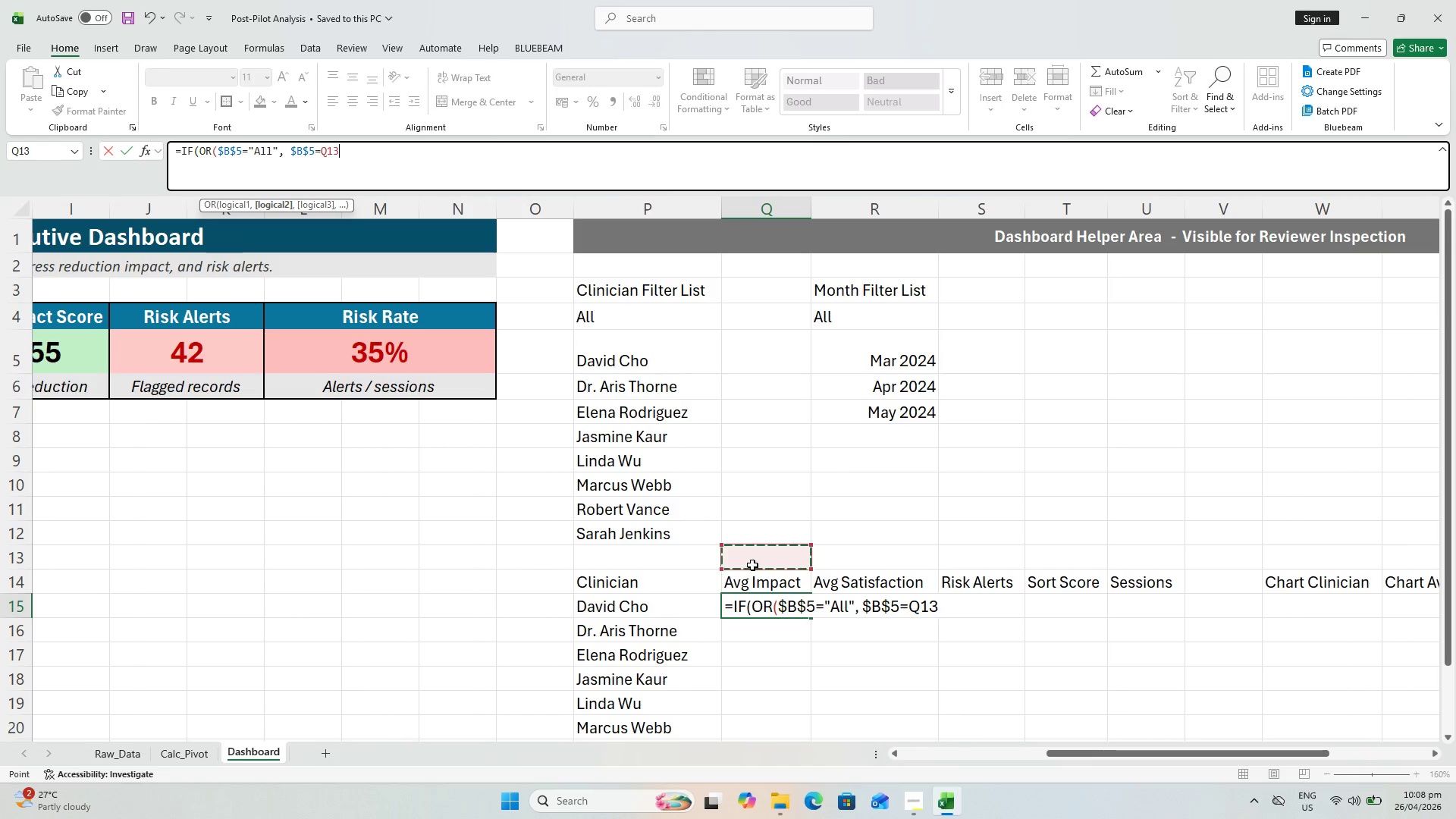 
key(ArrowDown)
 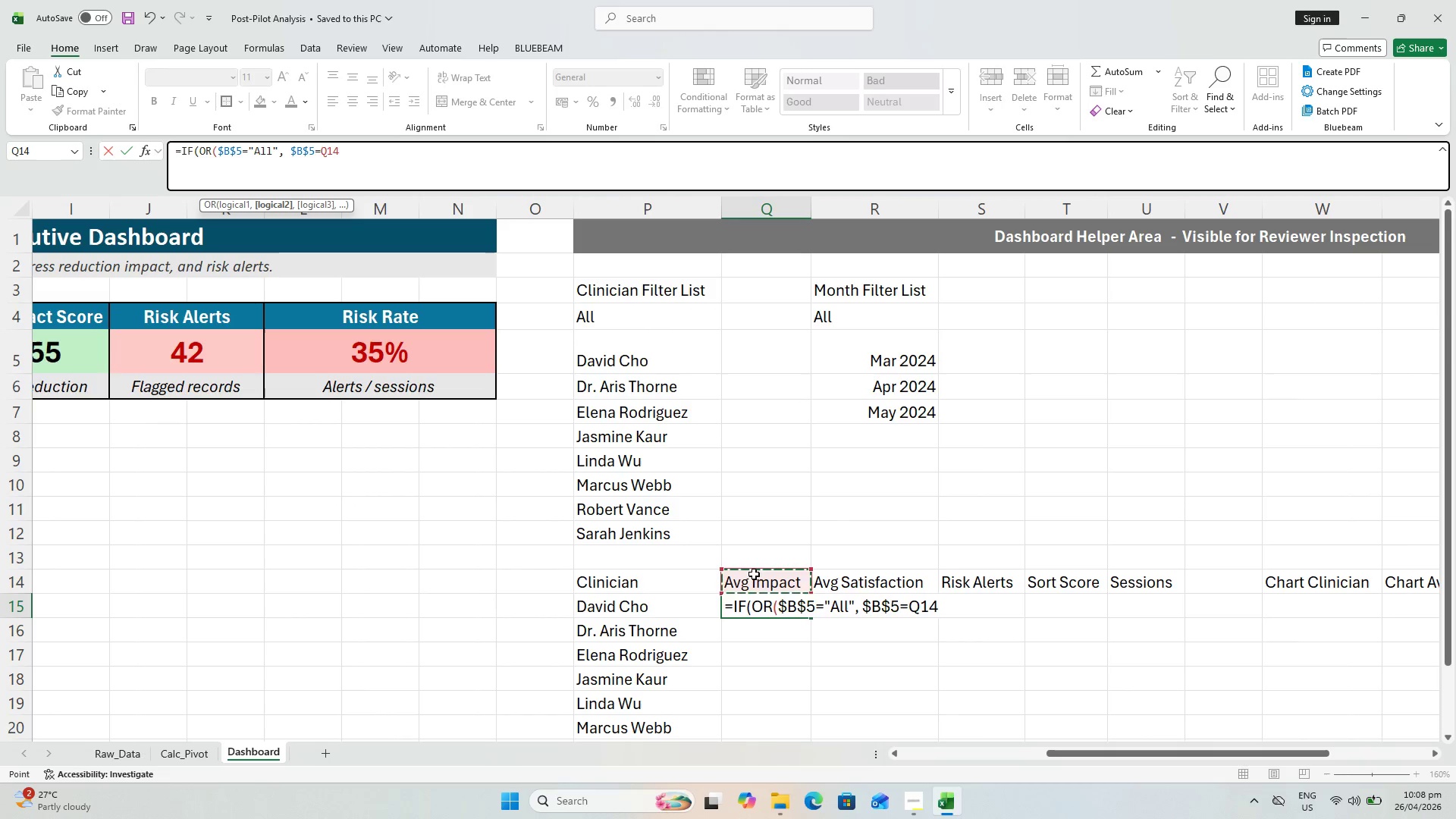 
key(ArrowDown)
 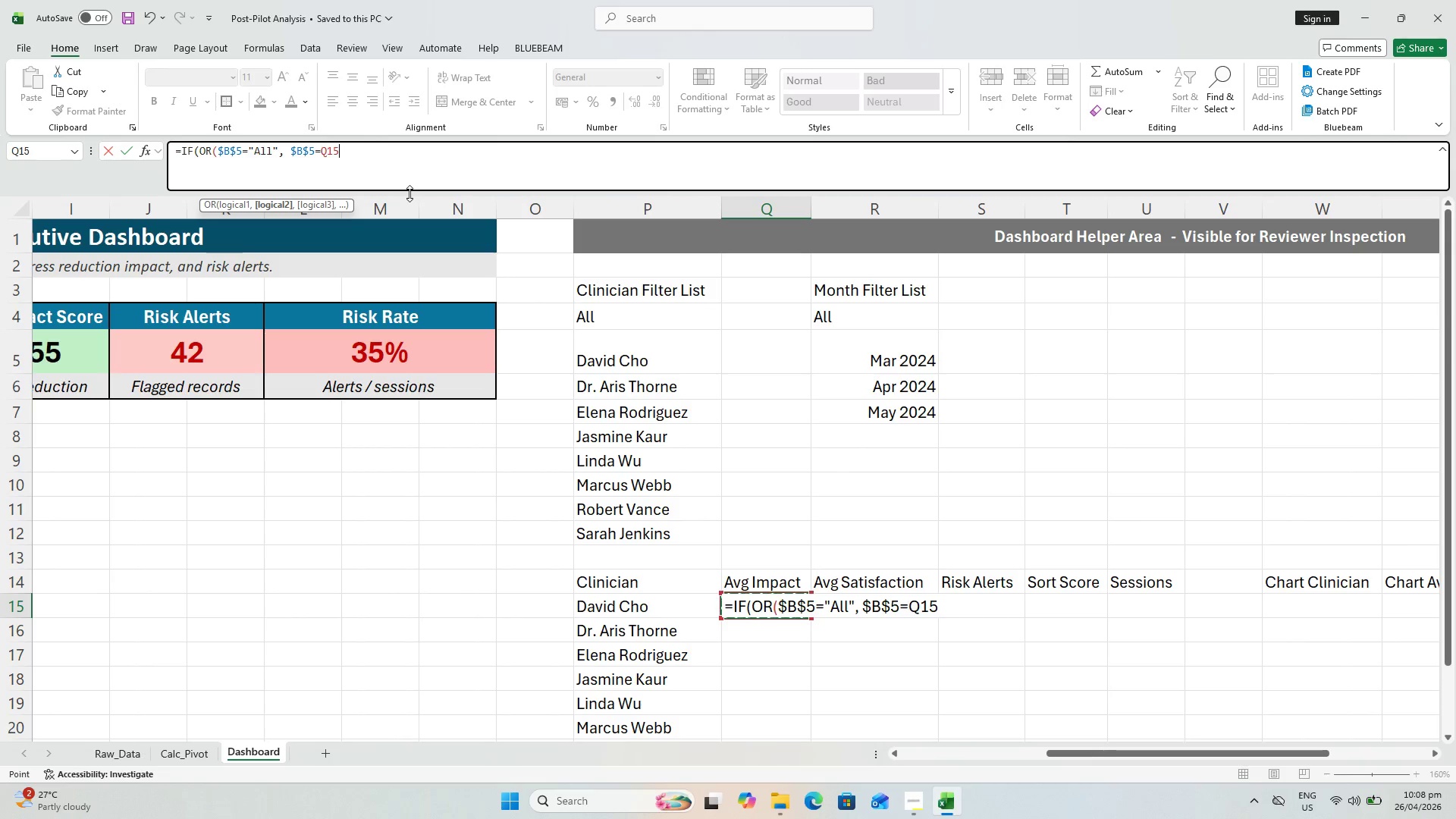 
key(ArrowLeft)
 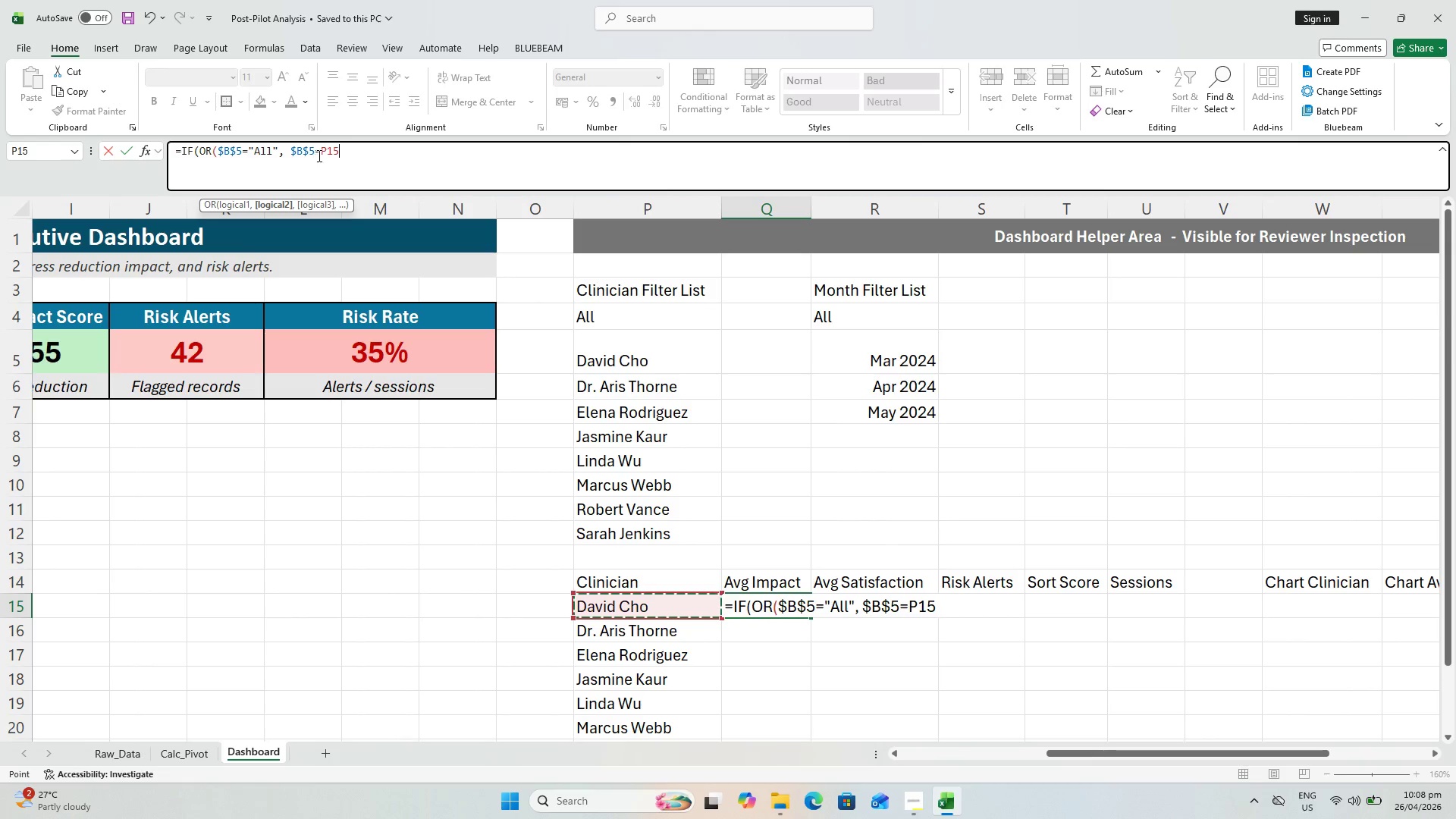 
left_click([327, 150])
 